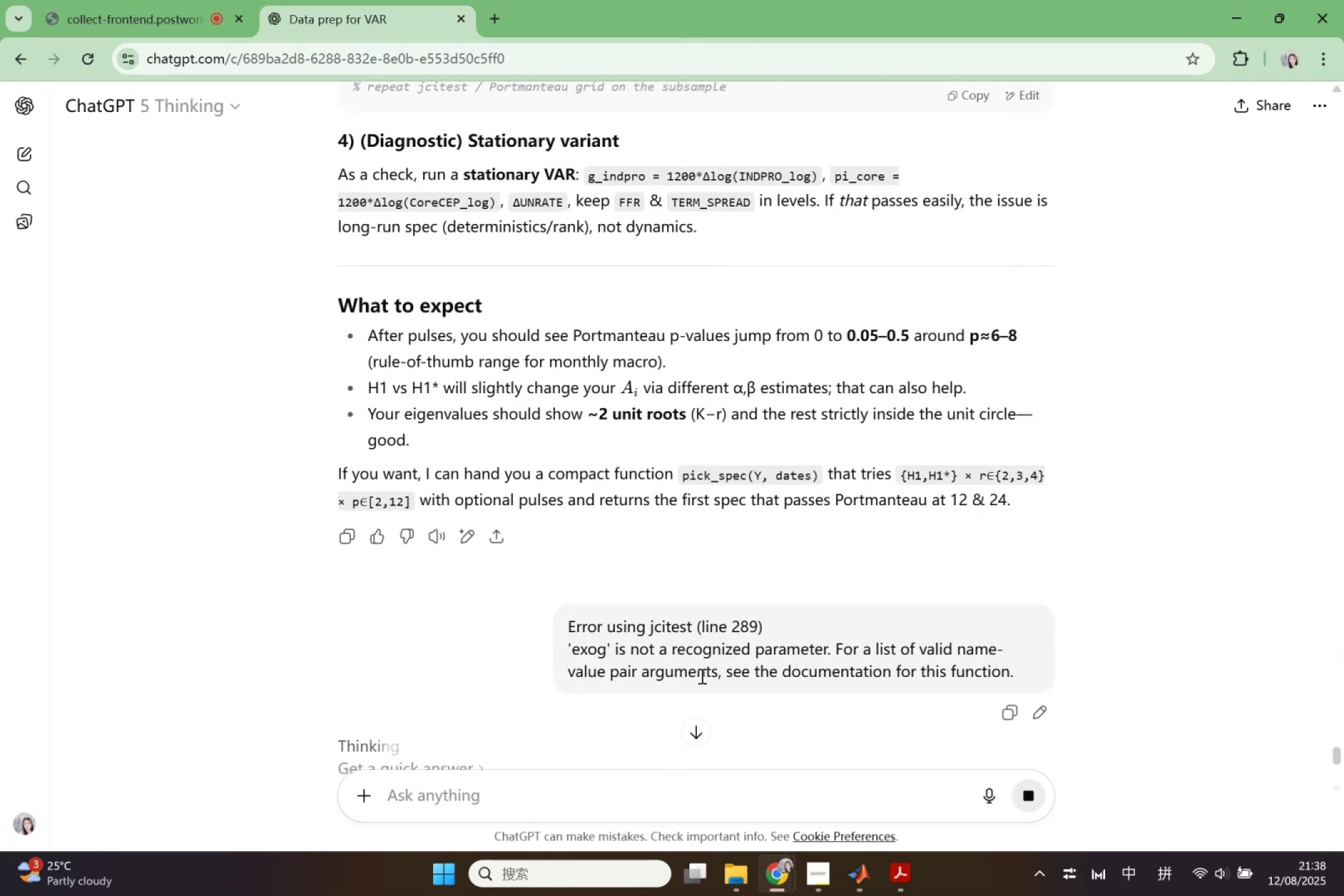 
scroll: coordinate [676, 584], scroll_direction: down, amount: 3.0
 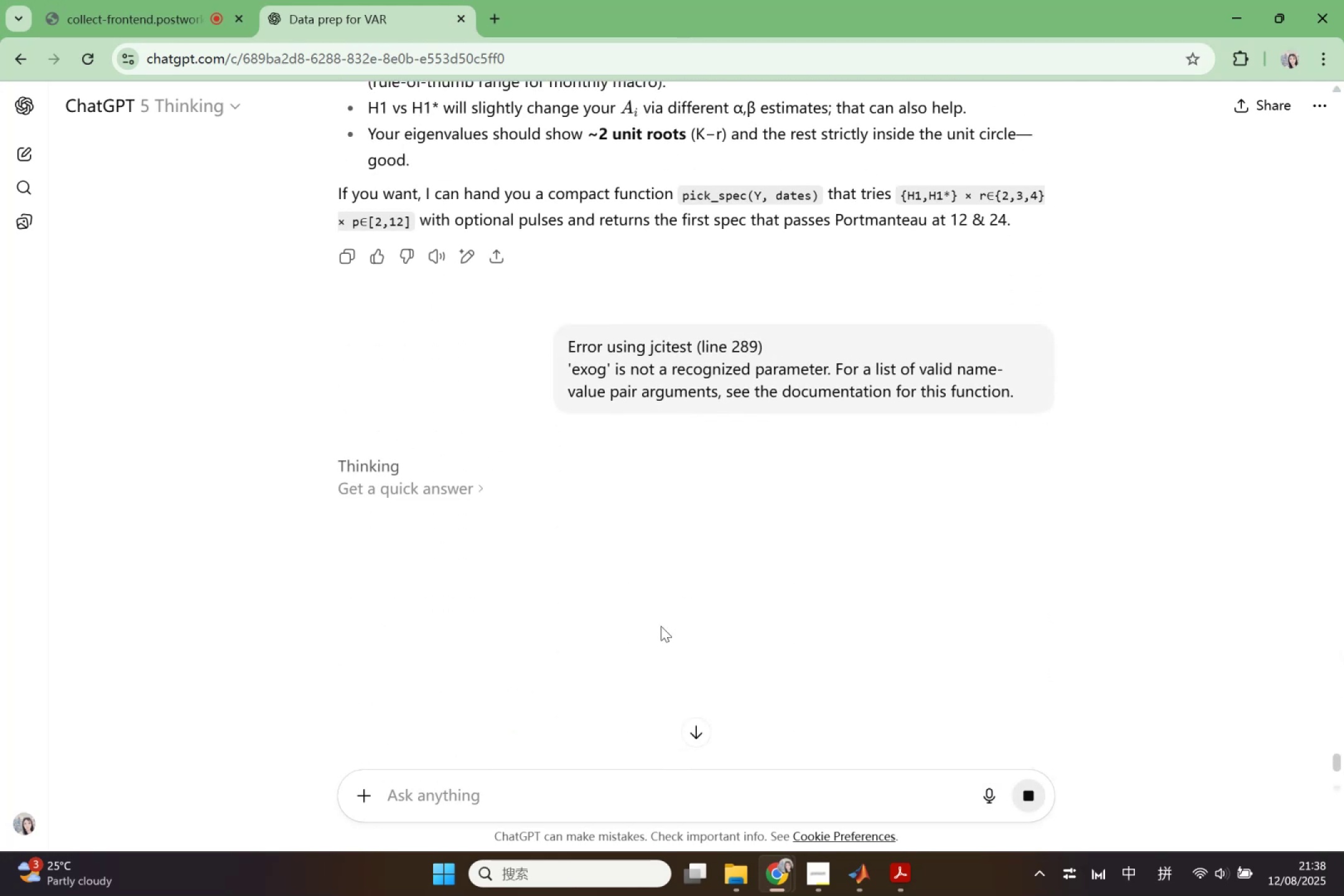 
wait(5.24)
 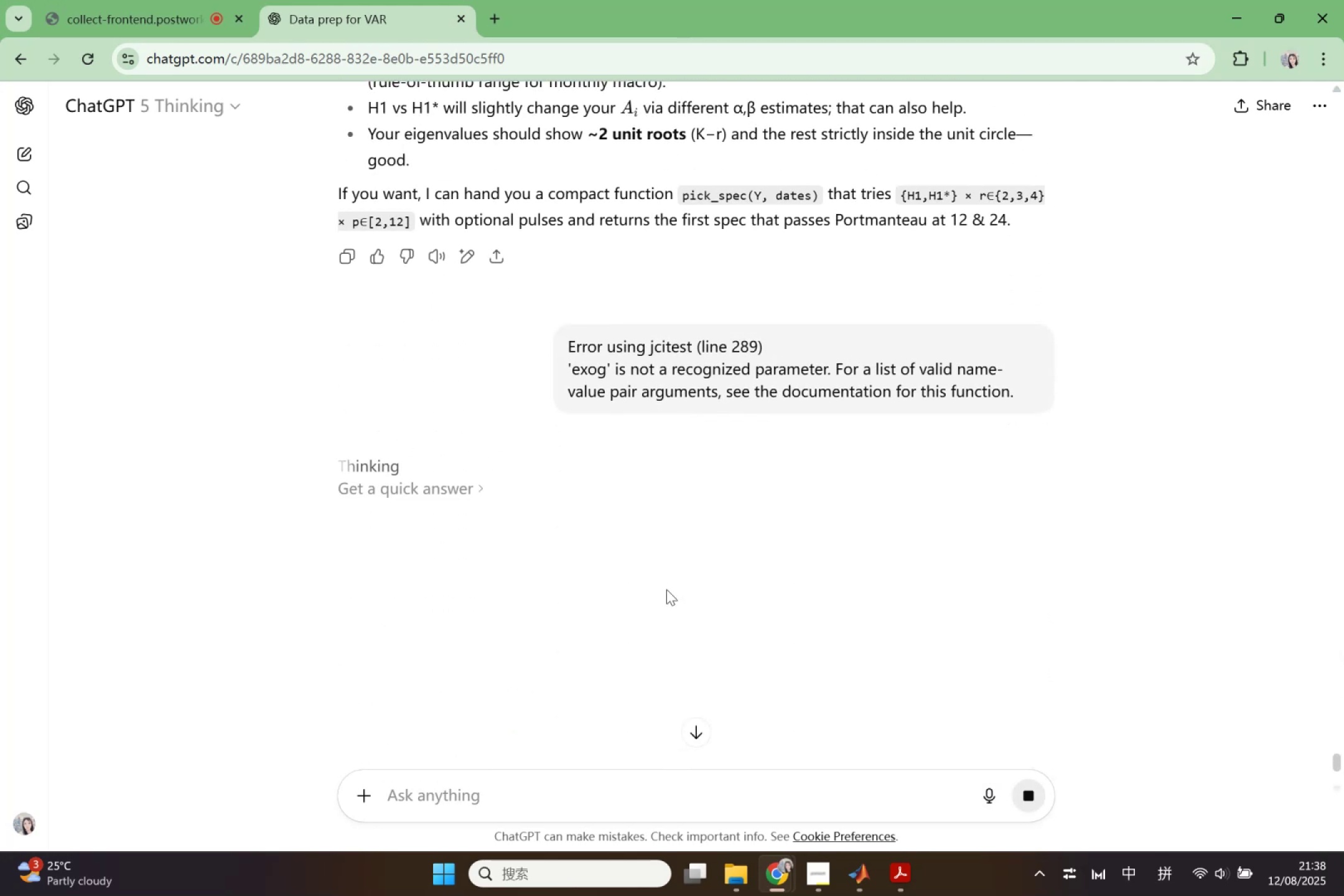 
scroll: coordinate [653, 674], scroll_direction: down, amount: 1.0
 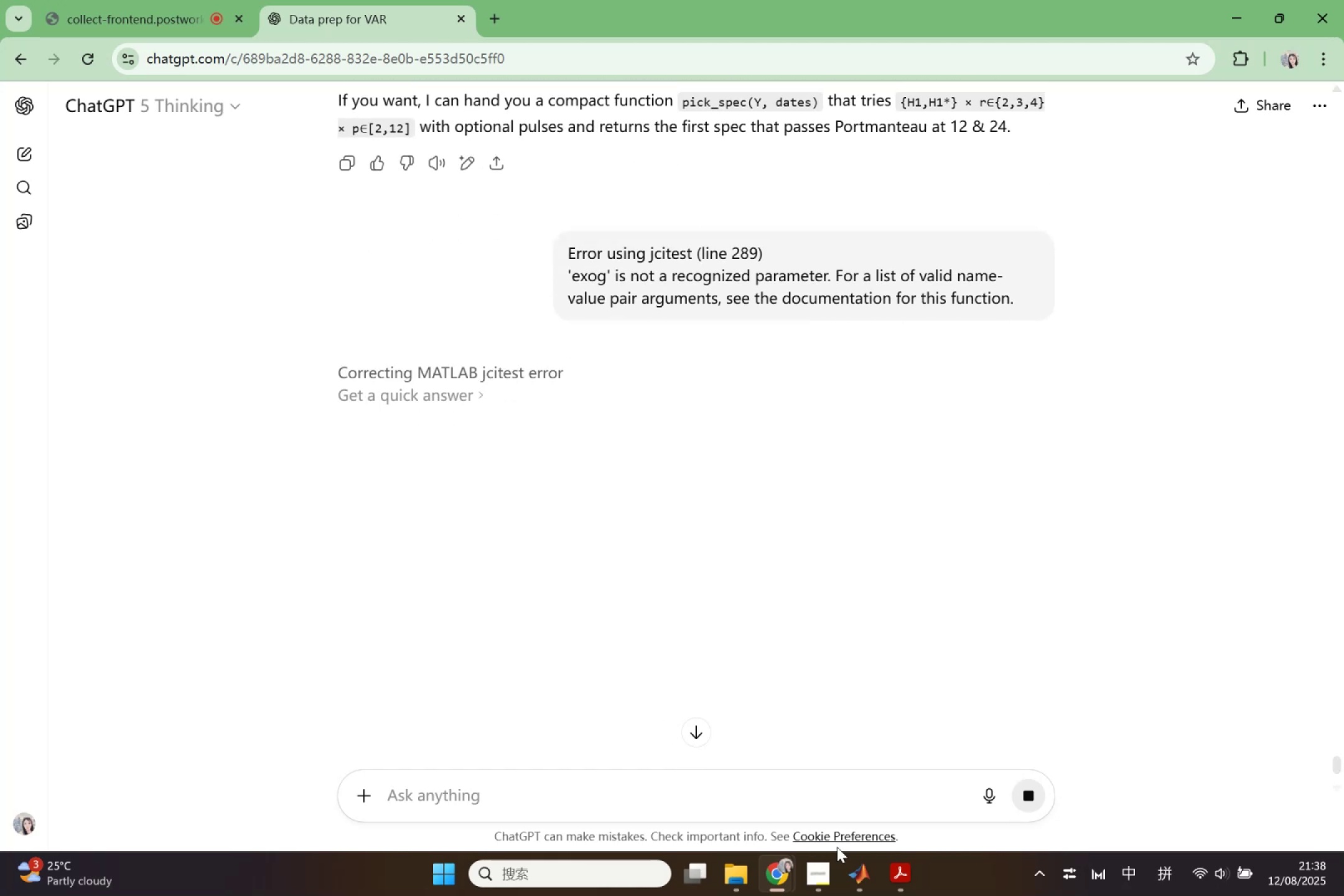 
left_click([858, 864])
 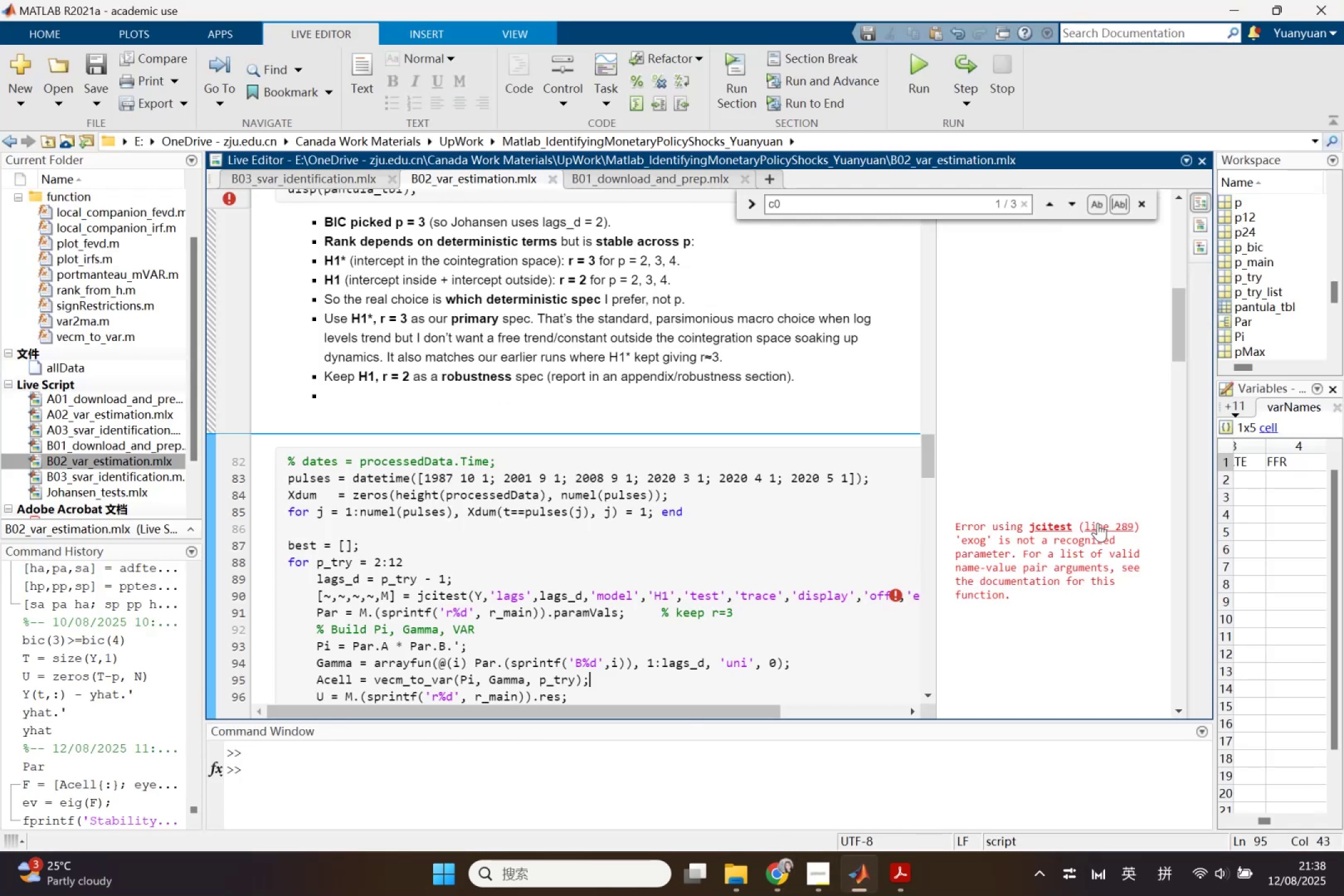 
wait(5.65)
 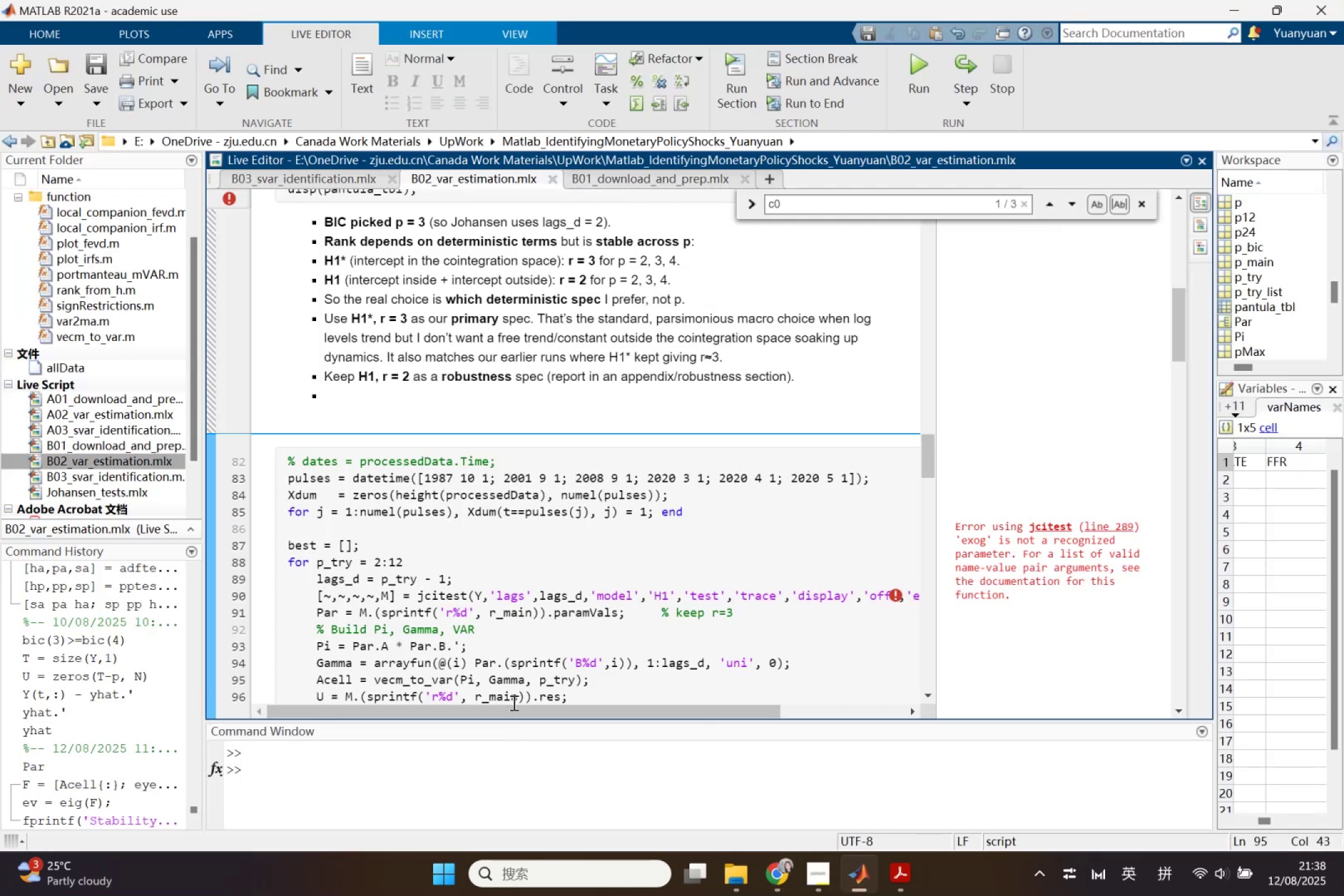 
left_click([390, 788])
 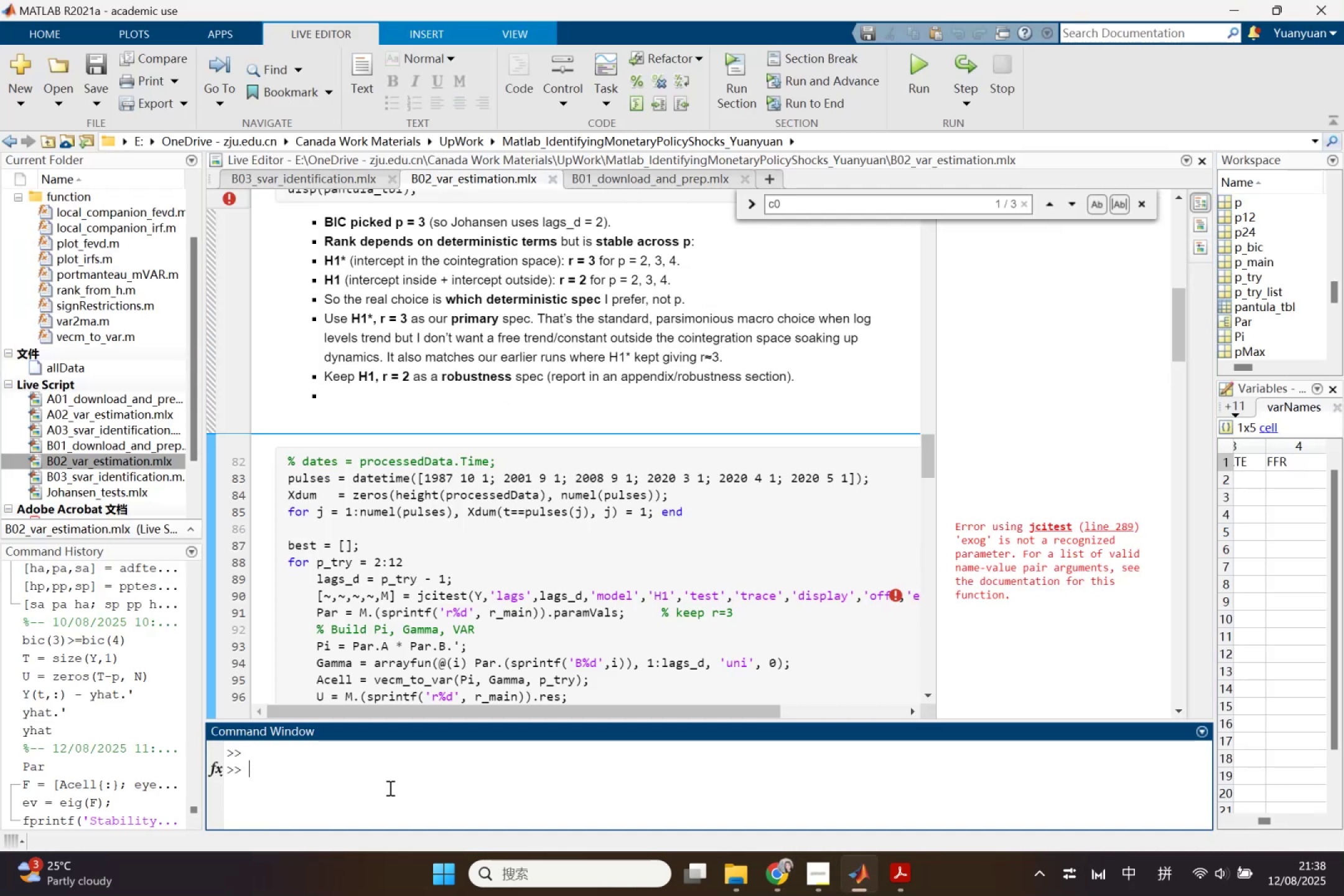 
type(help jcitest)
 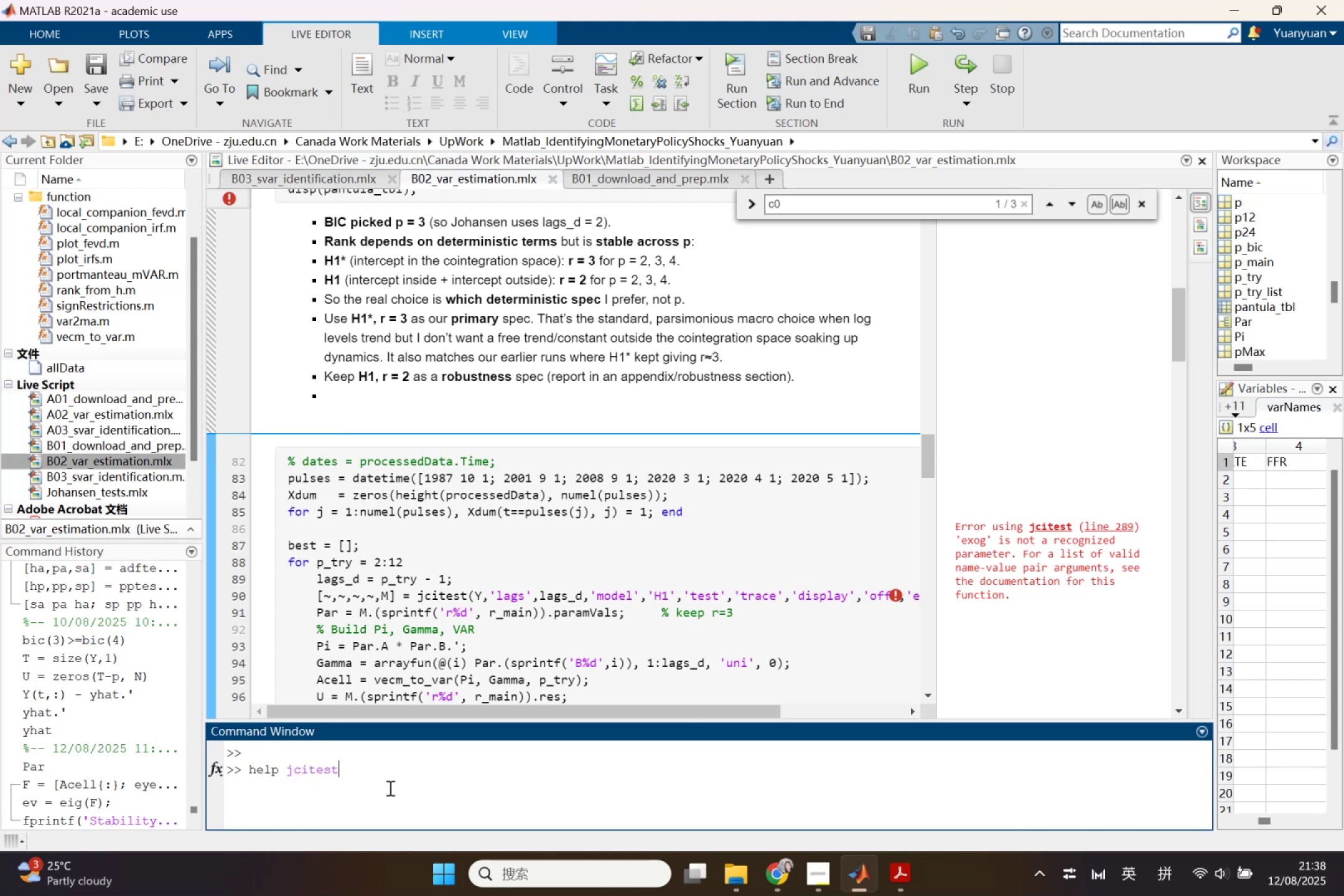 
key(Enter)
 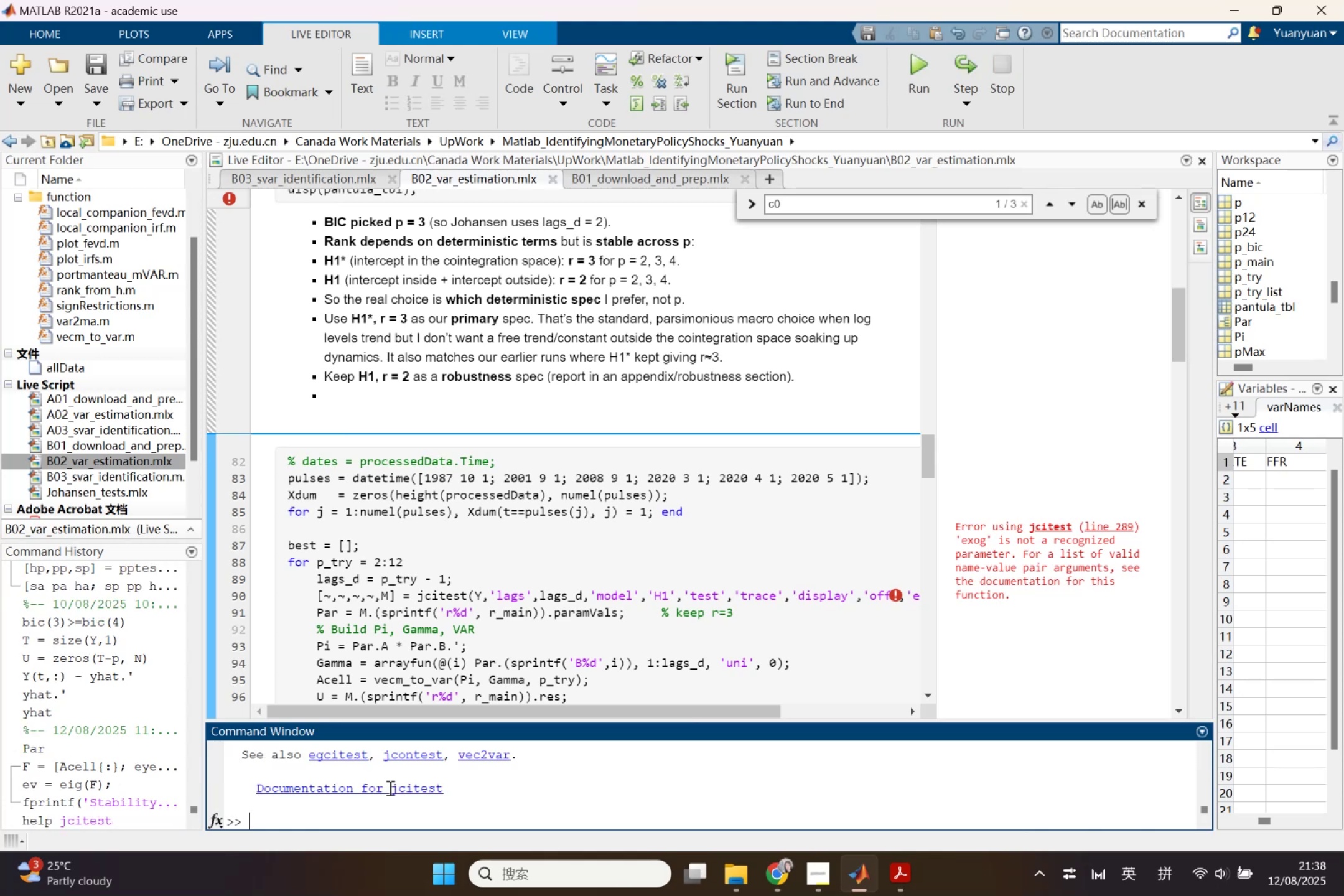 
left_click([388, 792])
 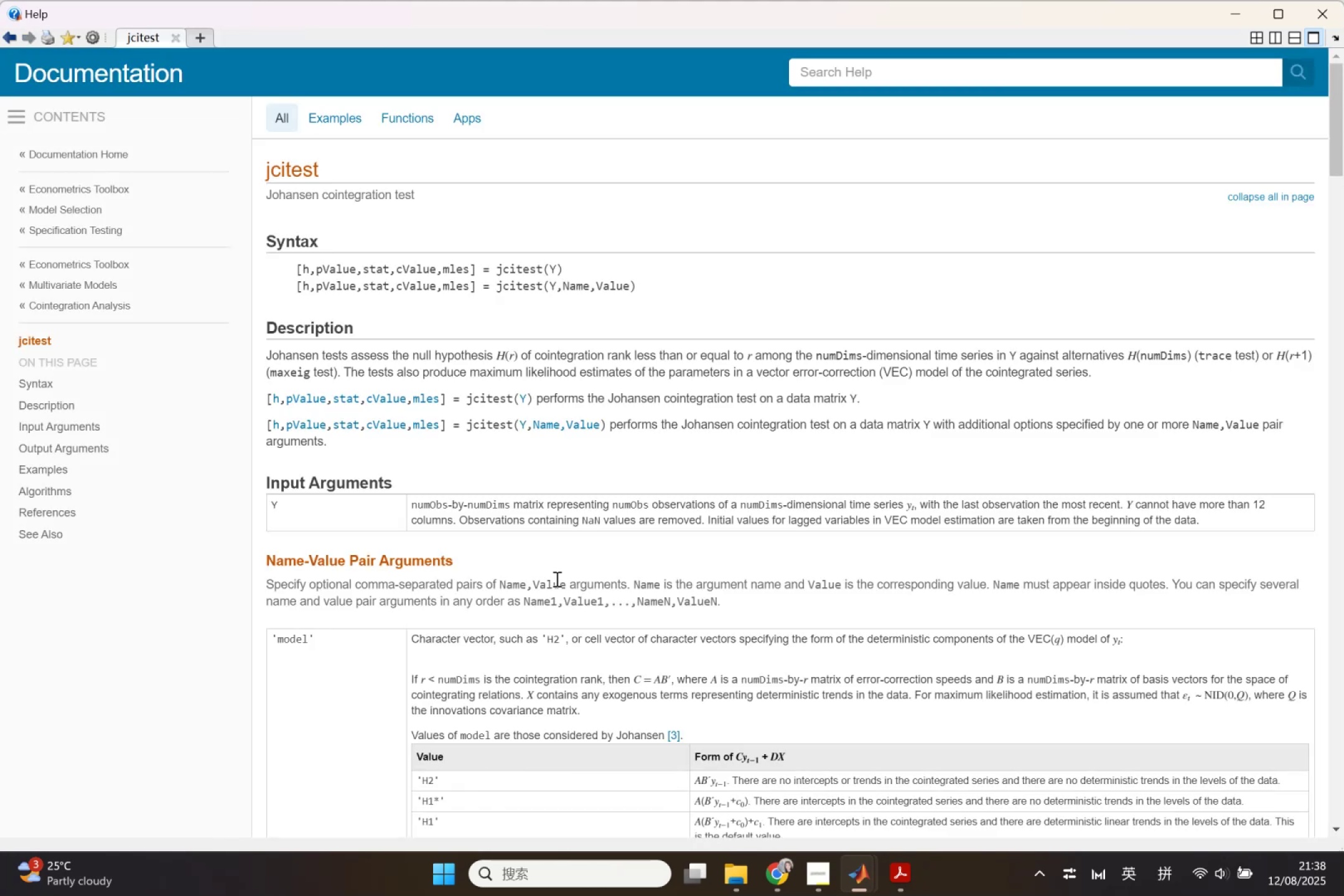 
wait(7.84)
 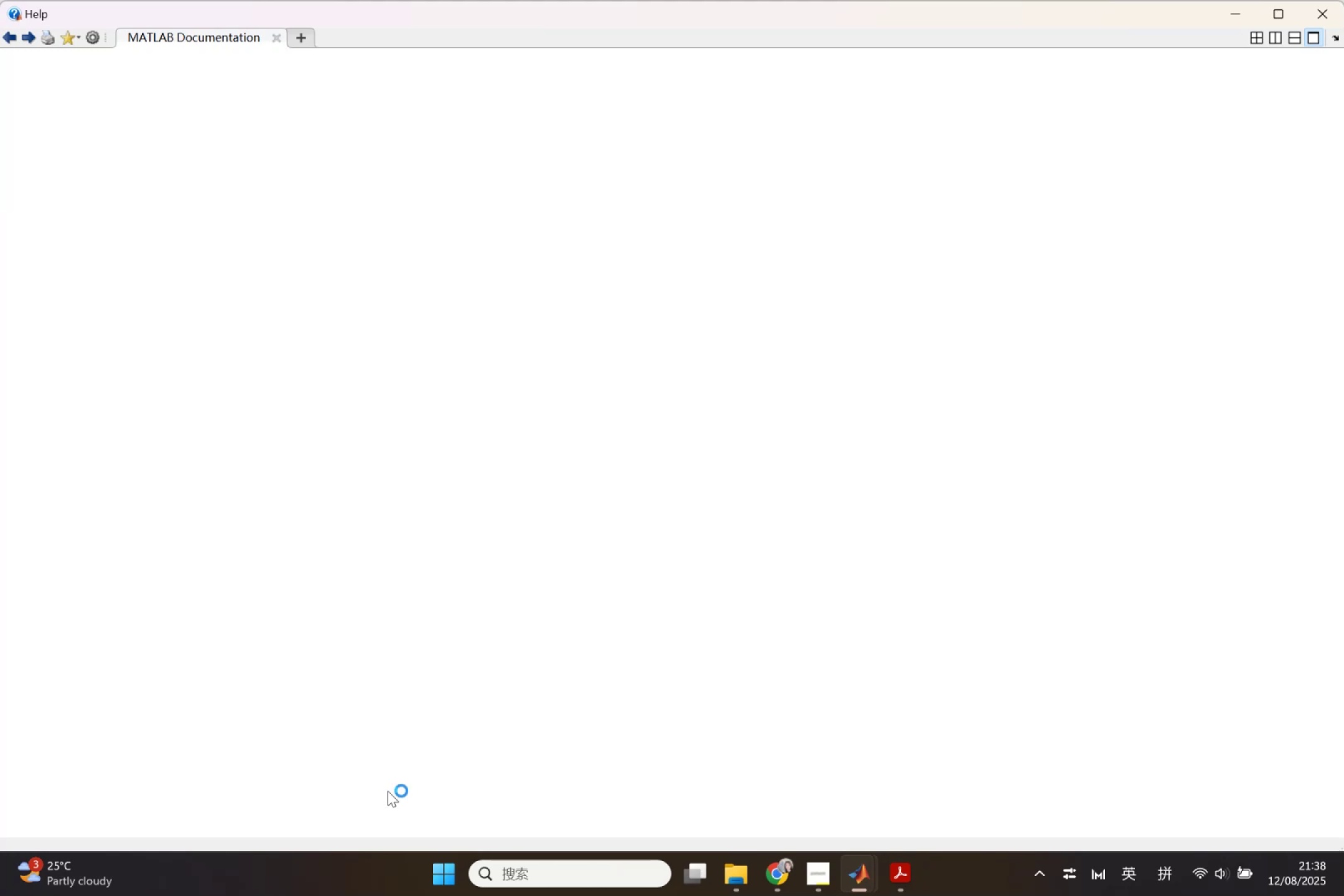 
scroll: coordinate [549, 577], scroll_direction: down, amount: 12.0
 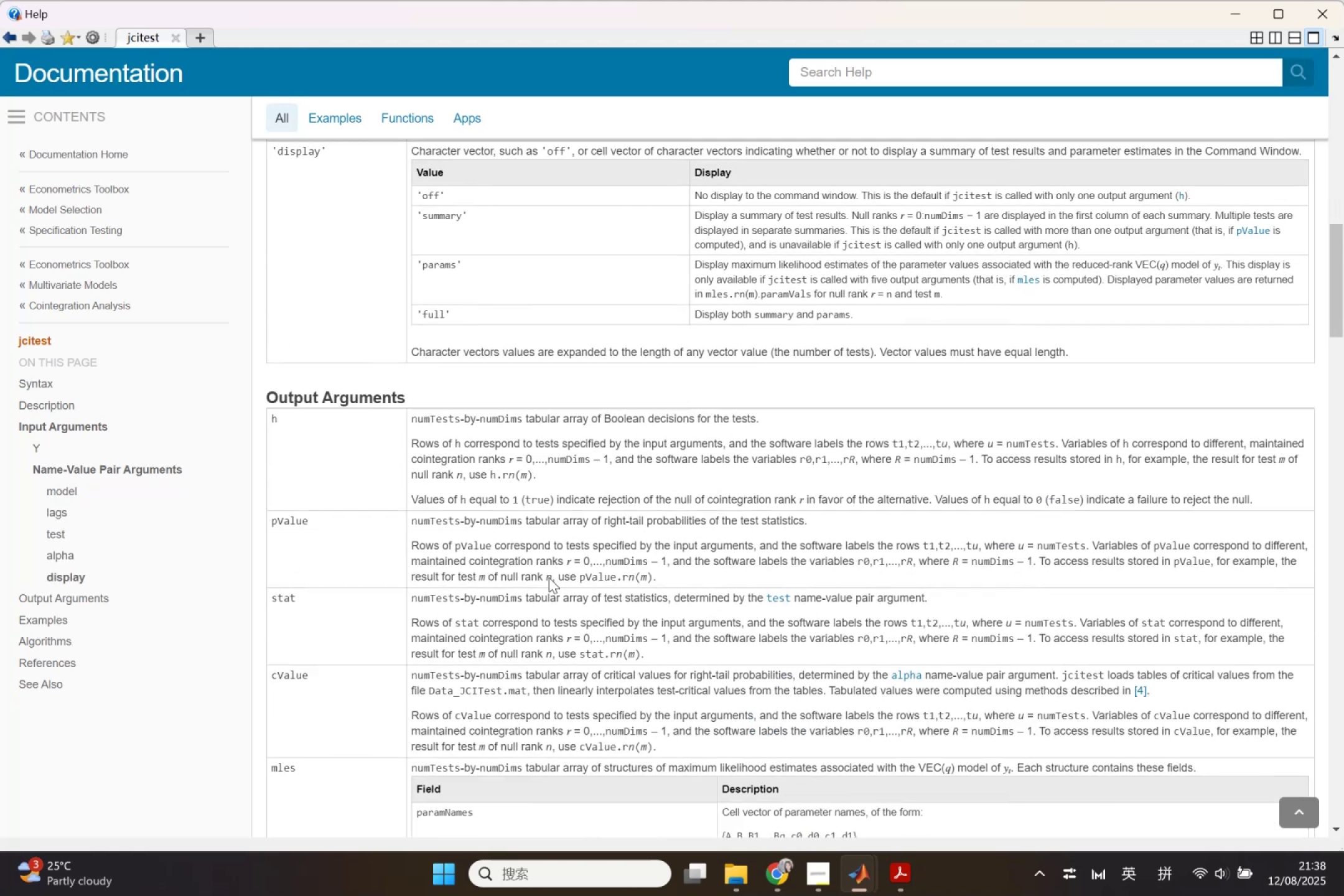 
scroll: coordinate [549, 577], scroll_direction: up, amount: 12.0
 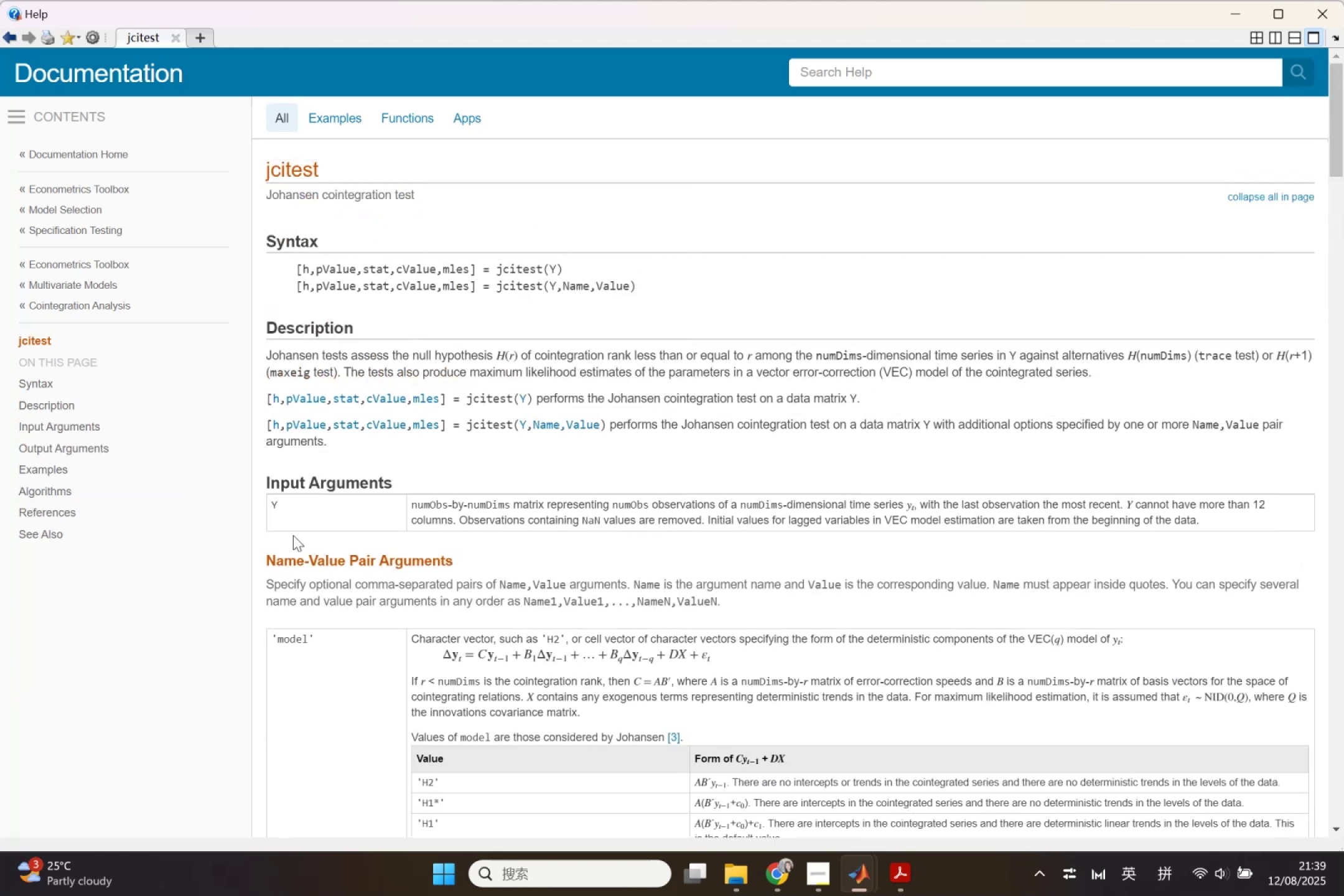 
left_click([37, 432])
 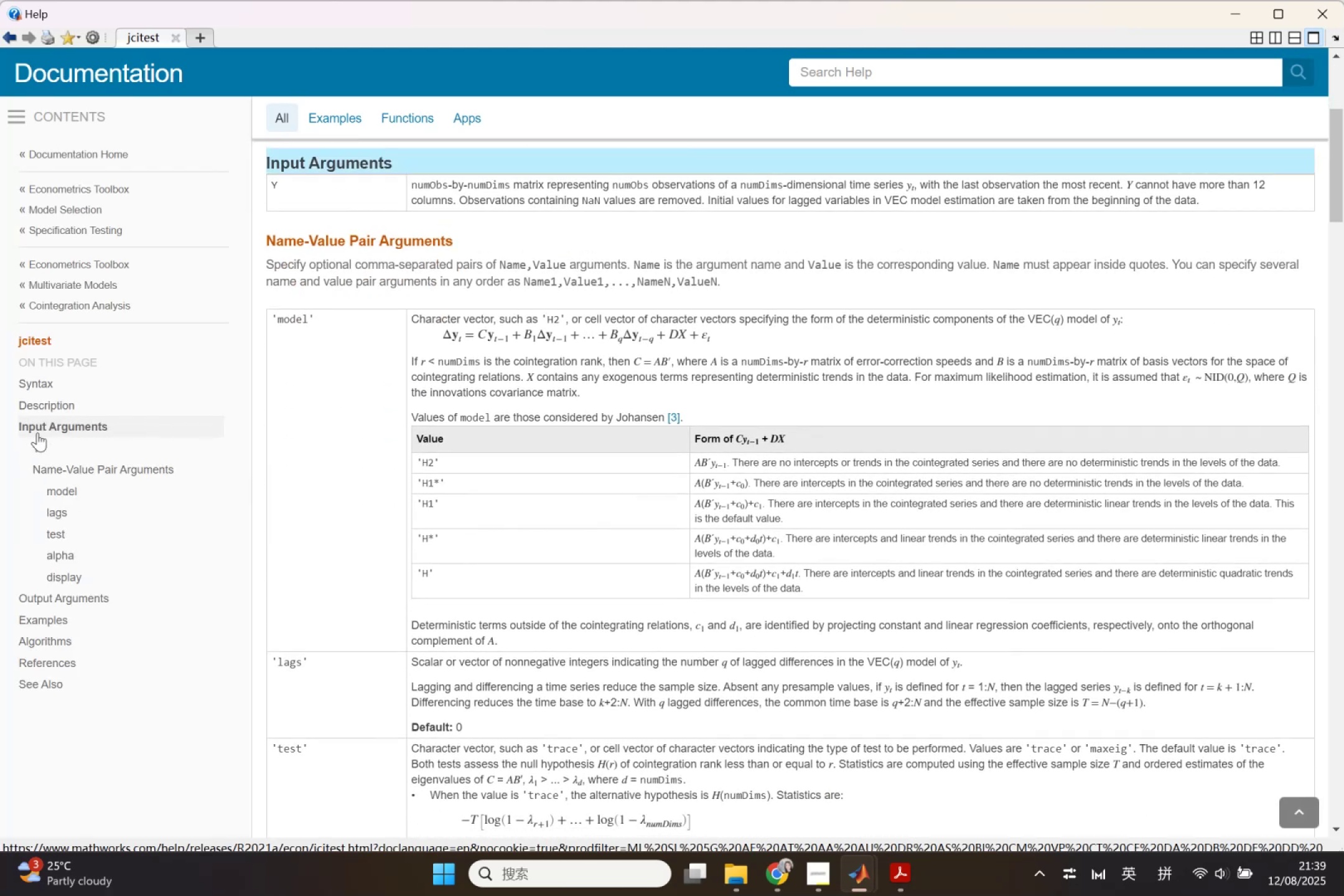 
scroll: coordinate [366, 742], scroll_direction: down, amount: 10.0
 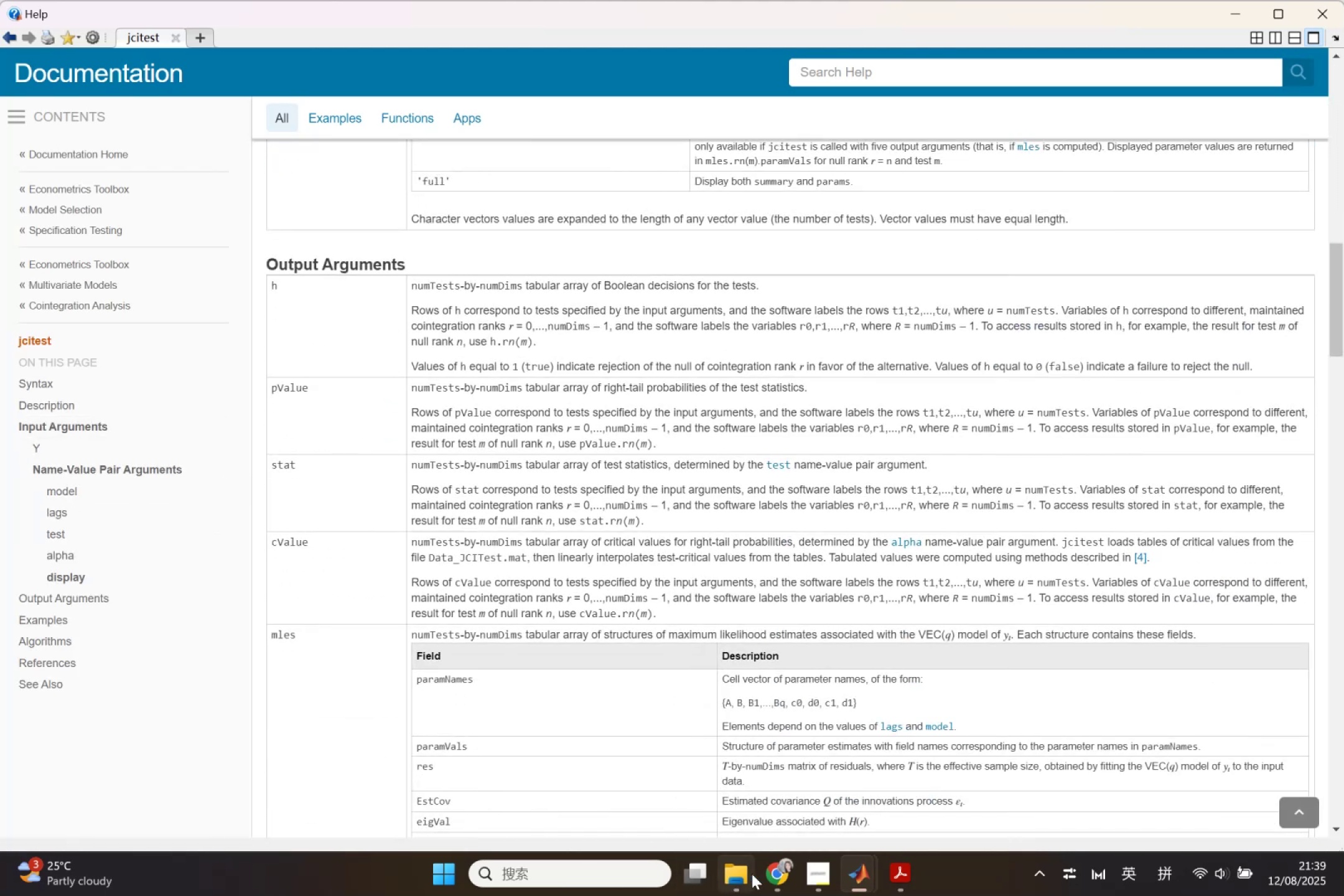 
left_click([778, 874])
 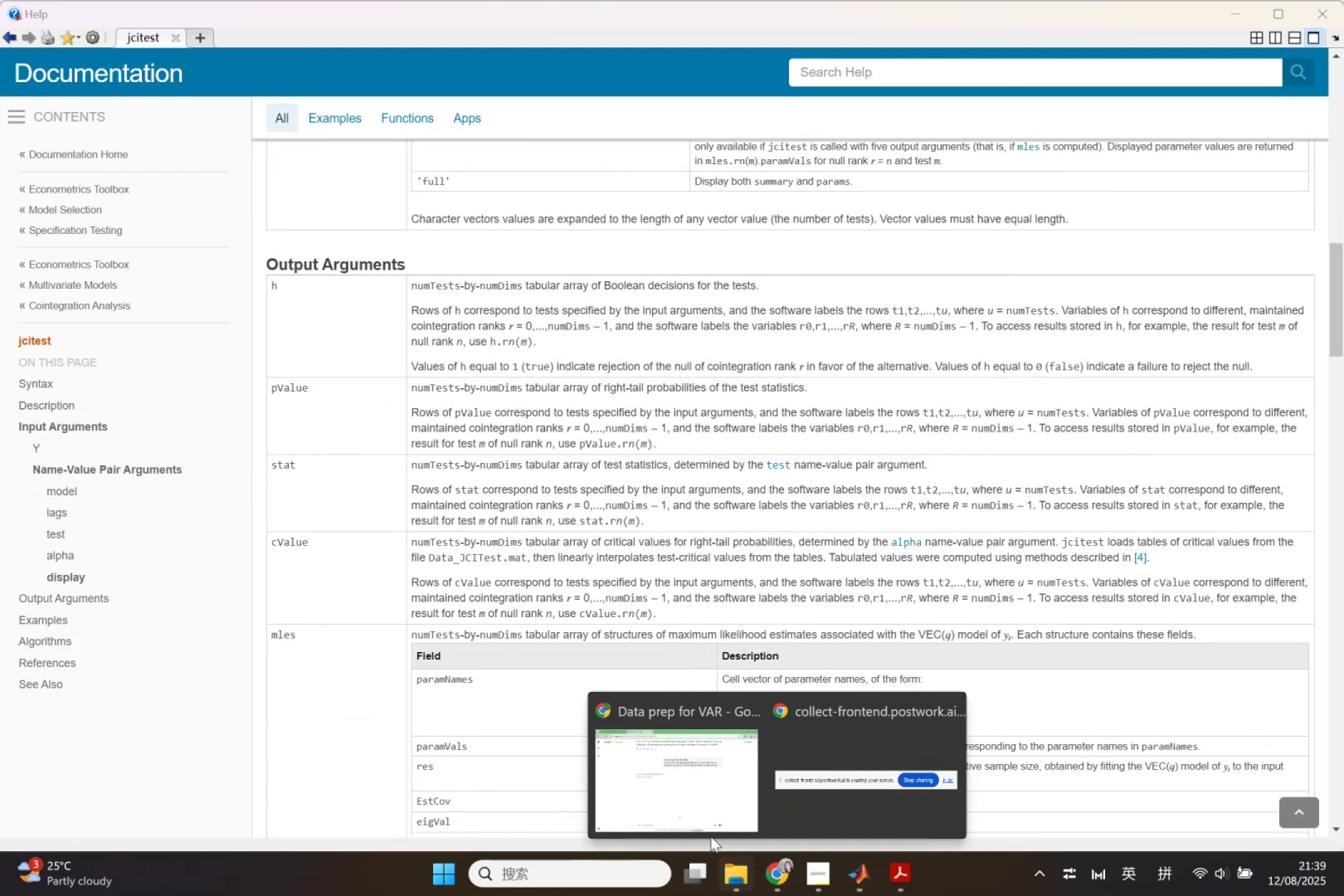 
left_click([707, 827])
 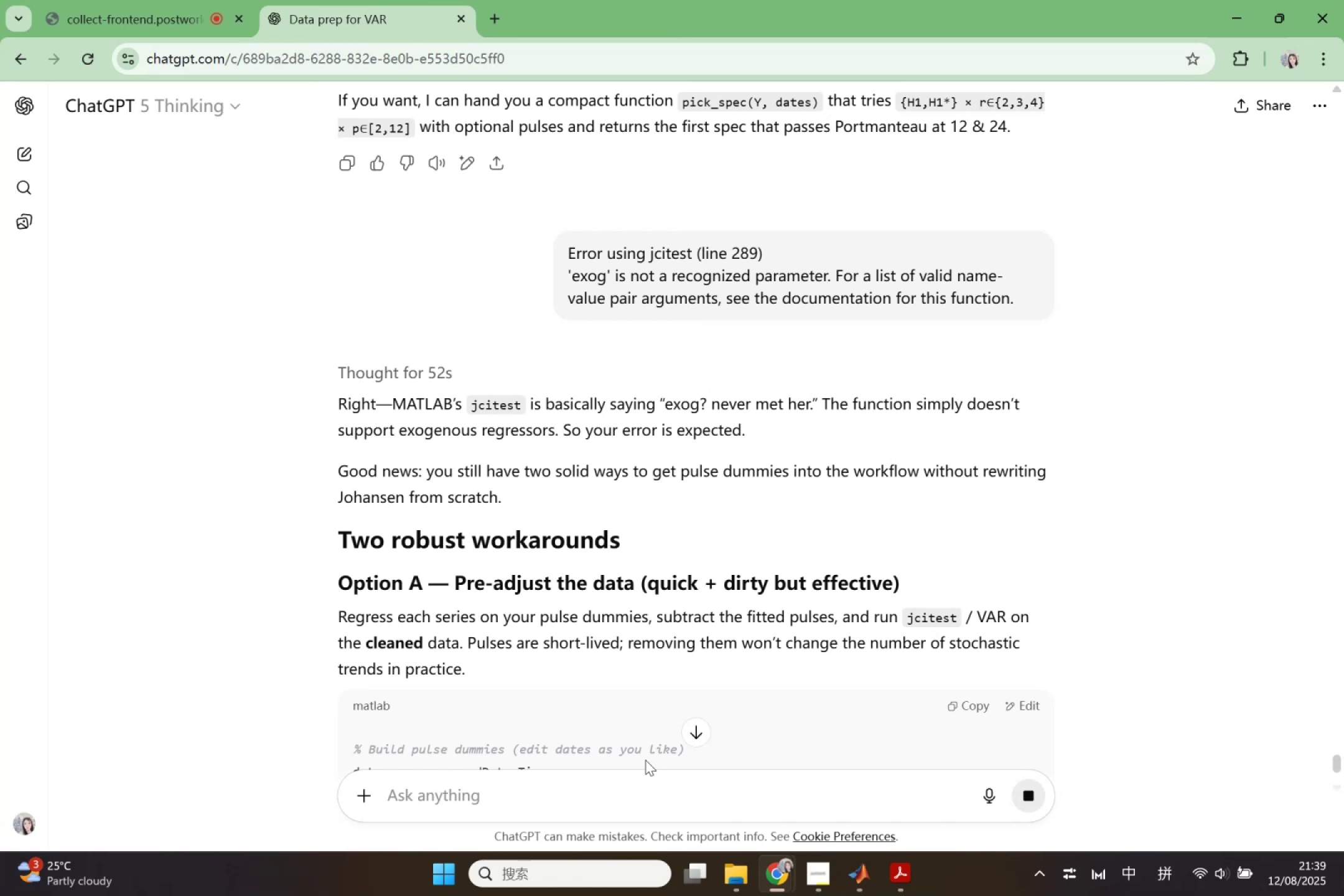 
wait(6.19)
 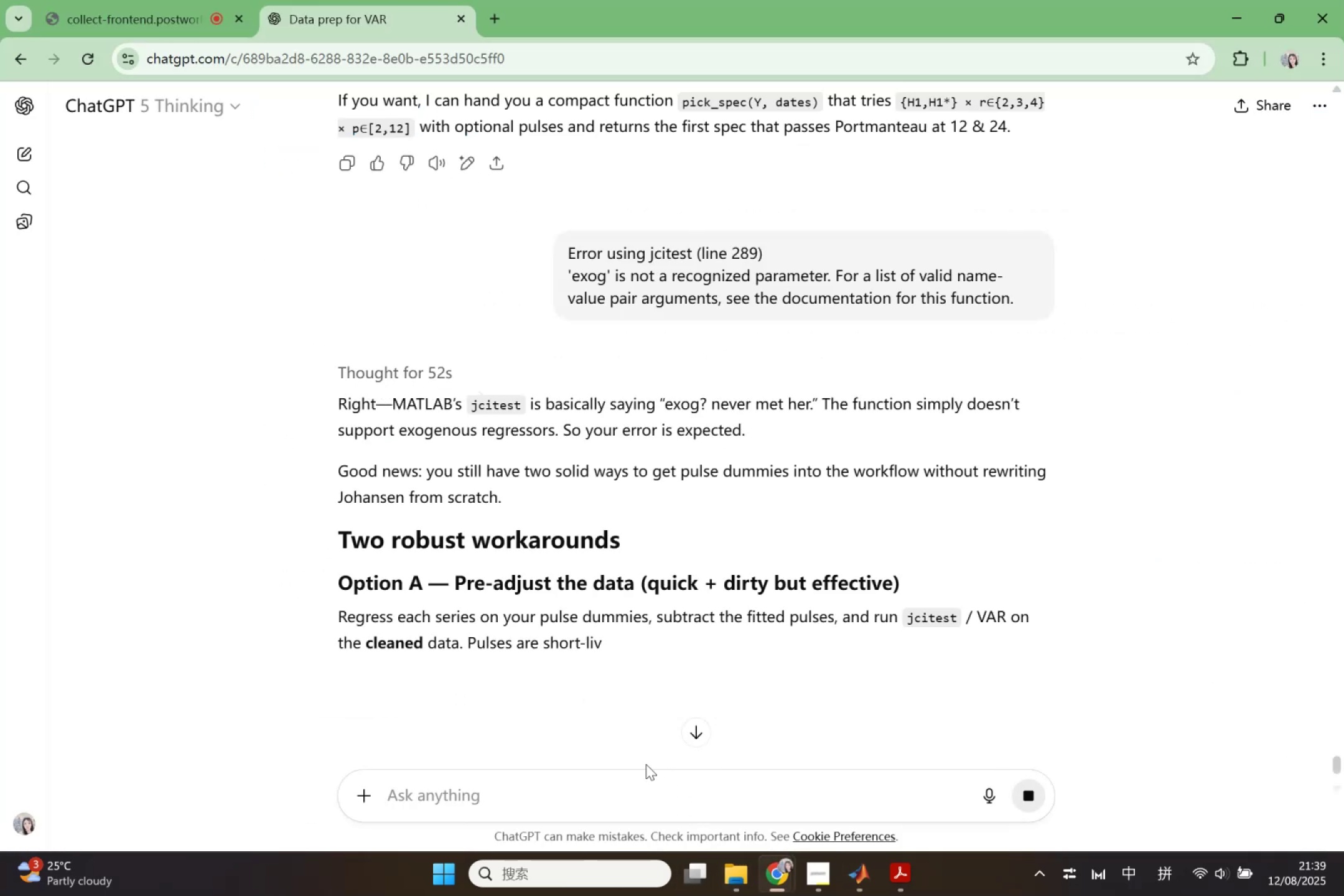 
scroll: coordinate [645, 678], scroll_direction: down, amount: 2.0
 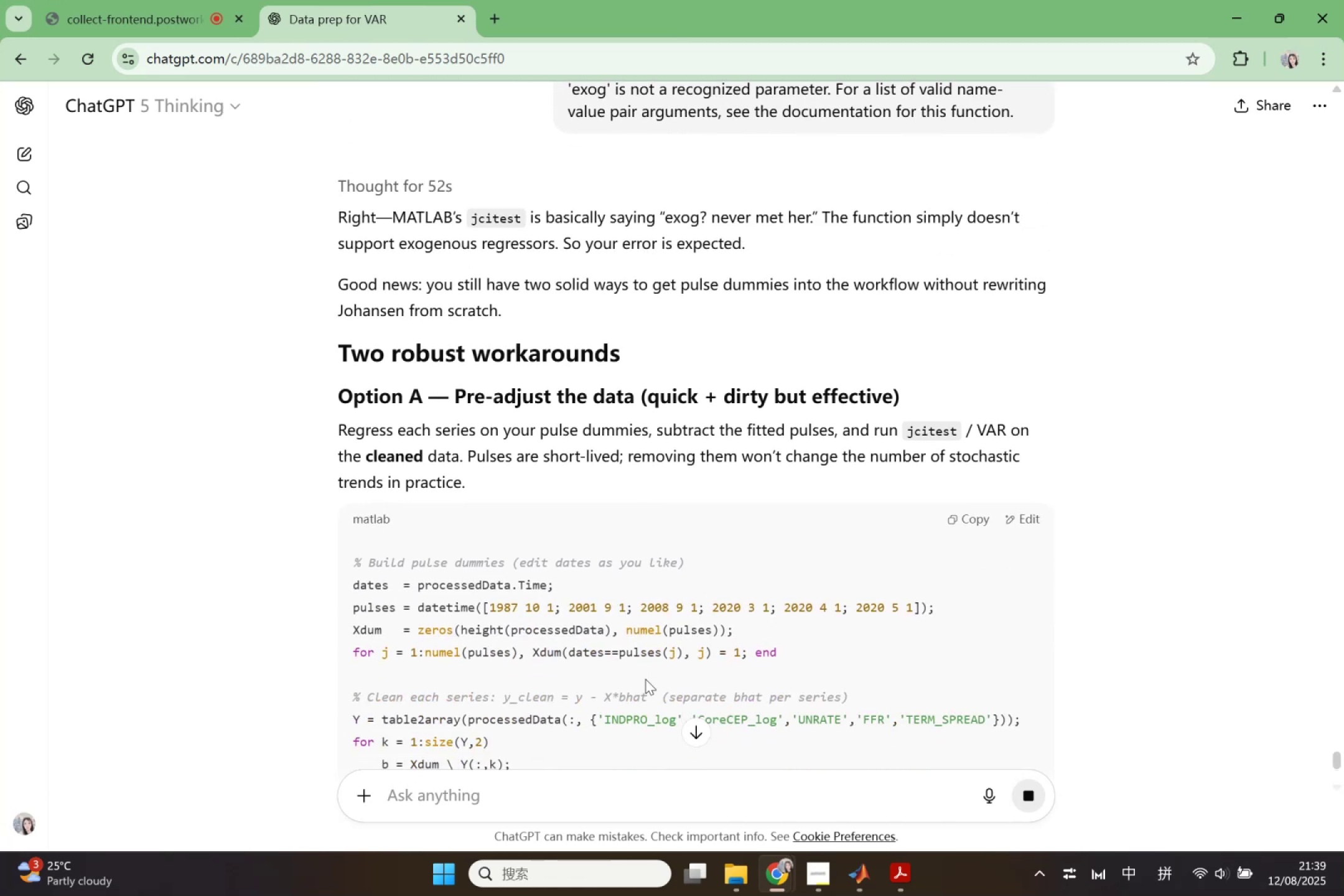 
wait(5.11)
 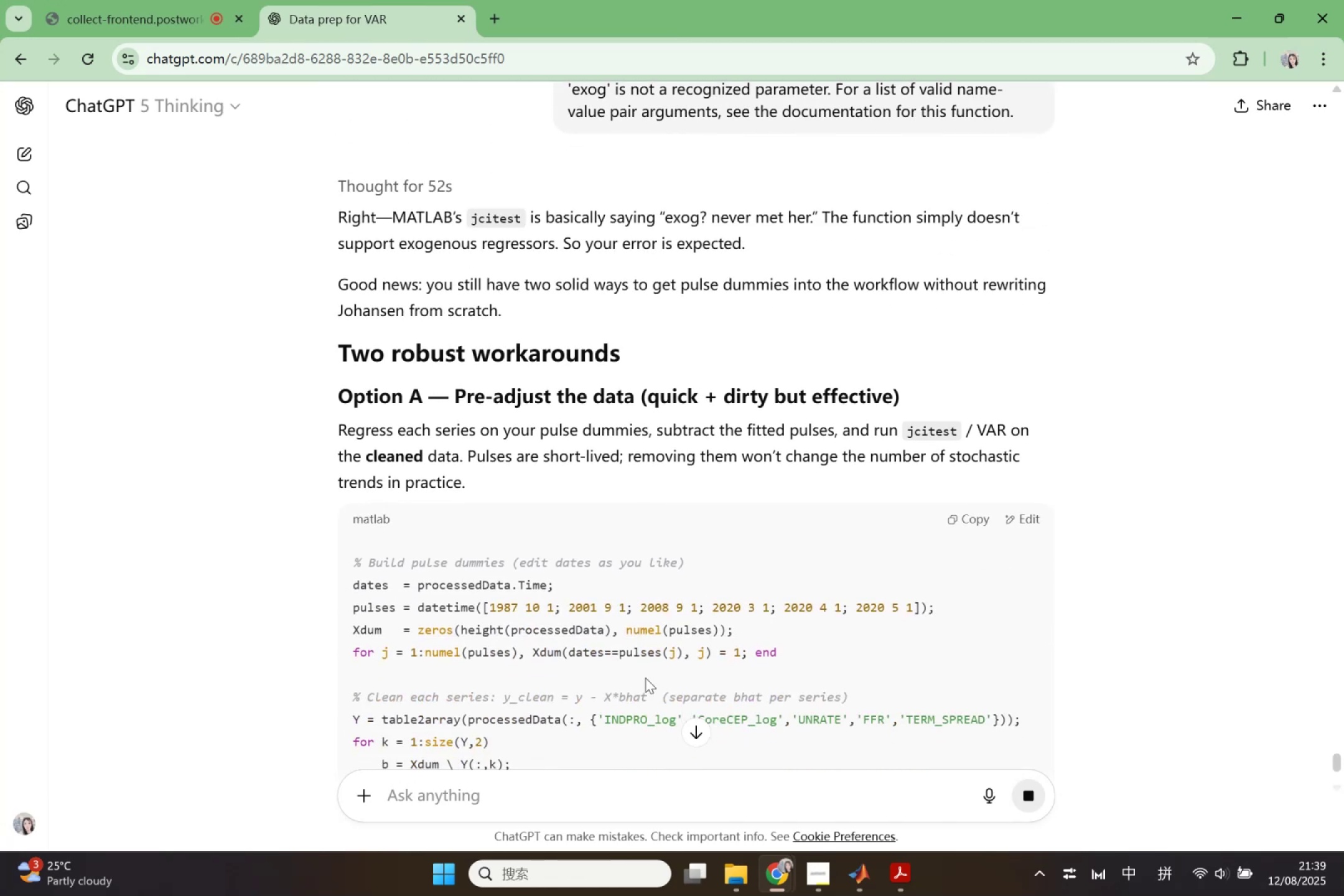 
scroll: coordinate [645, 679], scroll_direction: down, amount: 2.0
 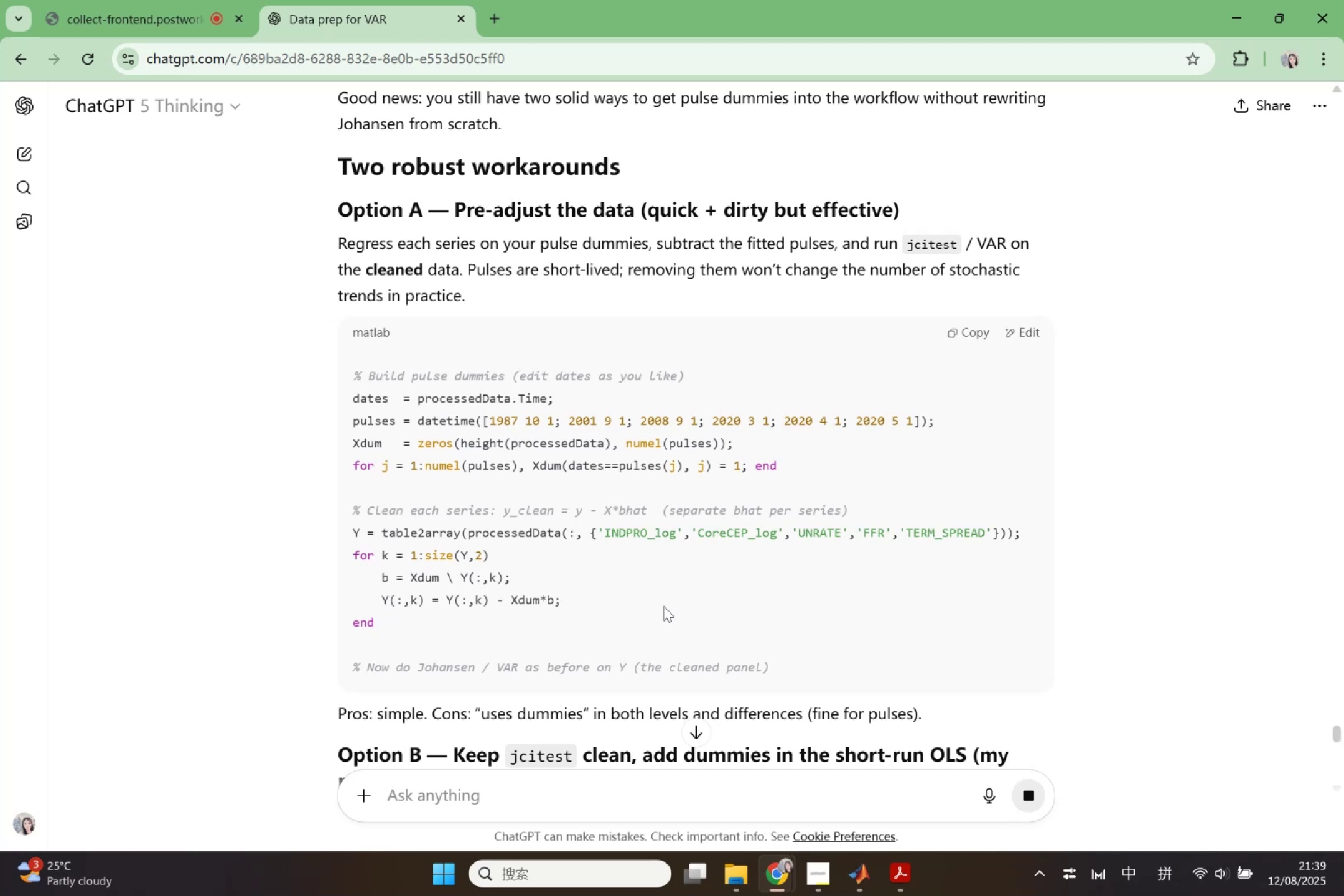 
wait(22.29)
 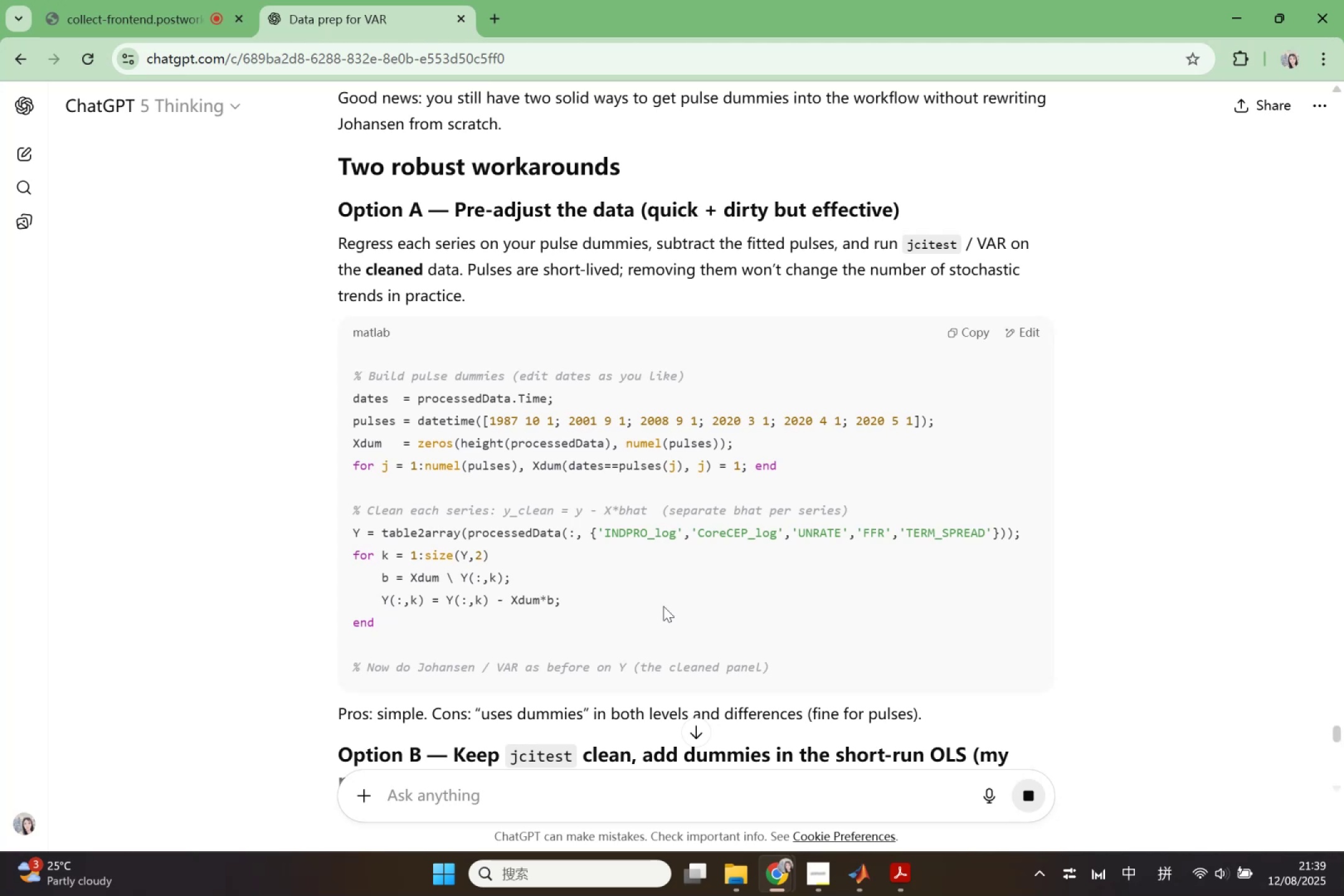 
left_click([1309, 736])
 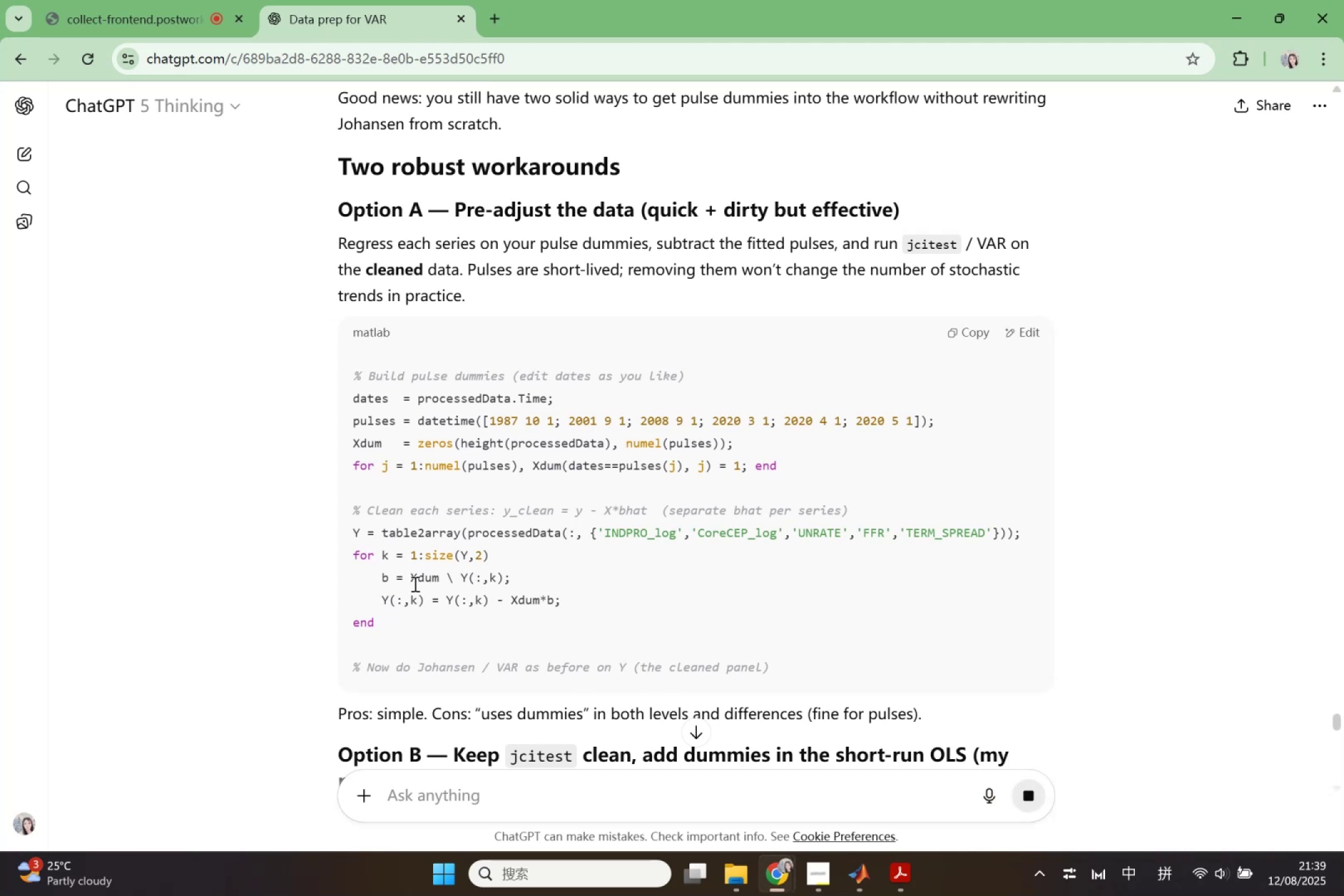 
scroll: coordinate [390, 587], scroll_direction: down, amount: 1.0
 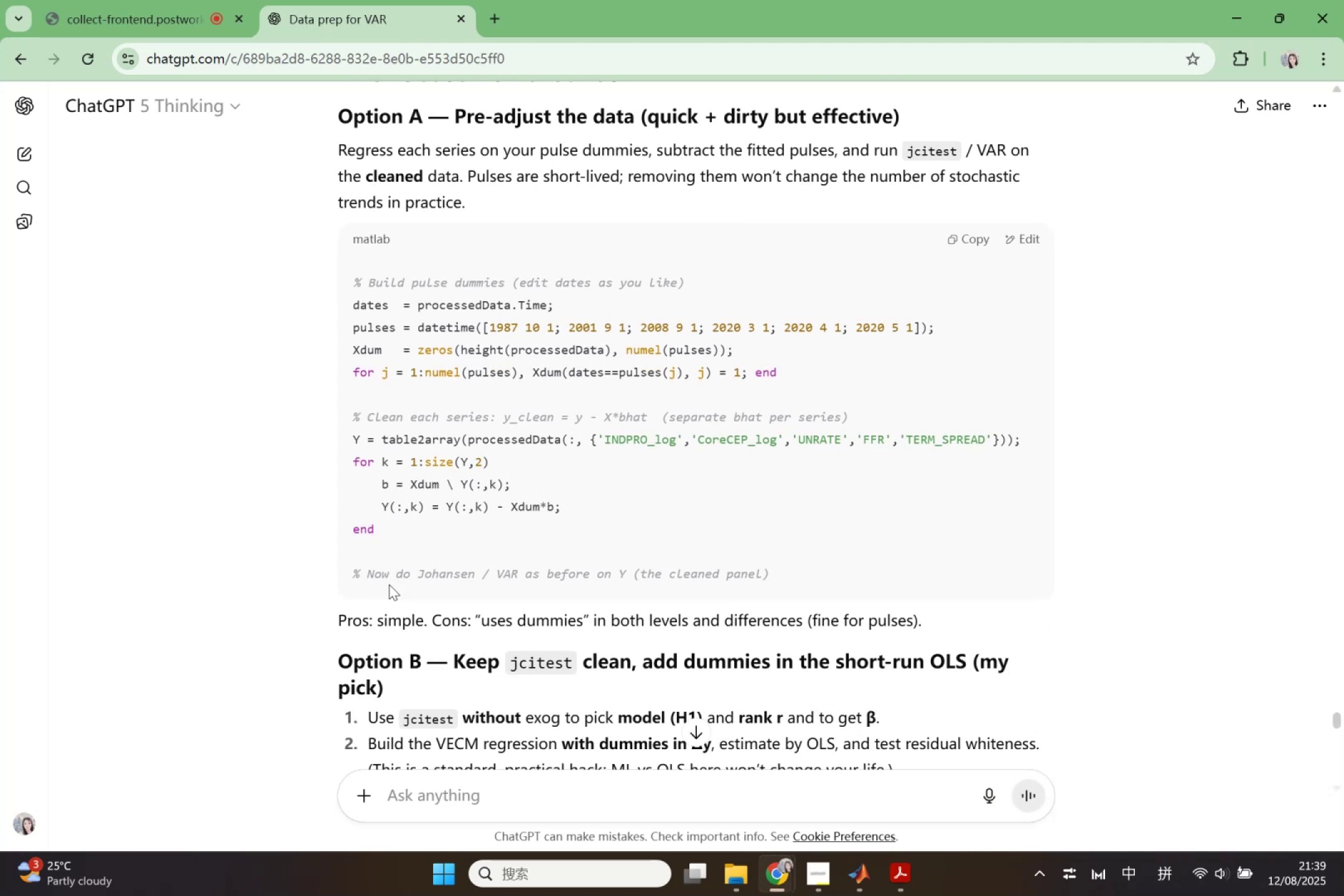 
wait(7.57)
 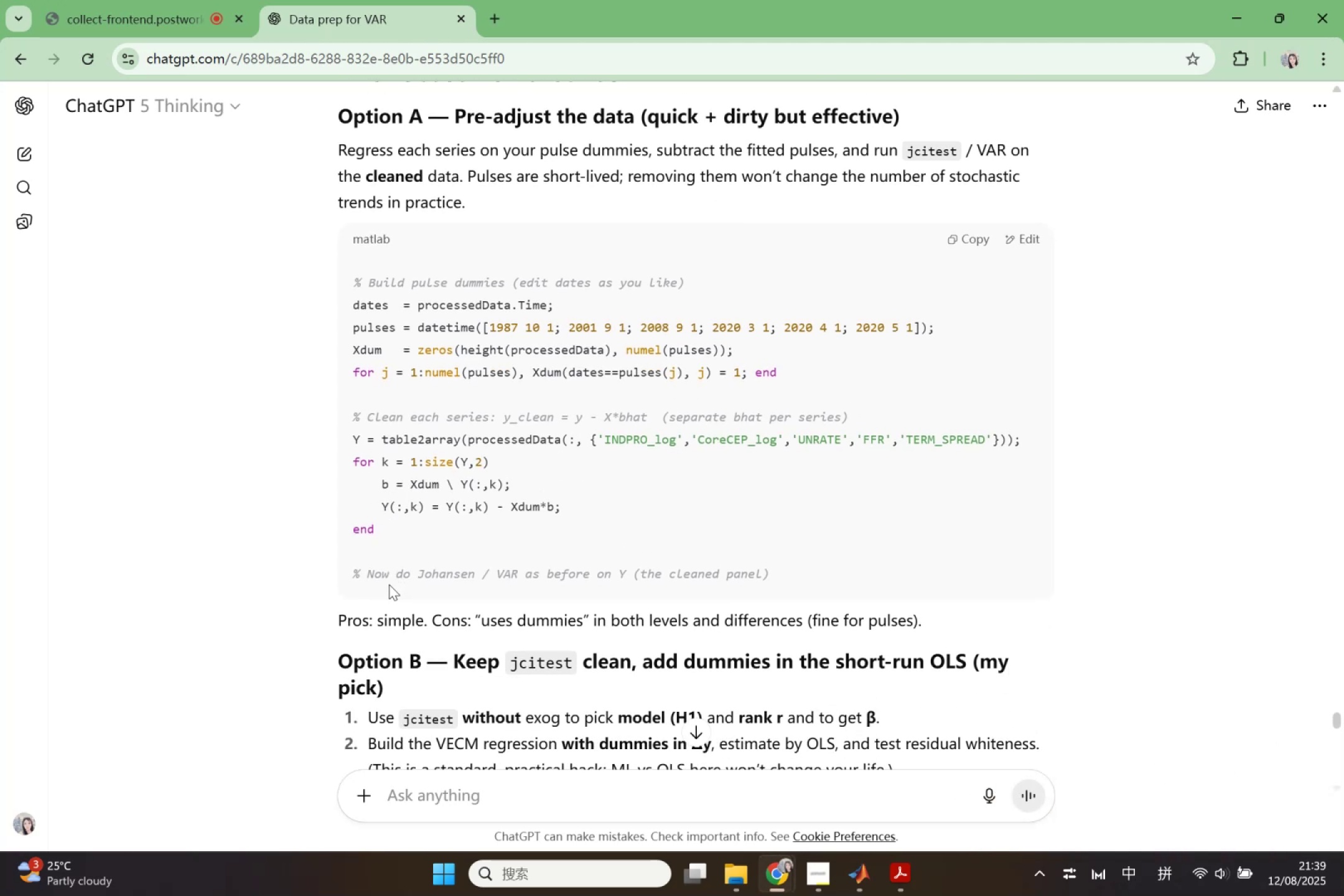 
scroll: coordinate [401, 577], scroll_direction: down, amount: 4.0
 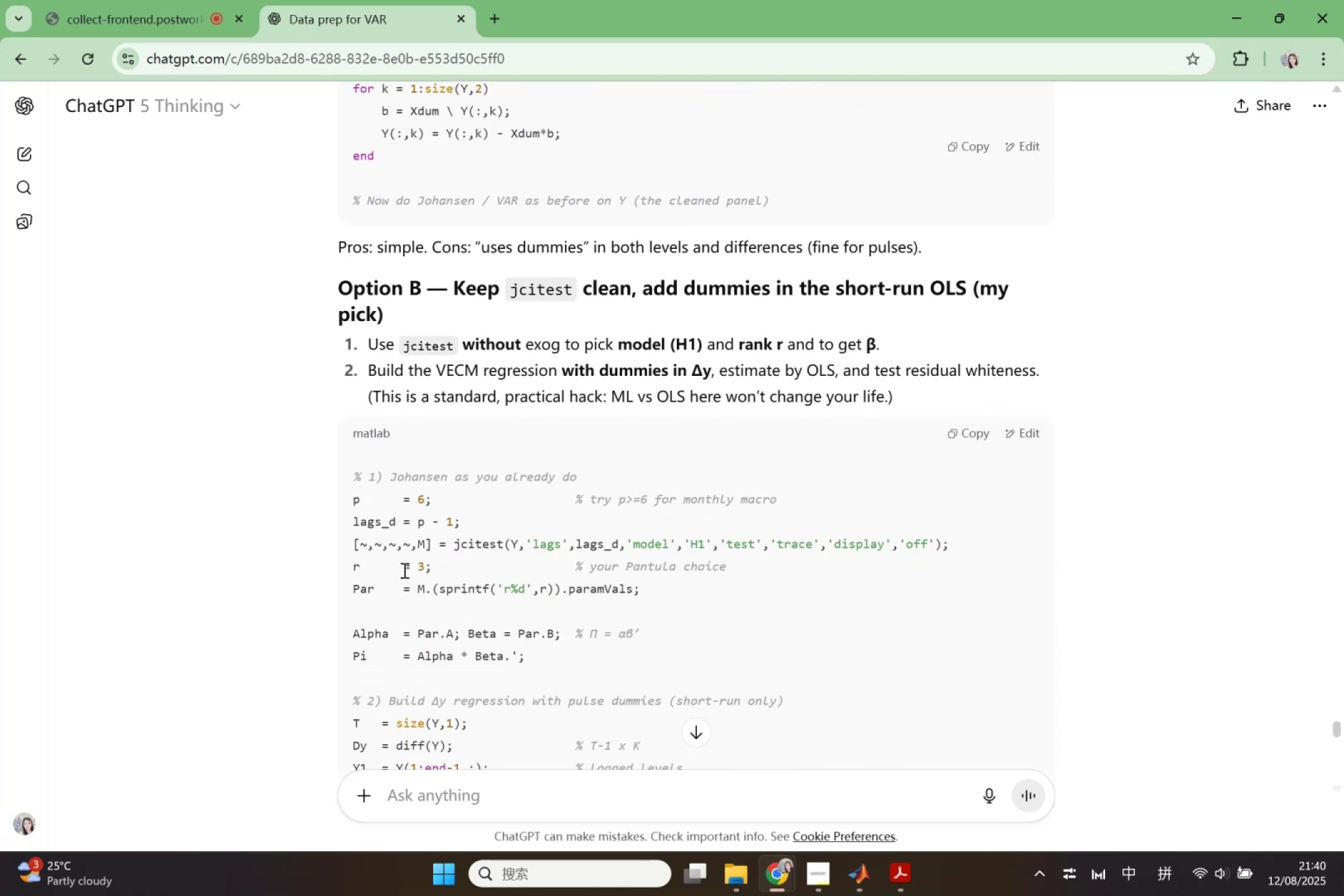 
wait(6.7)
 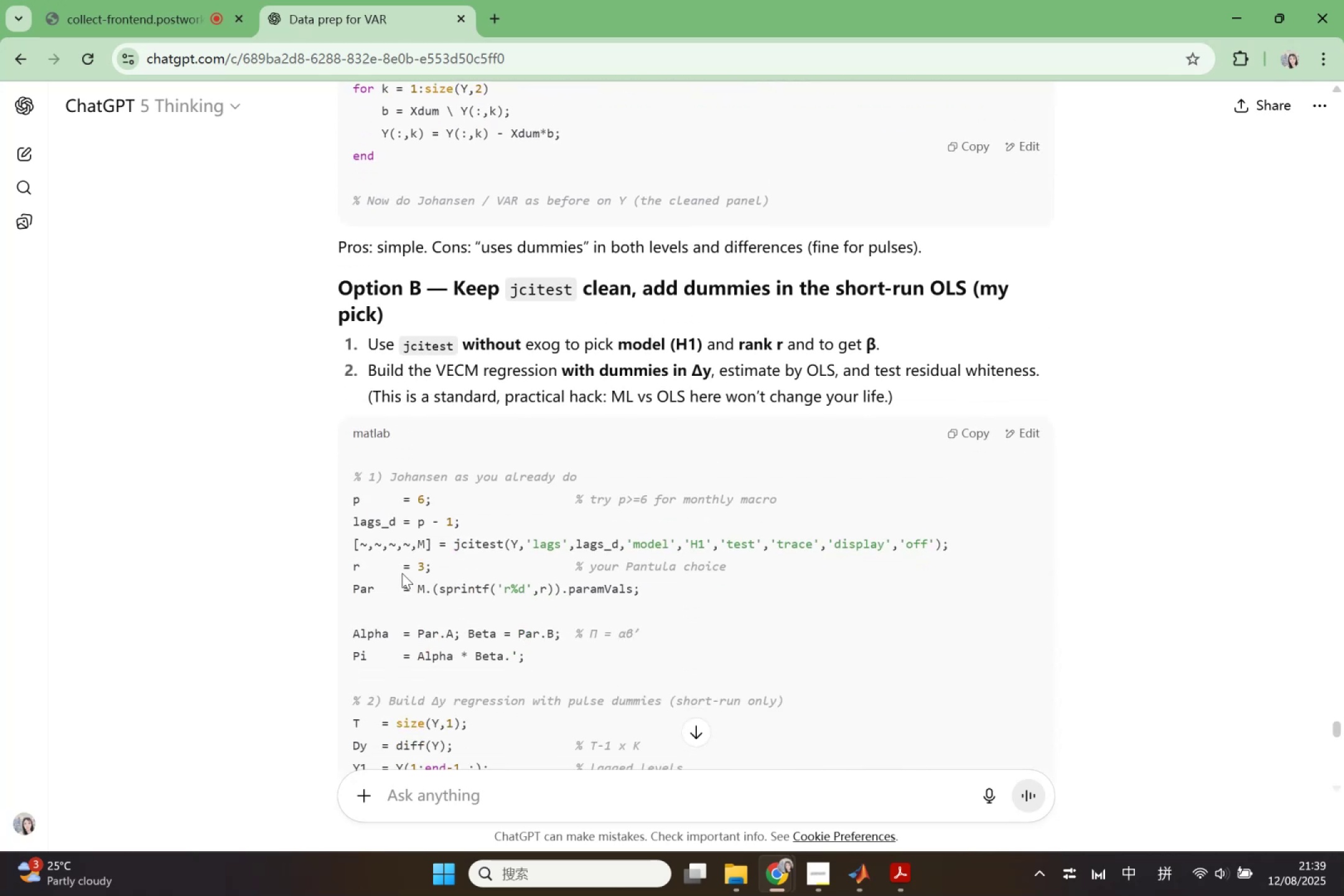 
scroll: coordinate [403, 570], scroll_direction: down, amount: 2.0
 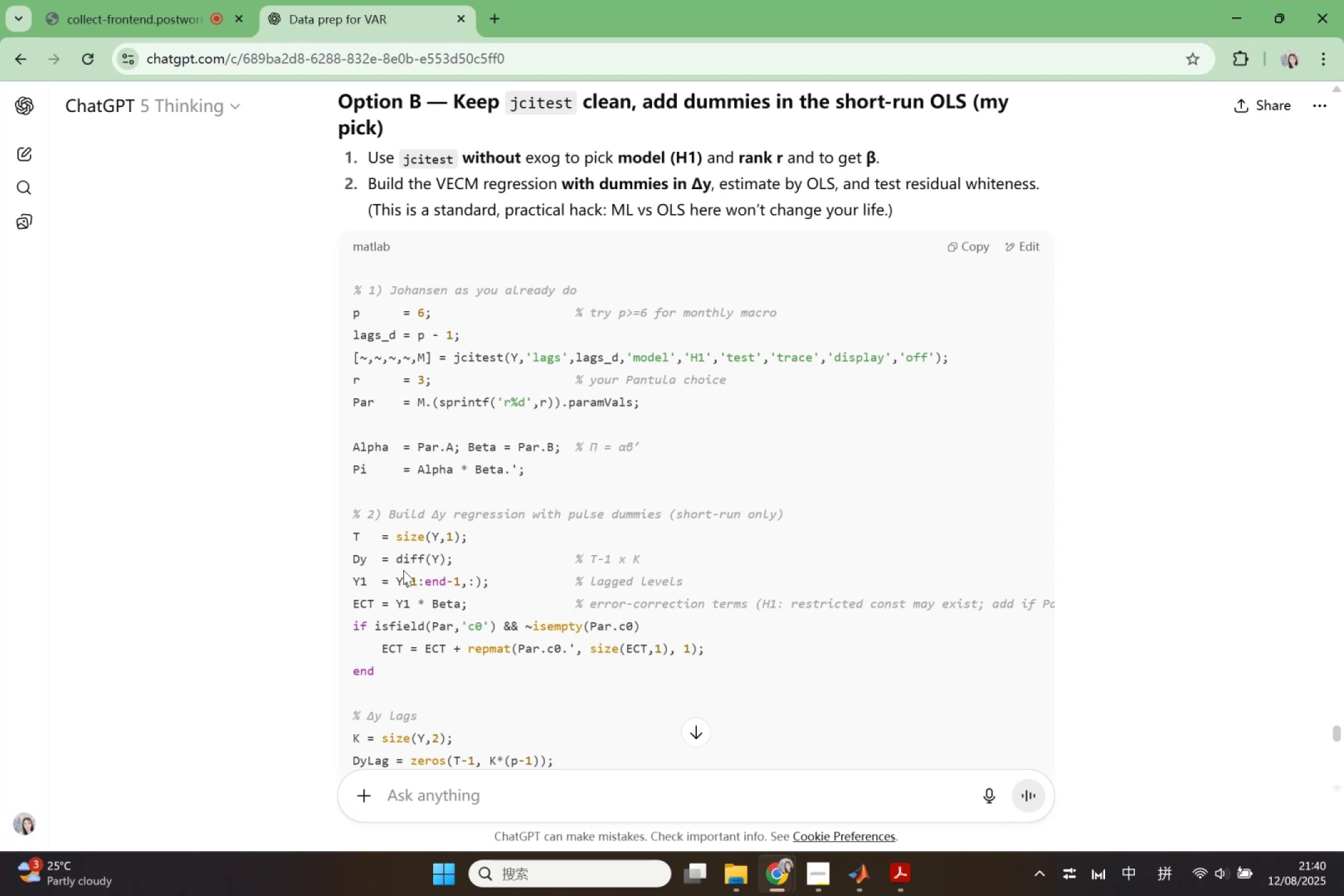 
wait(12.63)
 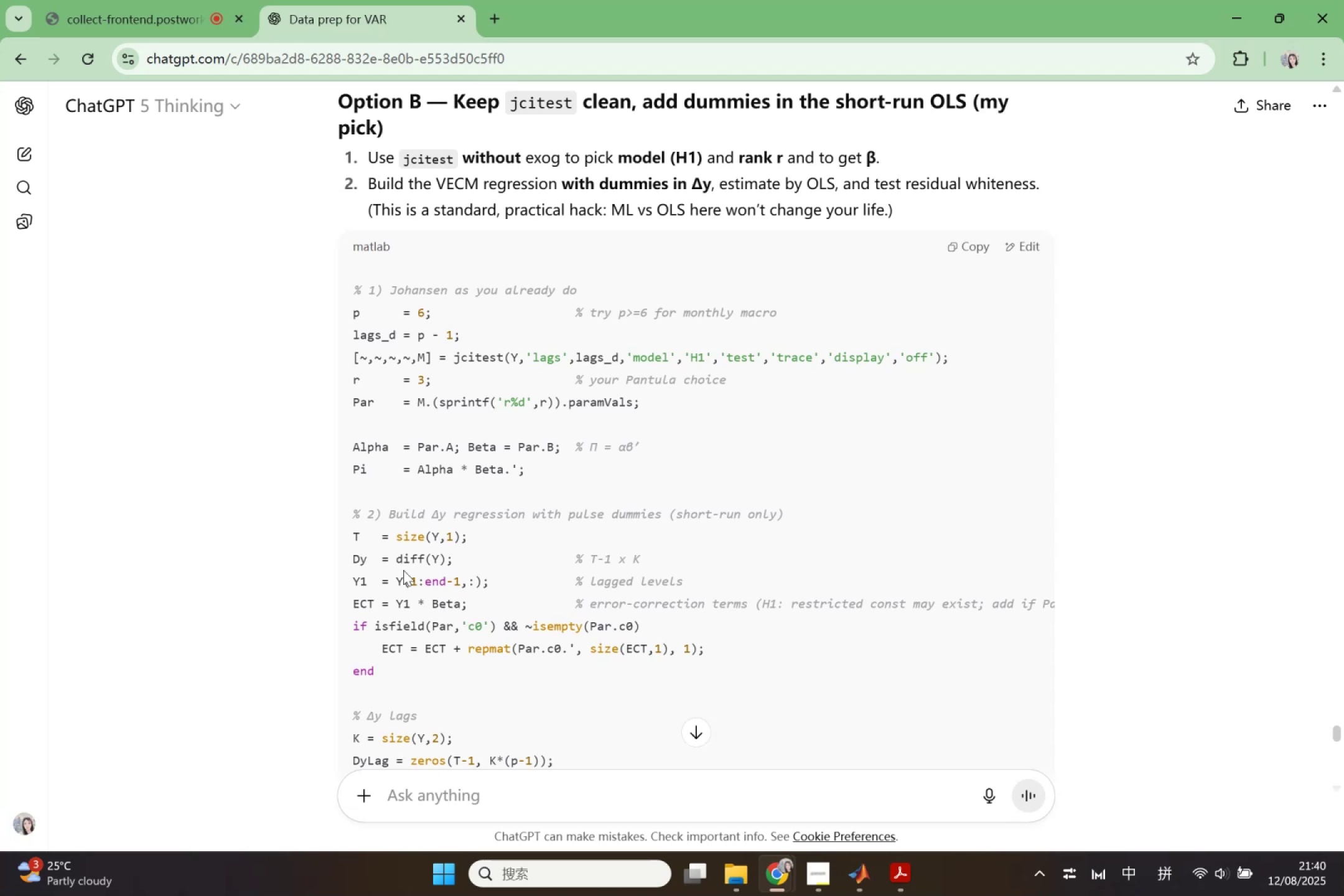 
scroll: coordinate [449, 665], scroll_direction: down, amount: 3.0
 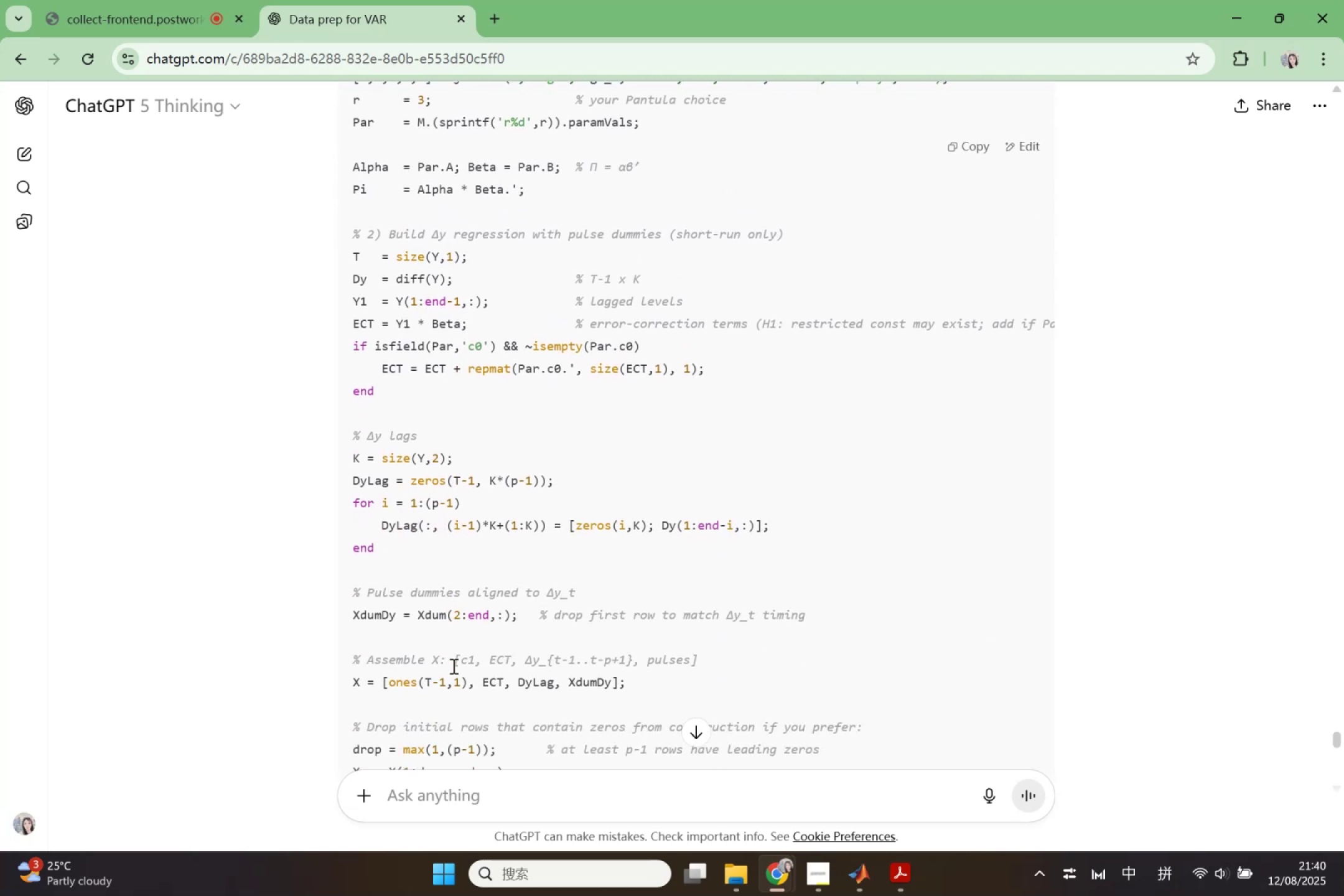 
wait(6.94)
 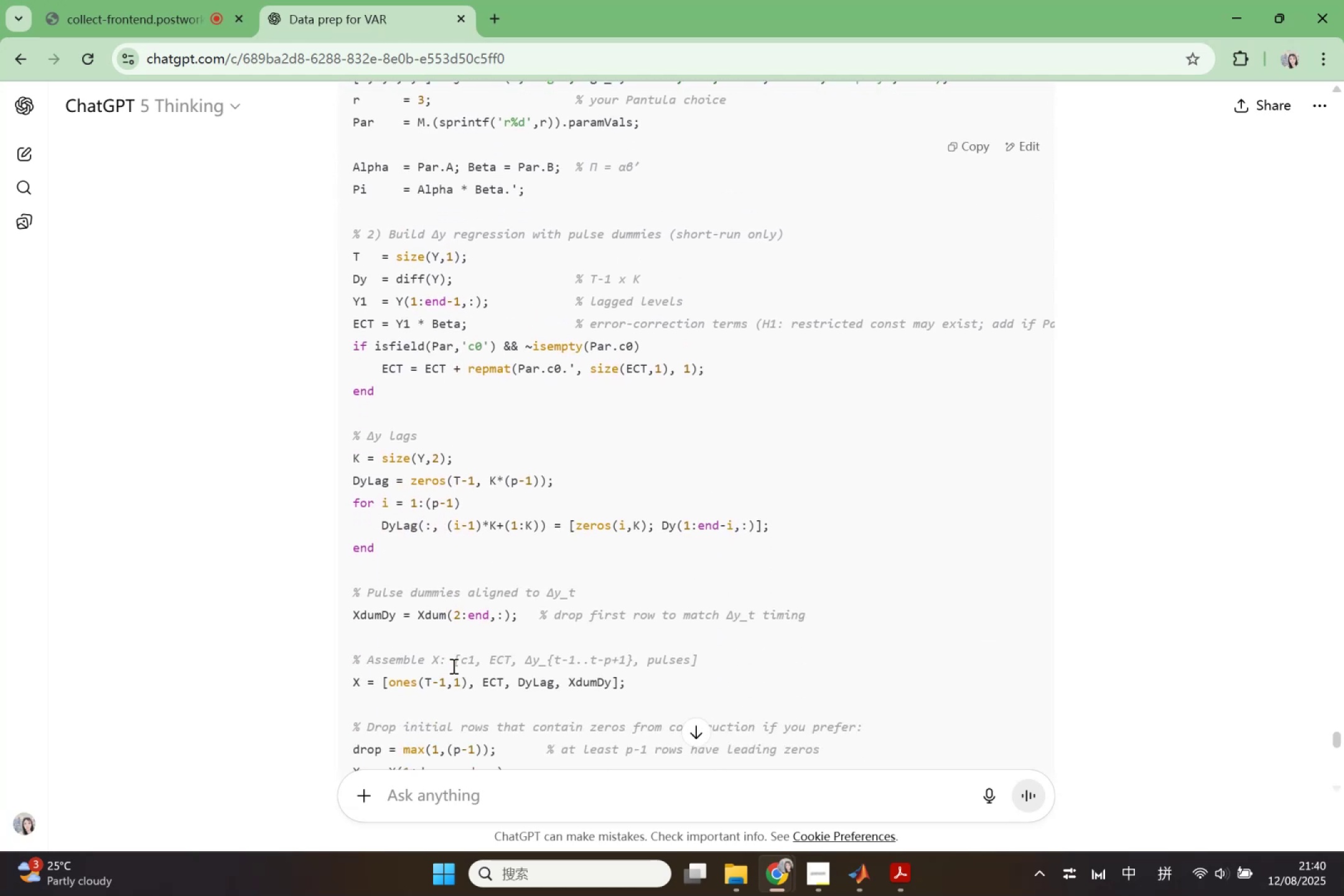 
scroll: coordinate [452, 666], scroll_direction: down, amount: 4.0
 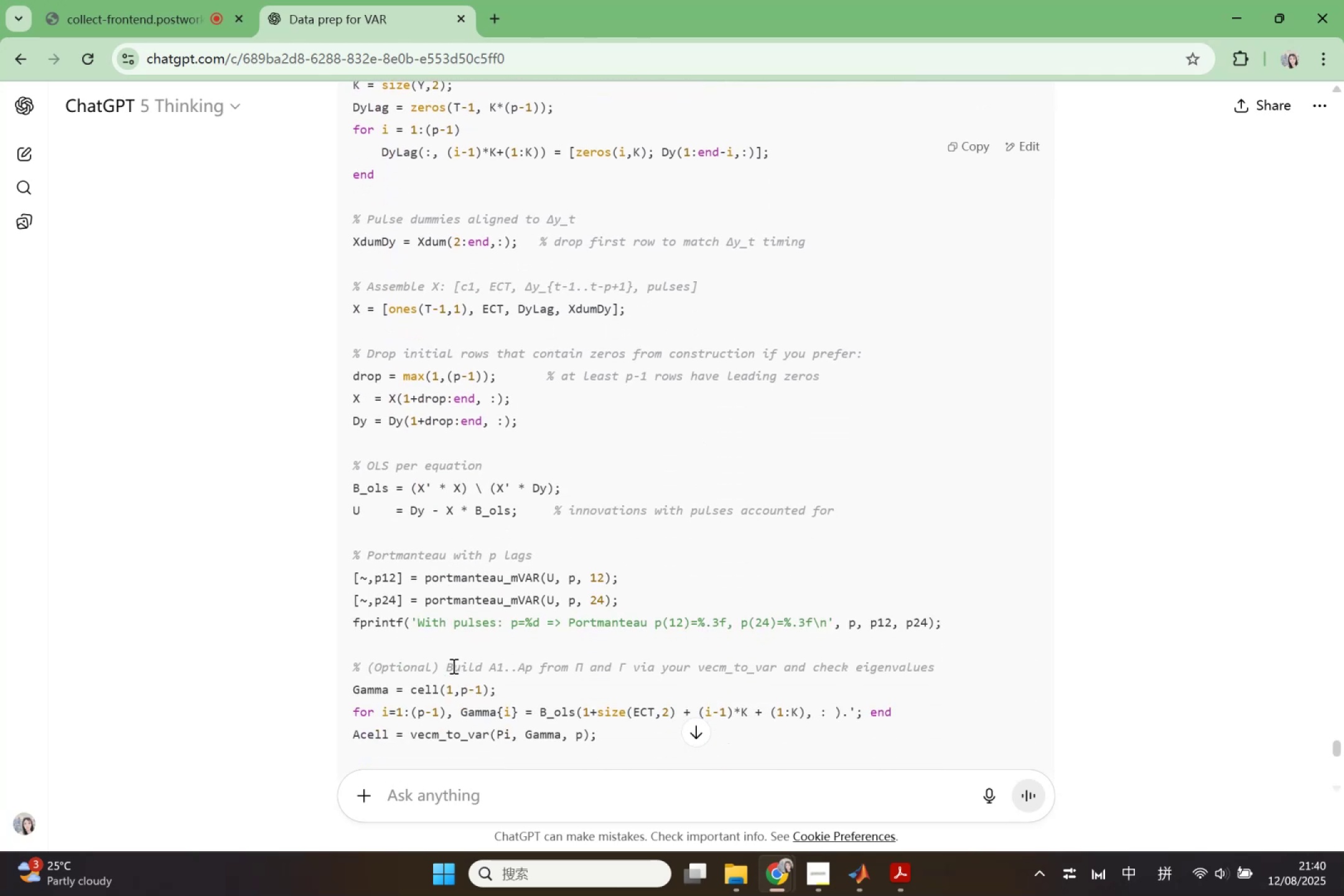 
scroll: coordinate [452, 666], scroll_direction: none, amount: 0.0
 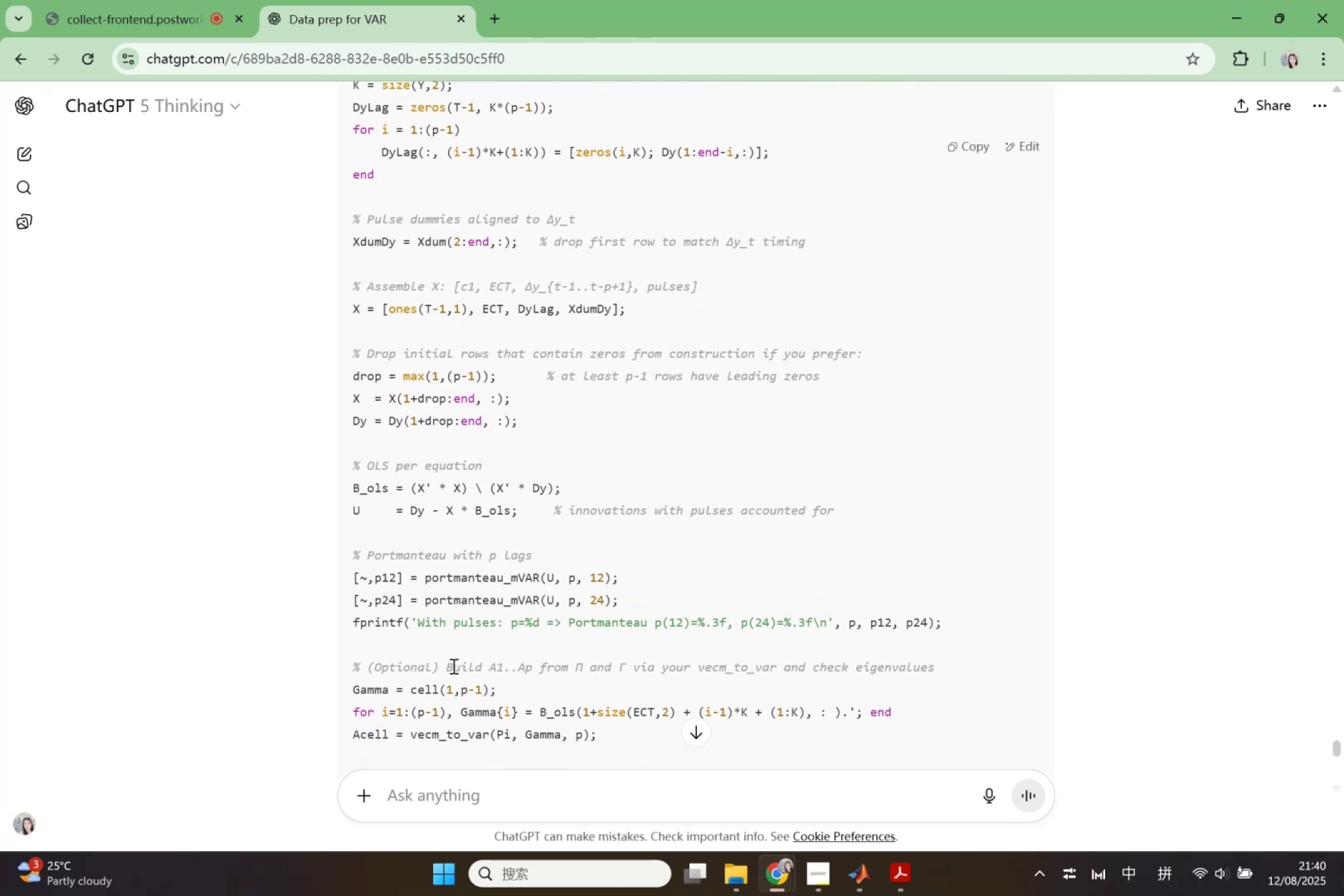 
scroll: coordinate [455, 653], scroll_direction: up, amount: 6.0
 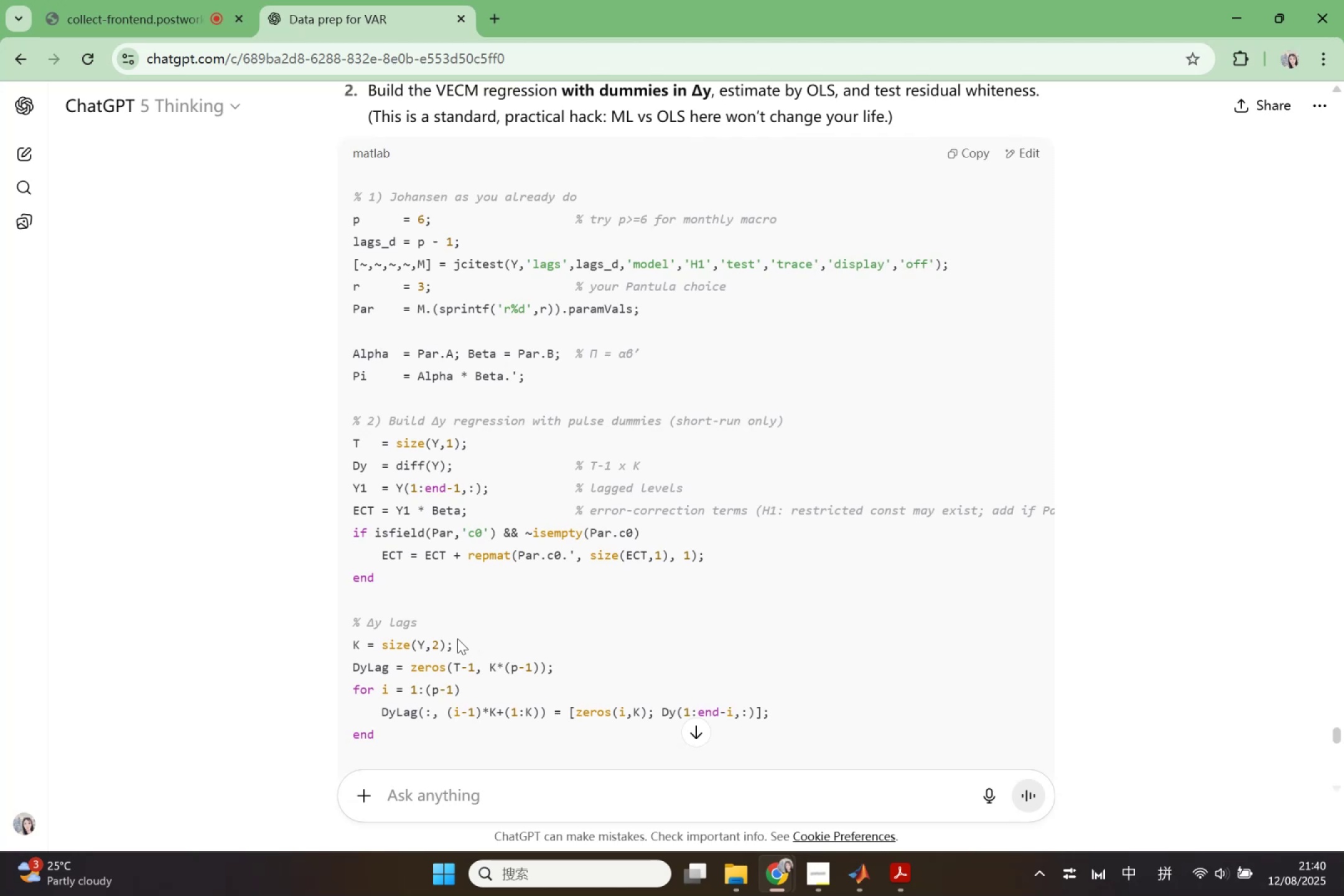 
wait(27.96)
 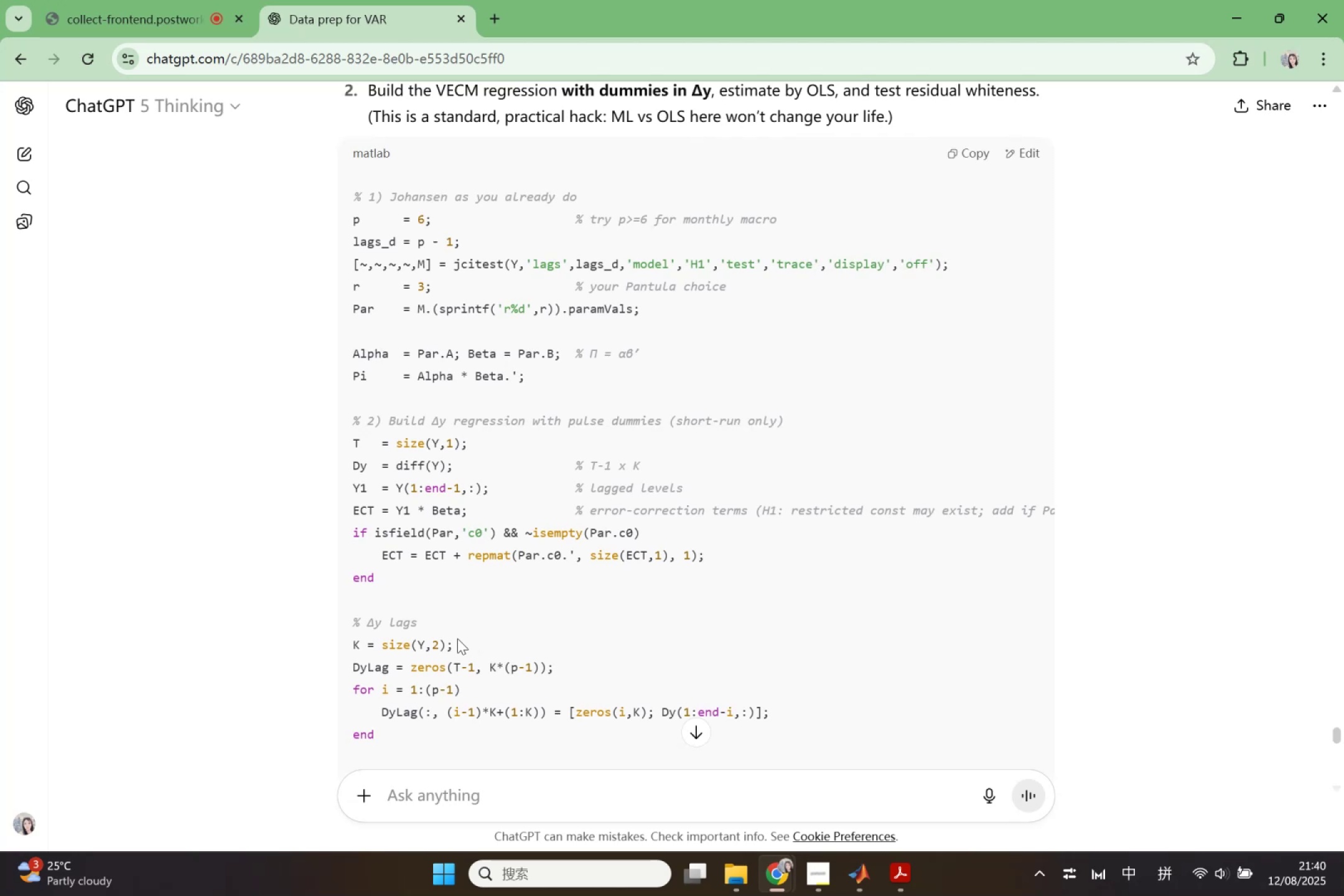 
left_click([846, 878])
 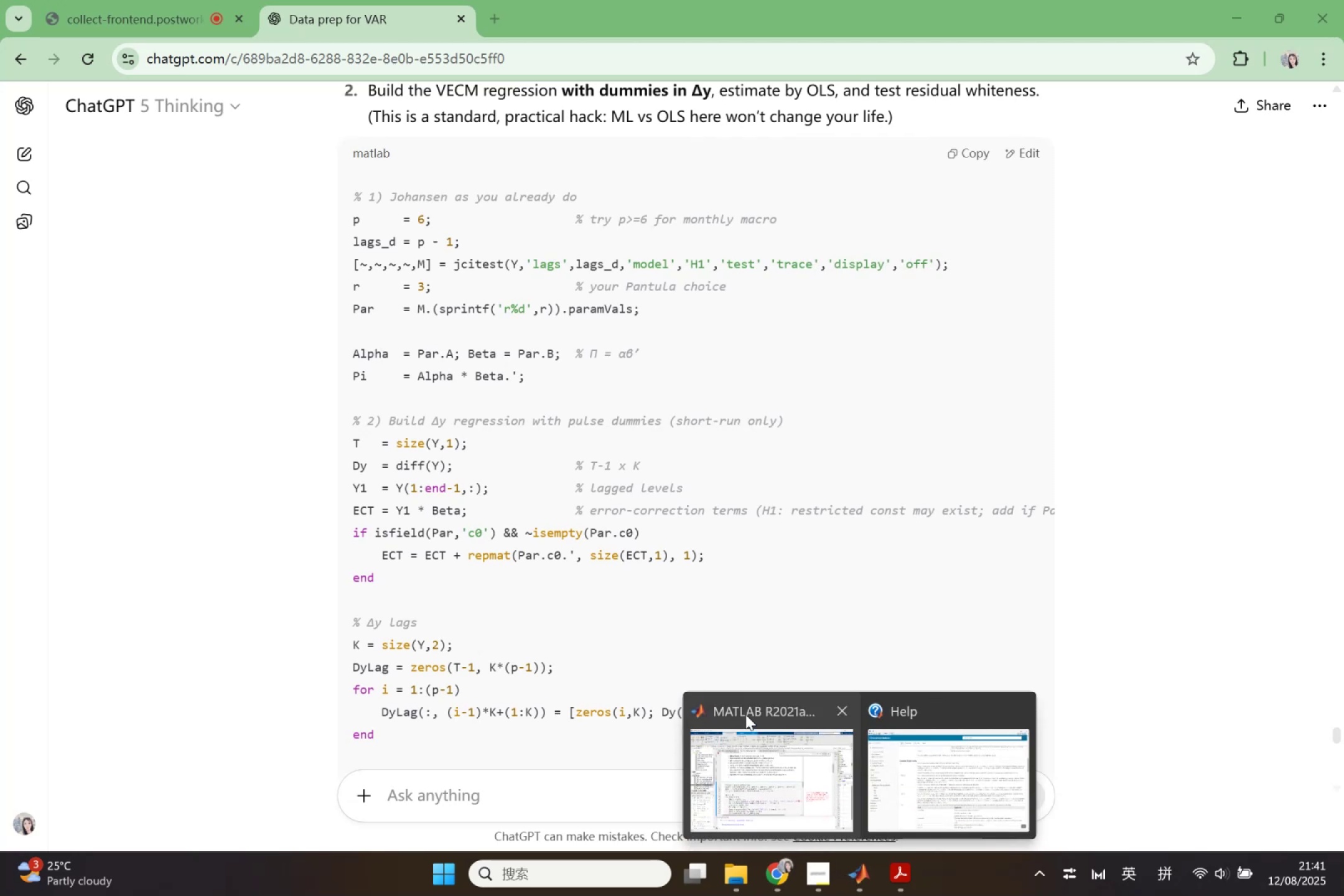 
left_click([745, 714])
 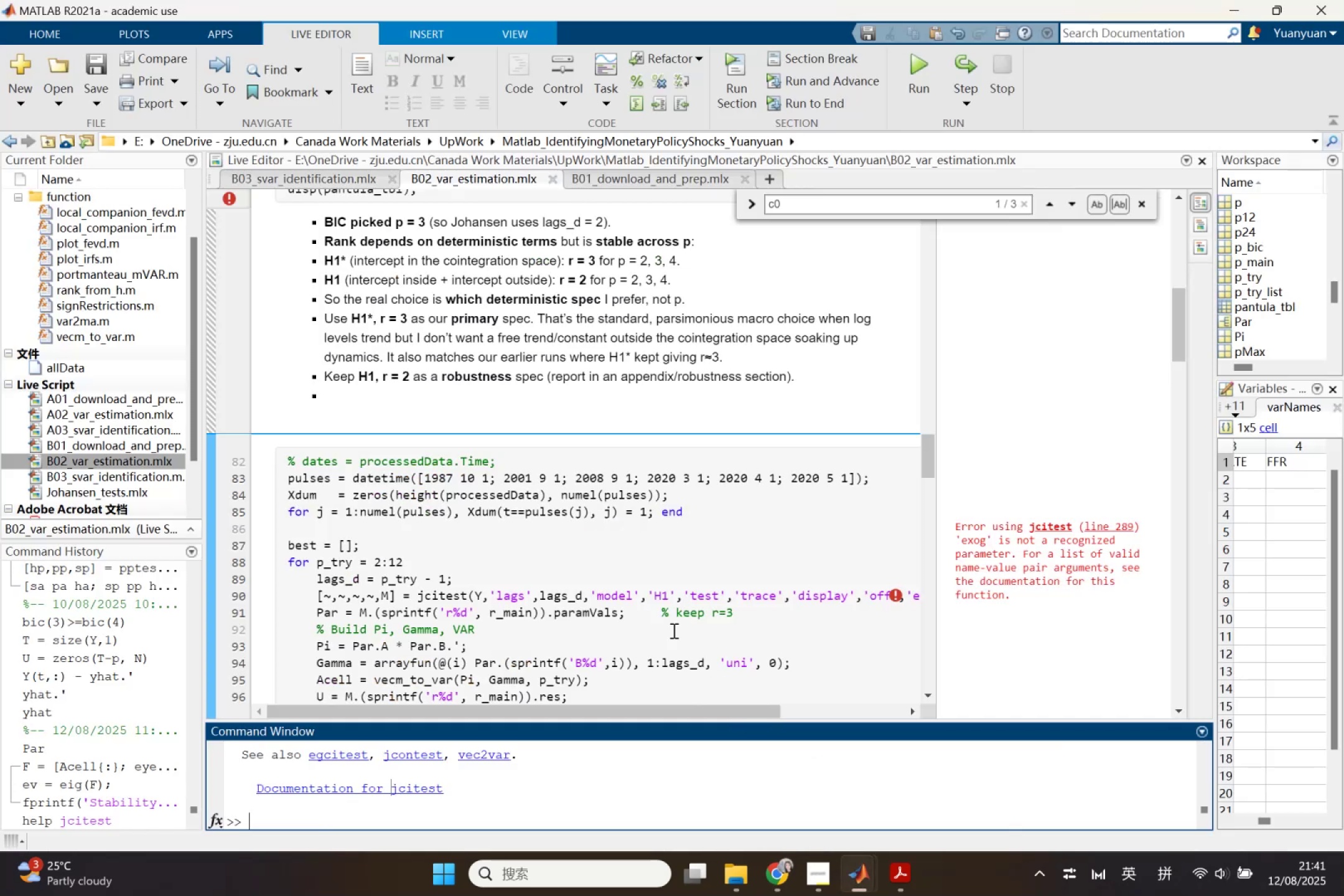 
scroll: coordinate [635, 577], scroll_direction: down, amount: 2.0
 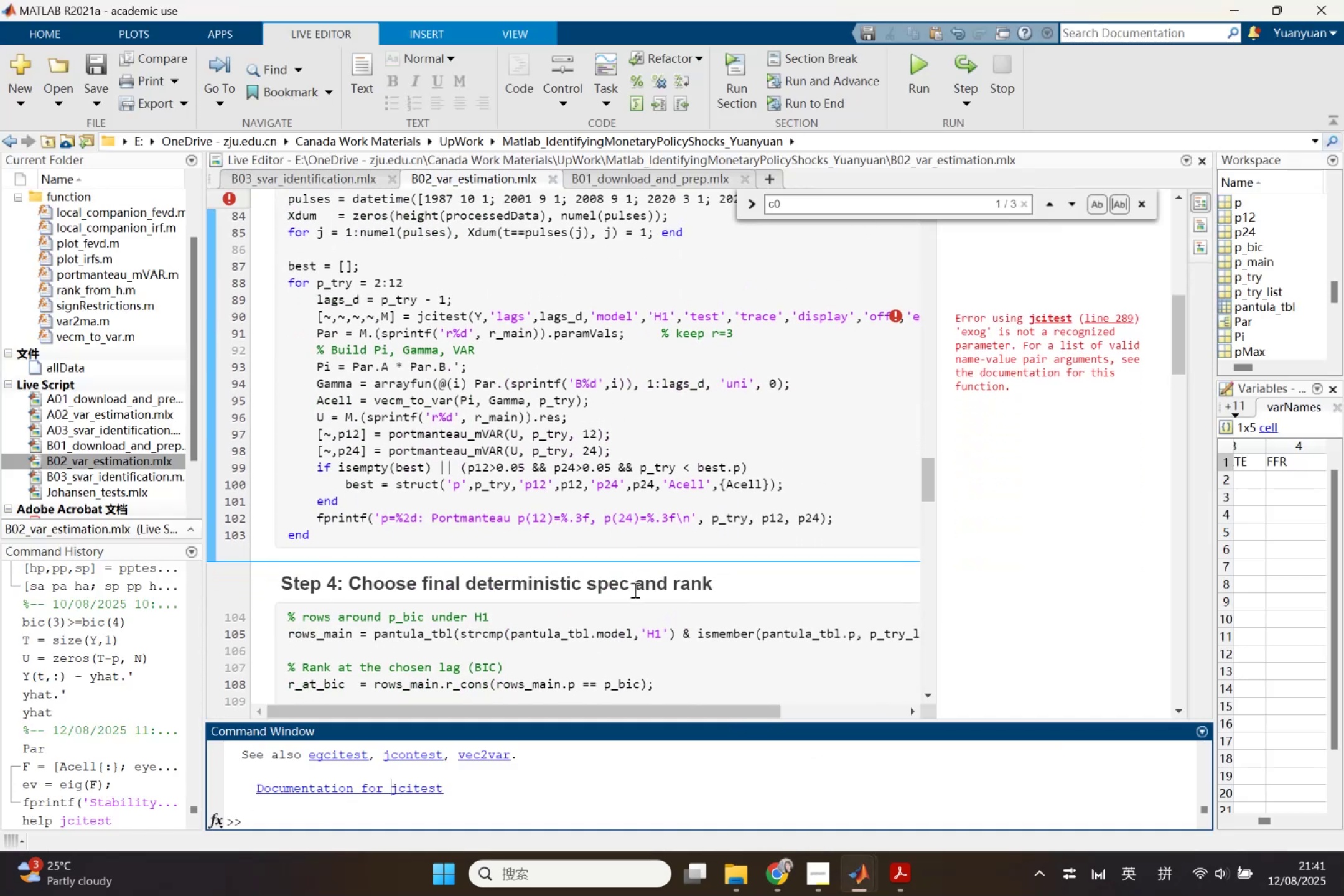 
wait(12.43)
 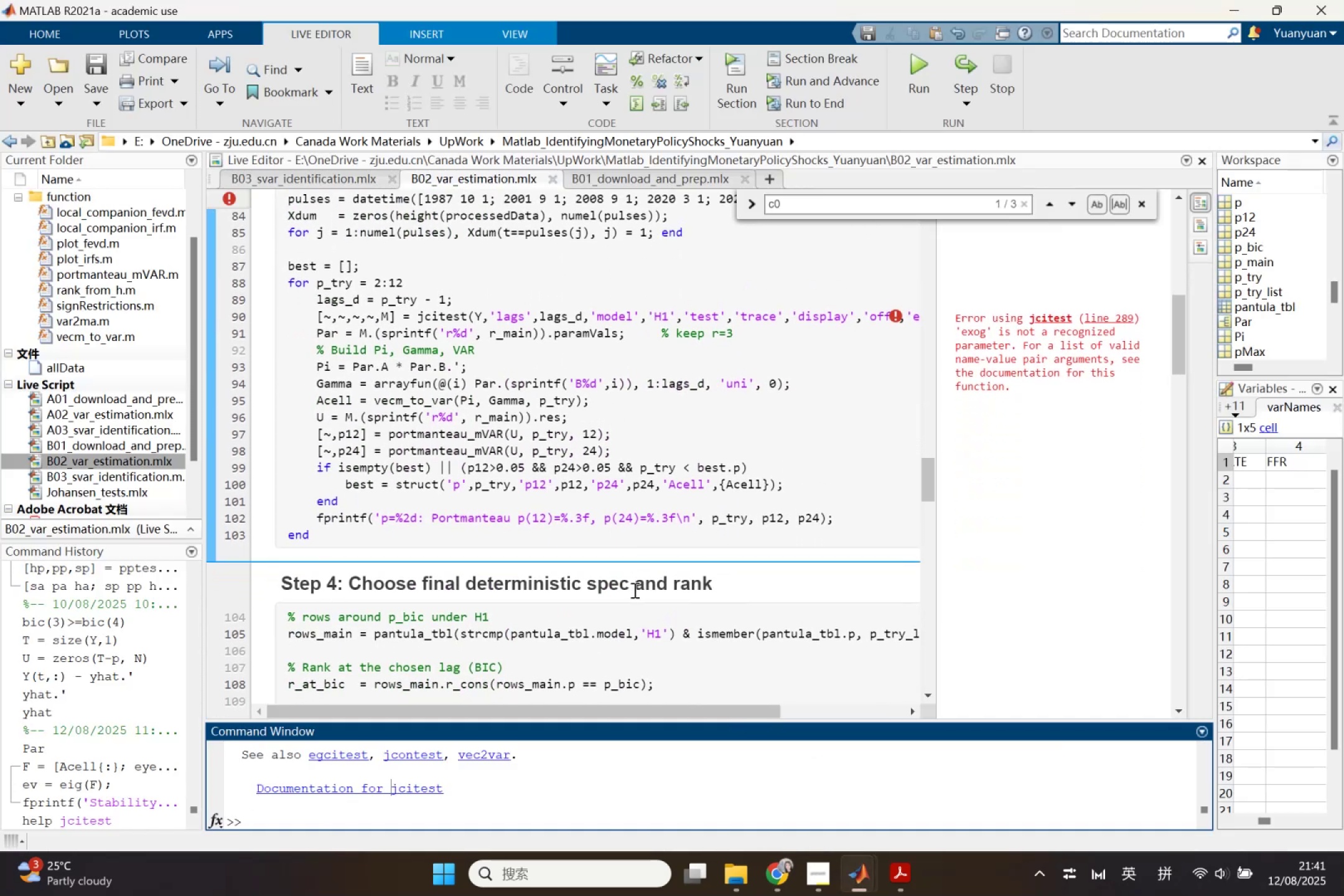 
left_click_drag(start_coordinate=[469, 711], to_coordinate=[663, 704])
 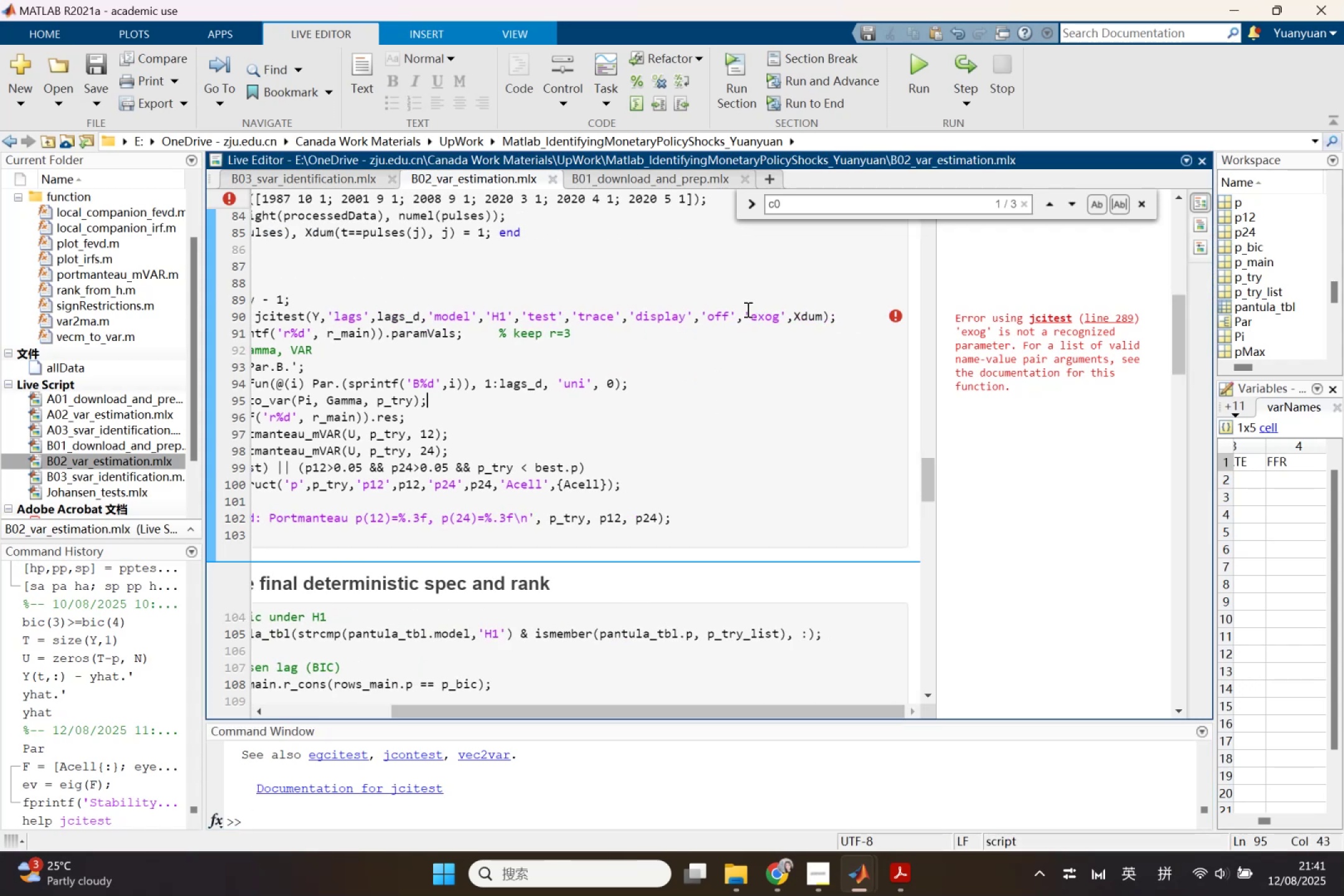 
left_click_drag(start_coordinate=[745, 315], to_coordinate=[821, 316])
 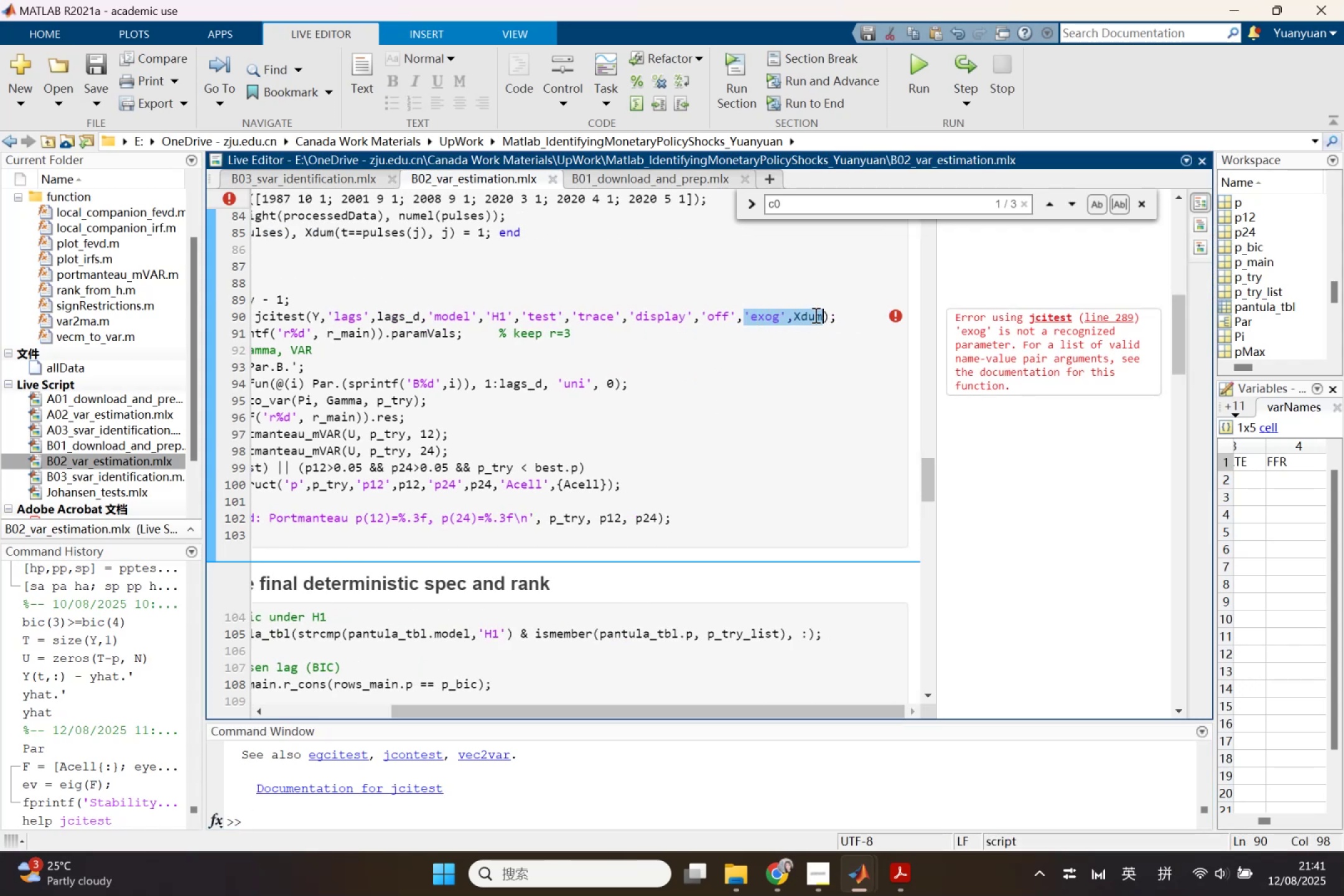 
key(Backspace)
 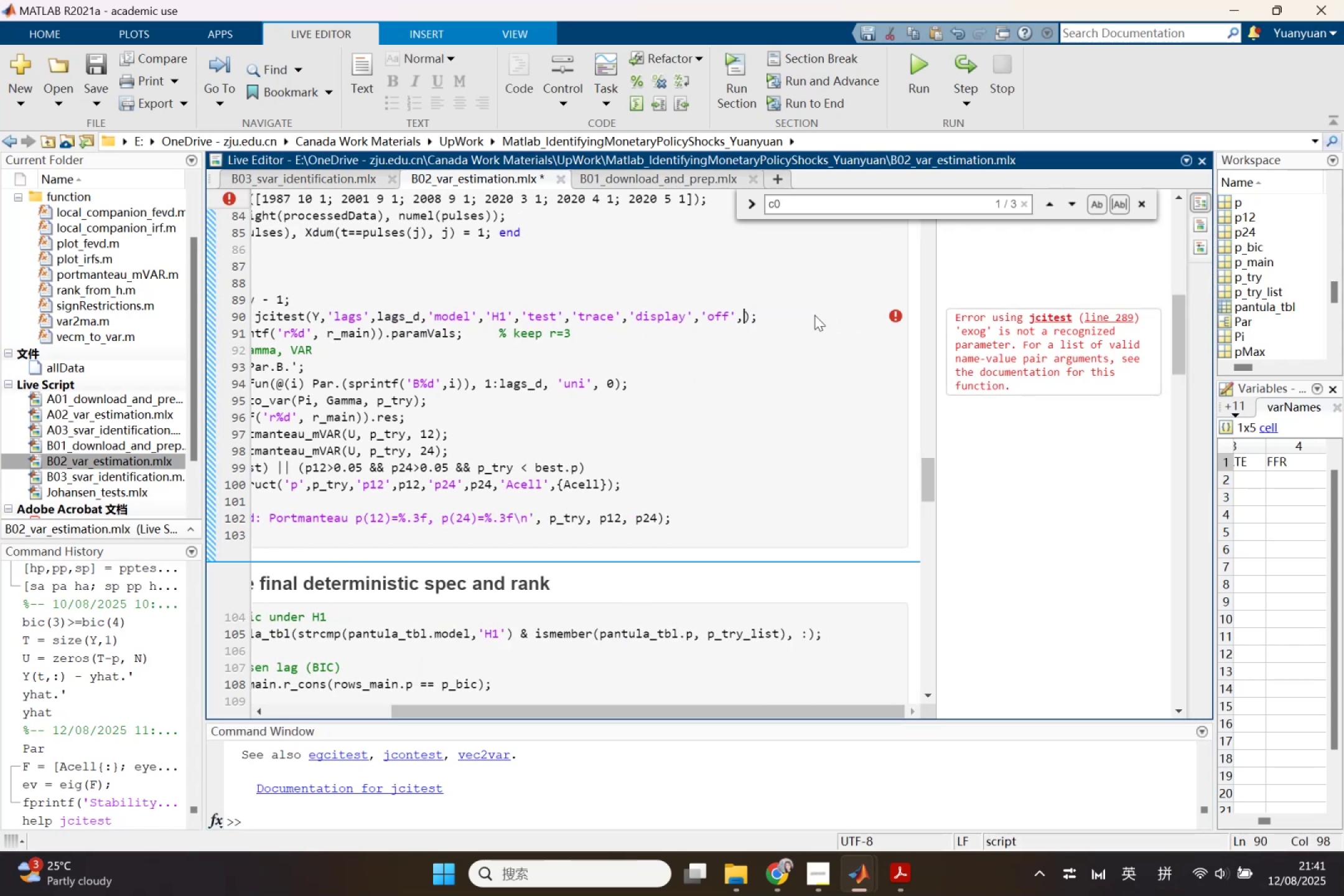 
key(Backspace)
 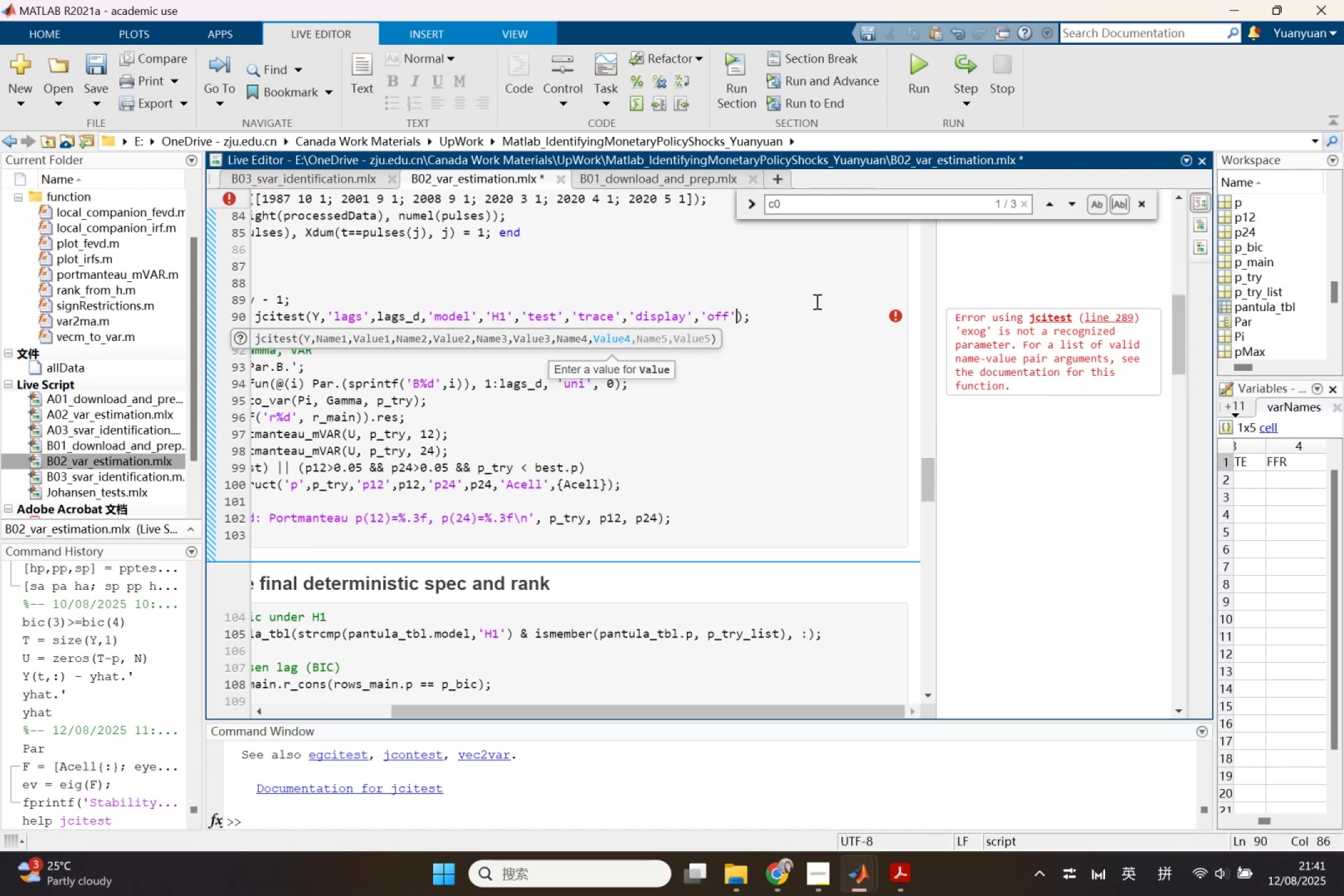 
left_click([875, 876])
 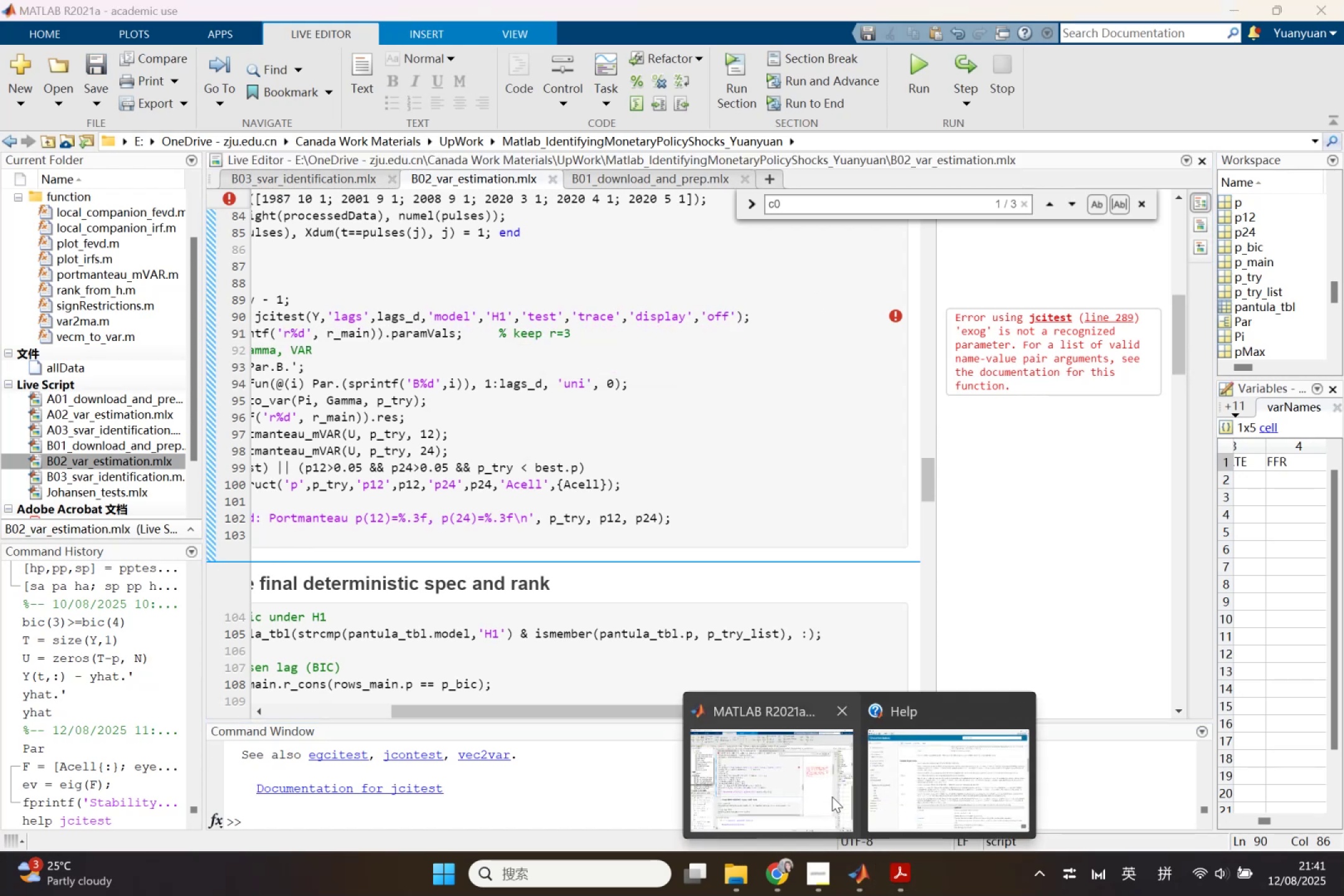 
left_click([832, 796])
 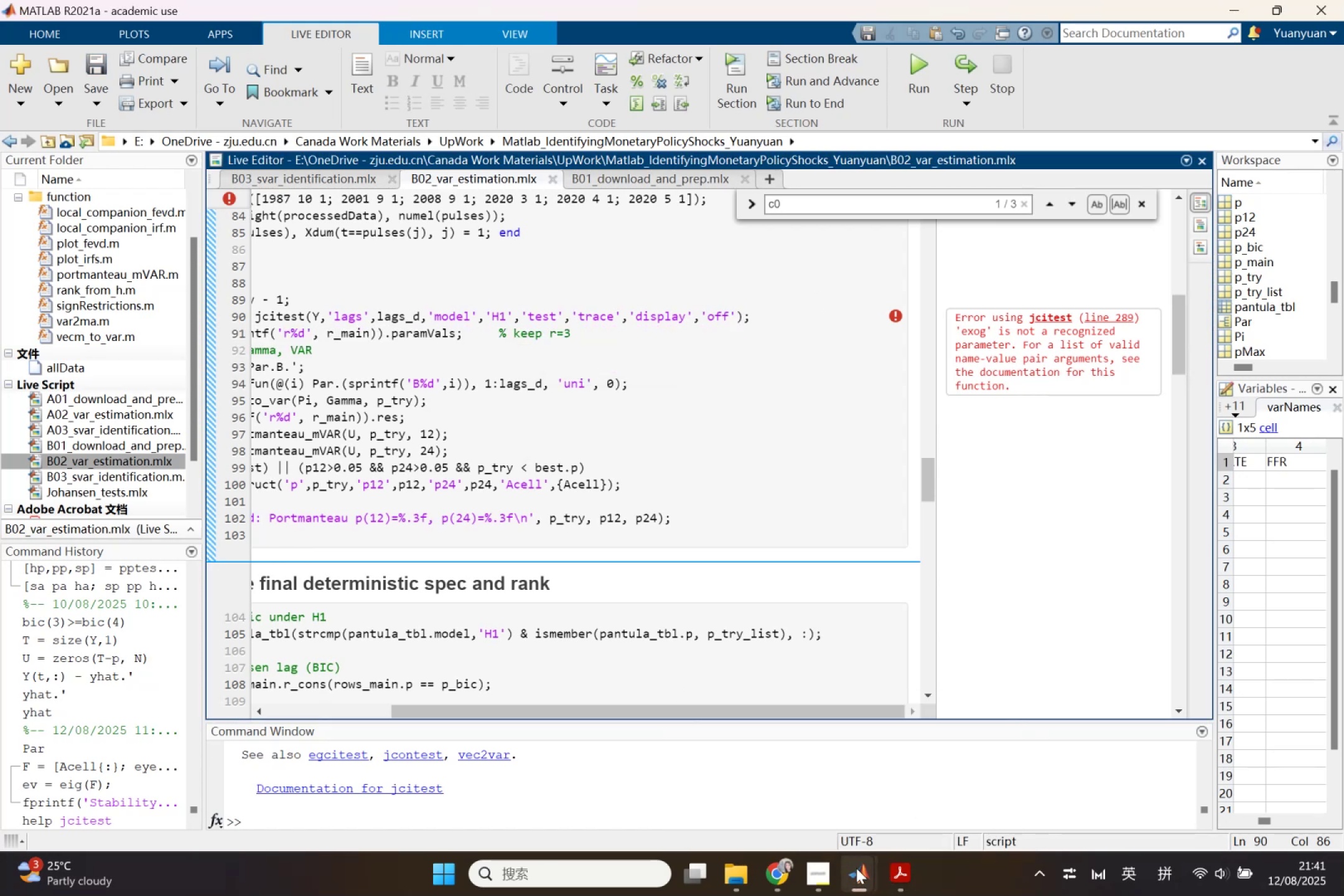 
left_click_drag(start_coordinate=[911, 786], to_coordinate=[789, 782])
 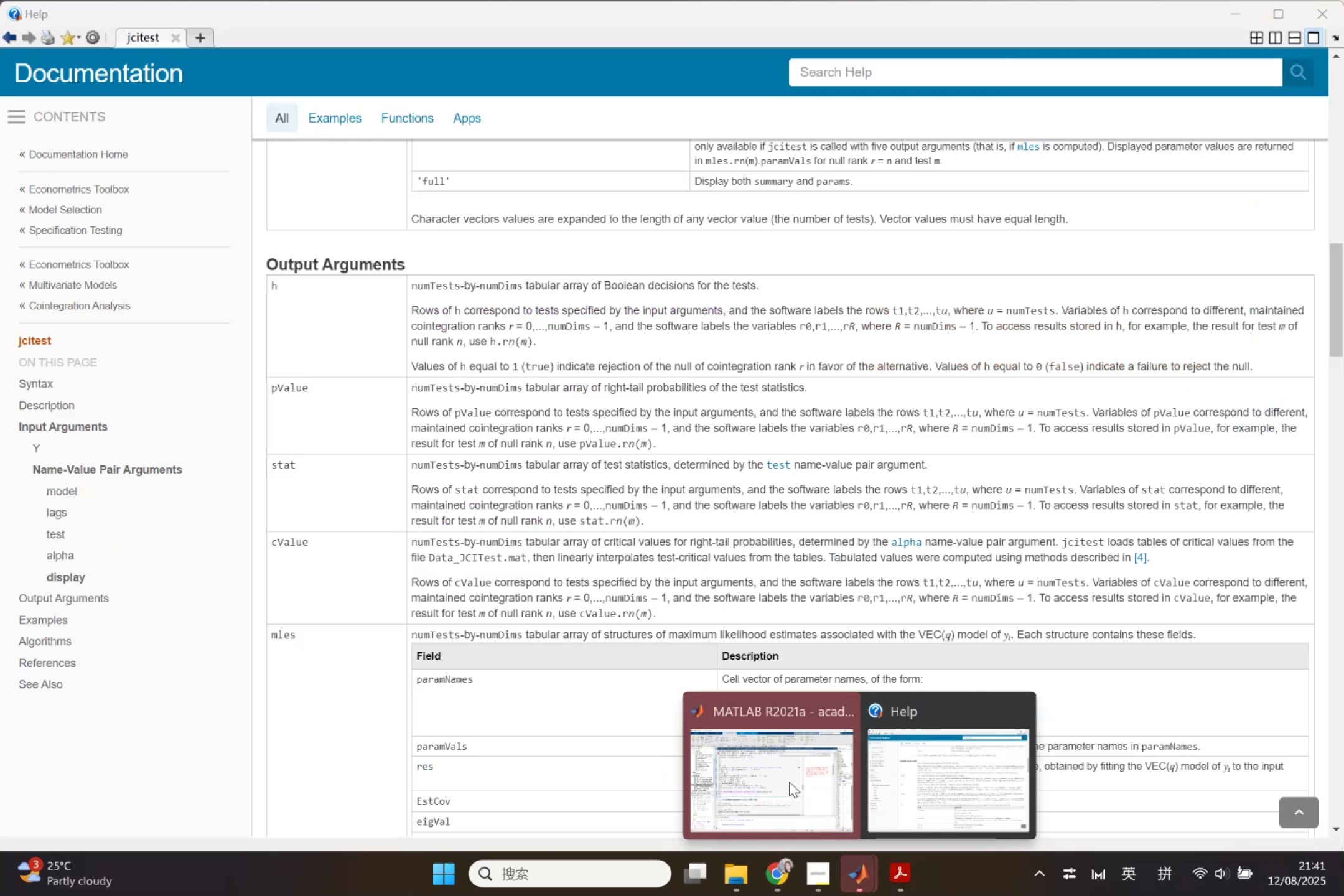 
left_click([789, 782])
 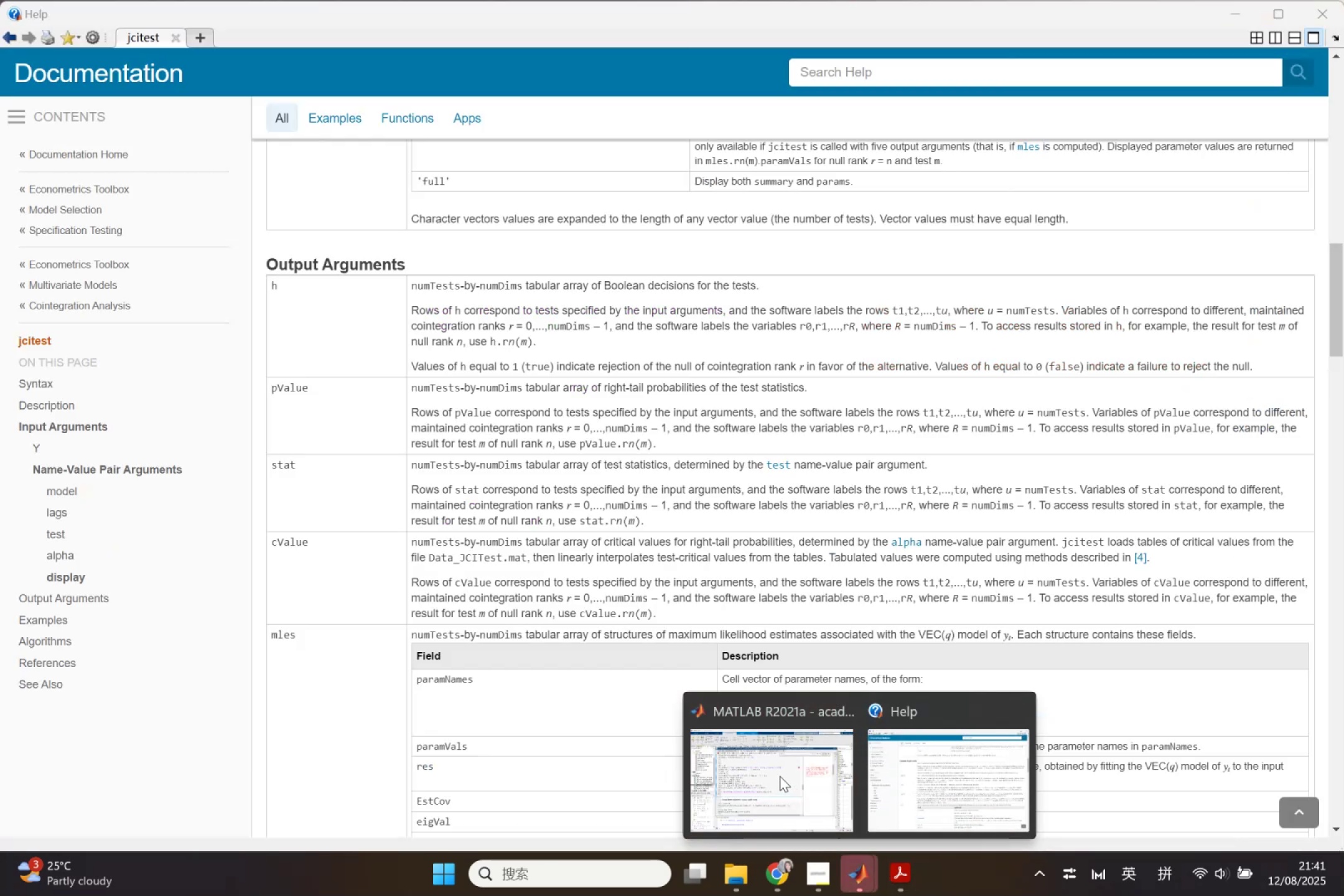 
left_click([774, 769])
 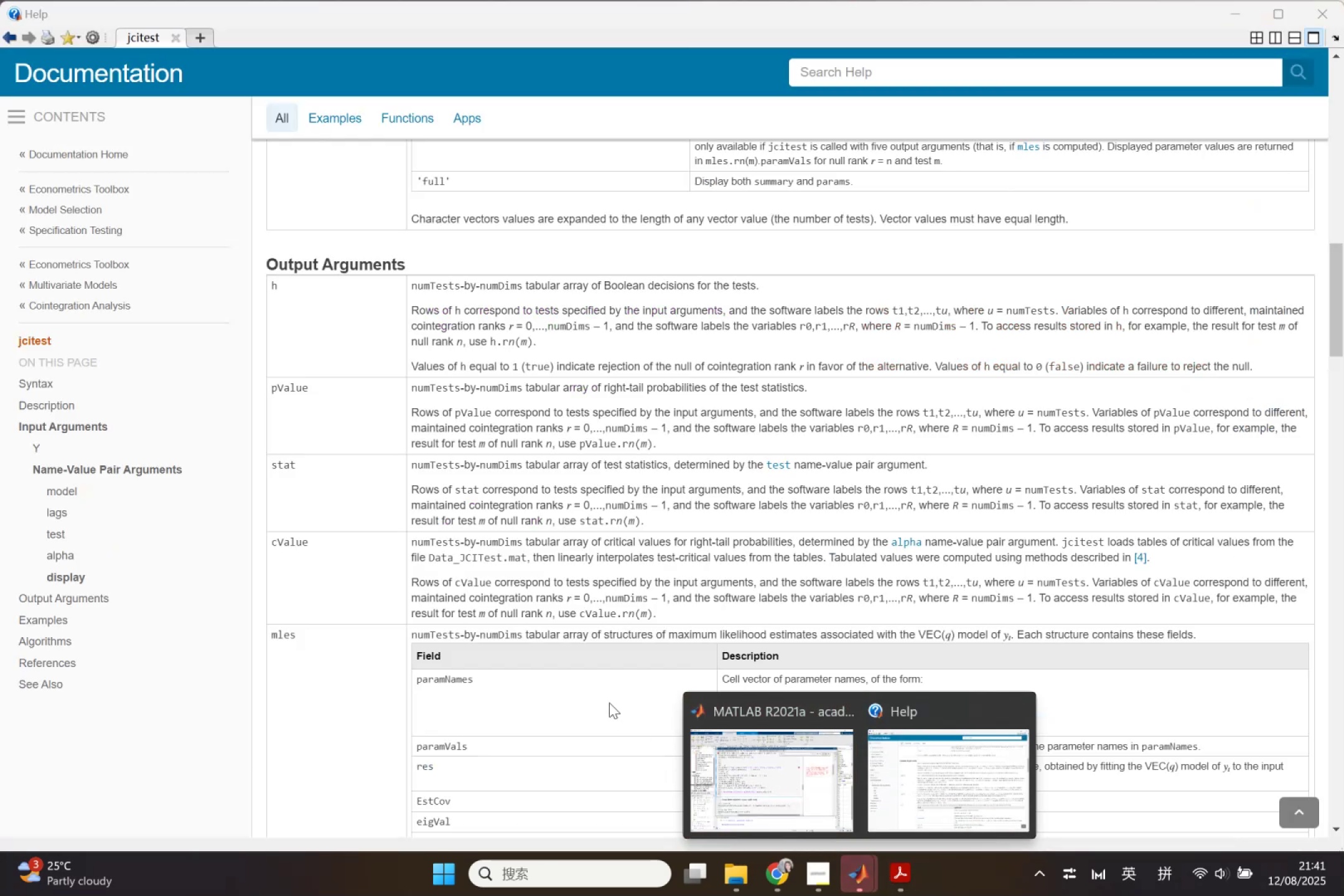 
left_click([559, 632])
 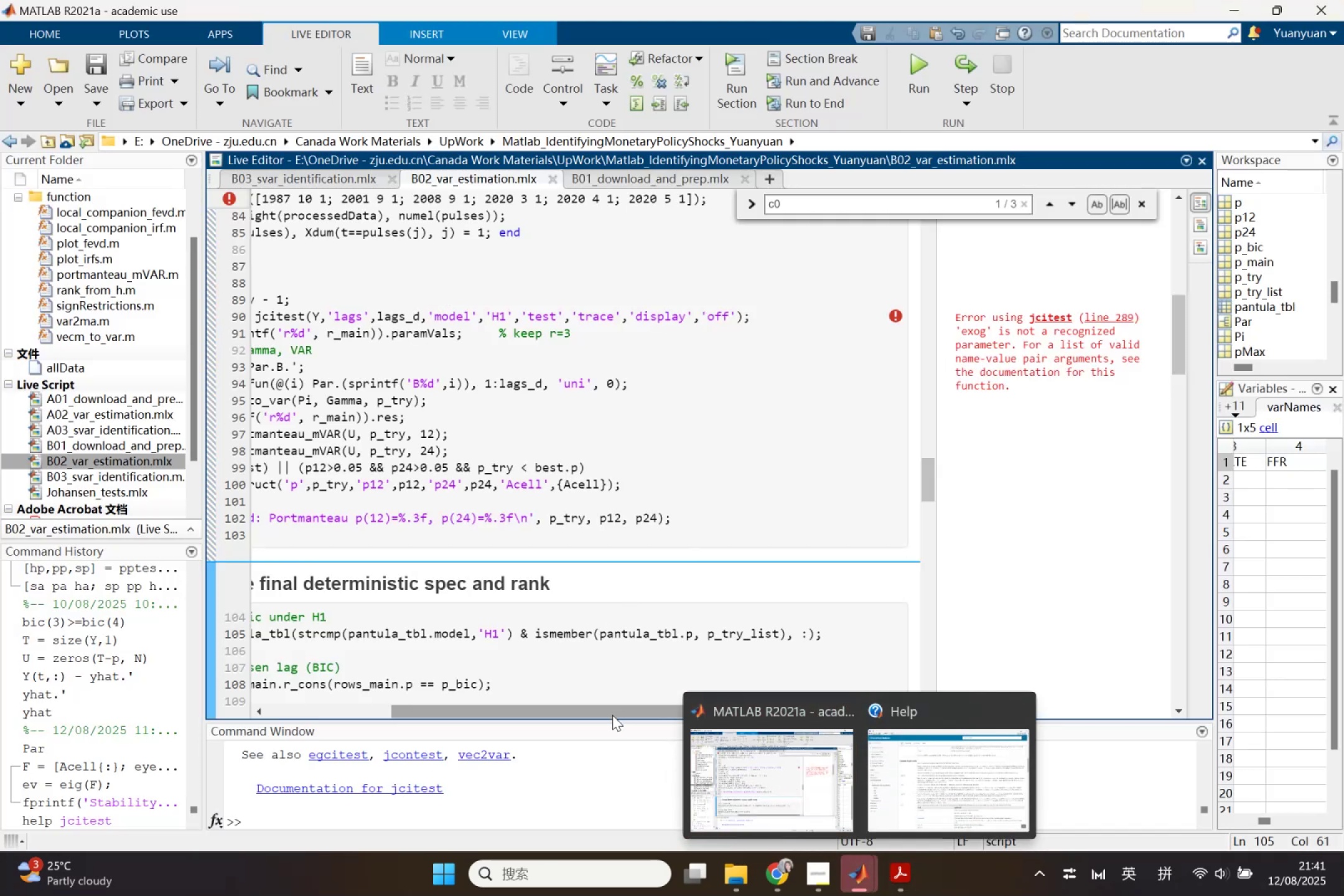 
left_click_drag(start_coordinate=[610, 712], to_coordinate=[441, 708])
 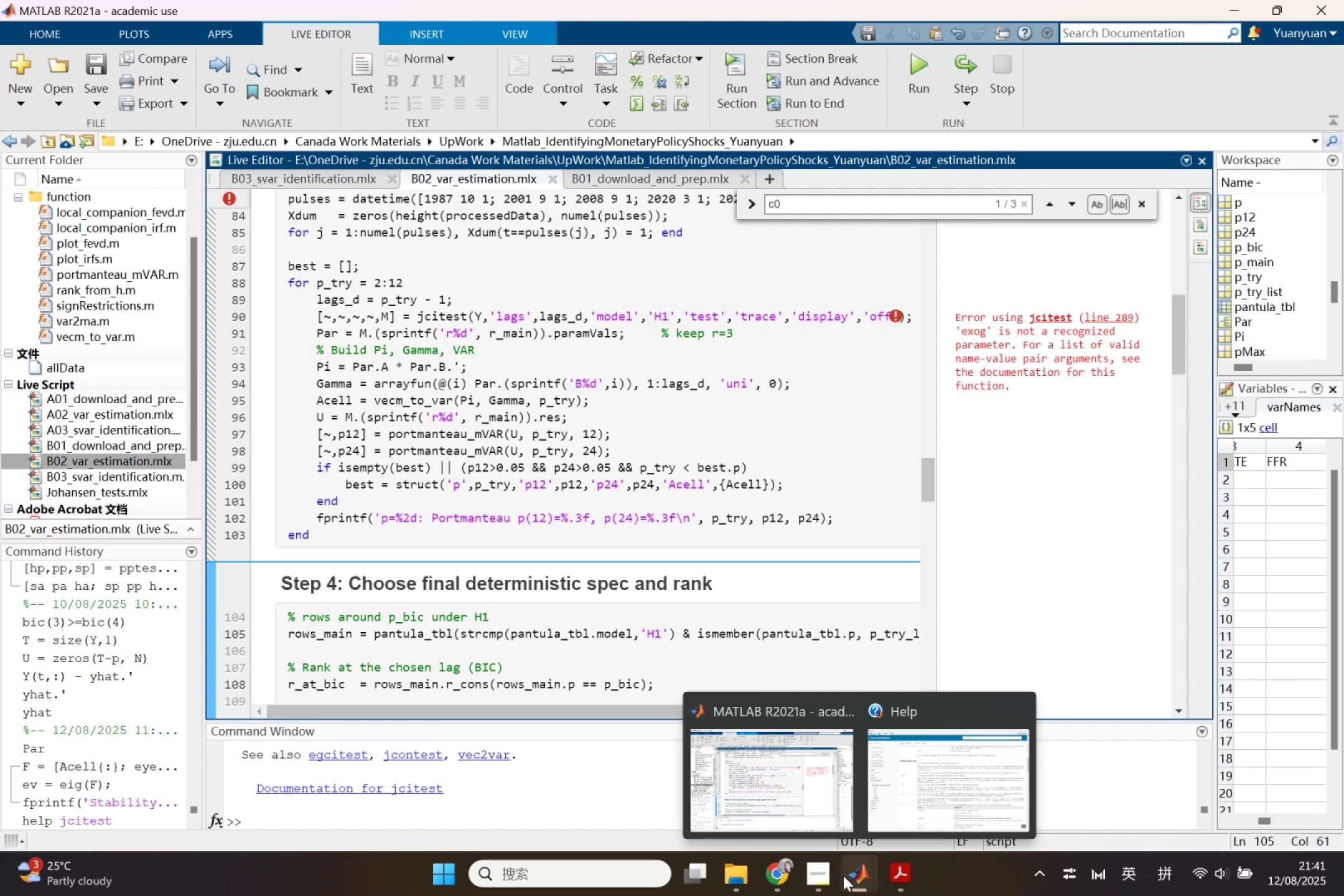 
left_click([778, 872])
 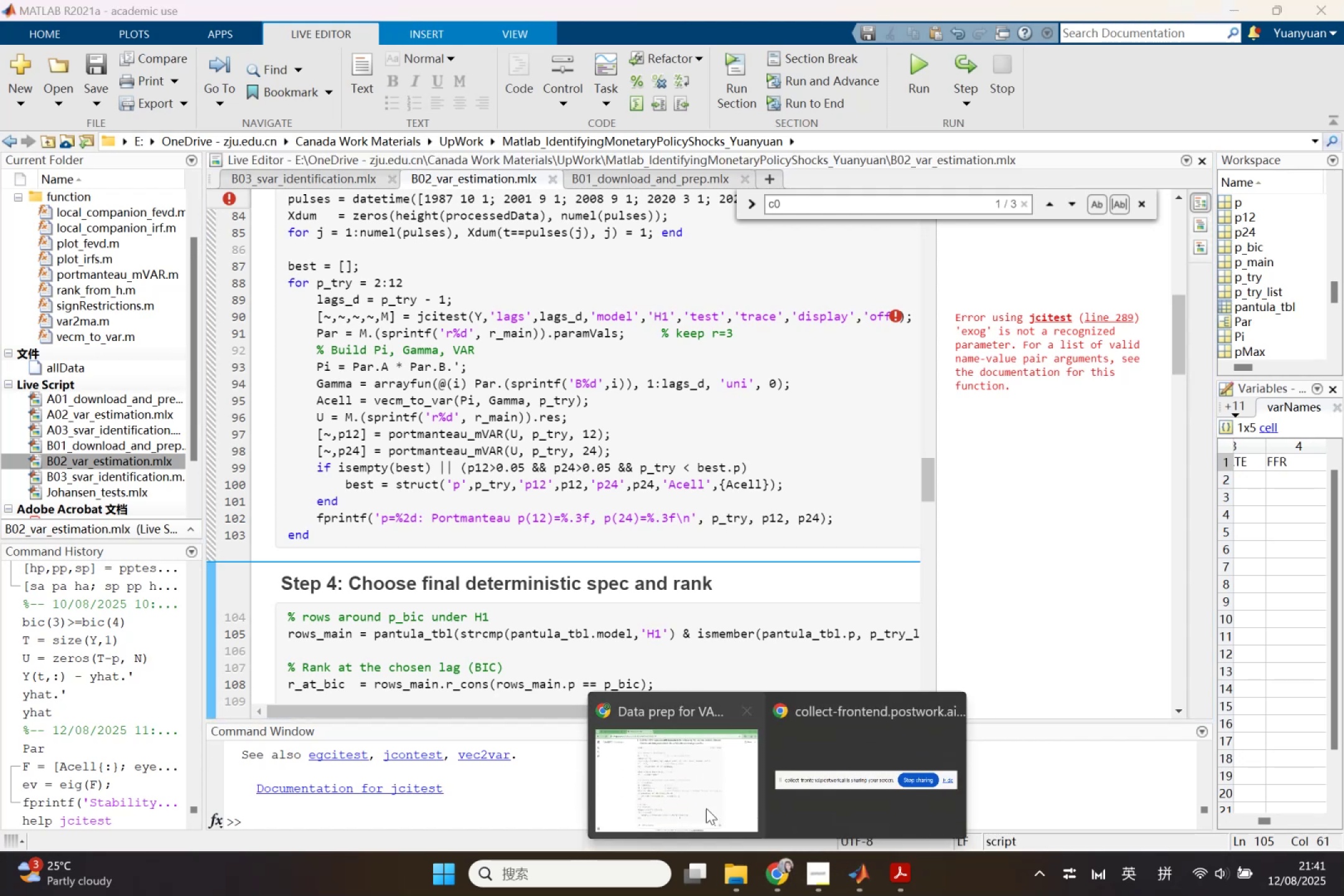 
left_click([674, 752])
 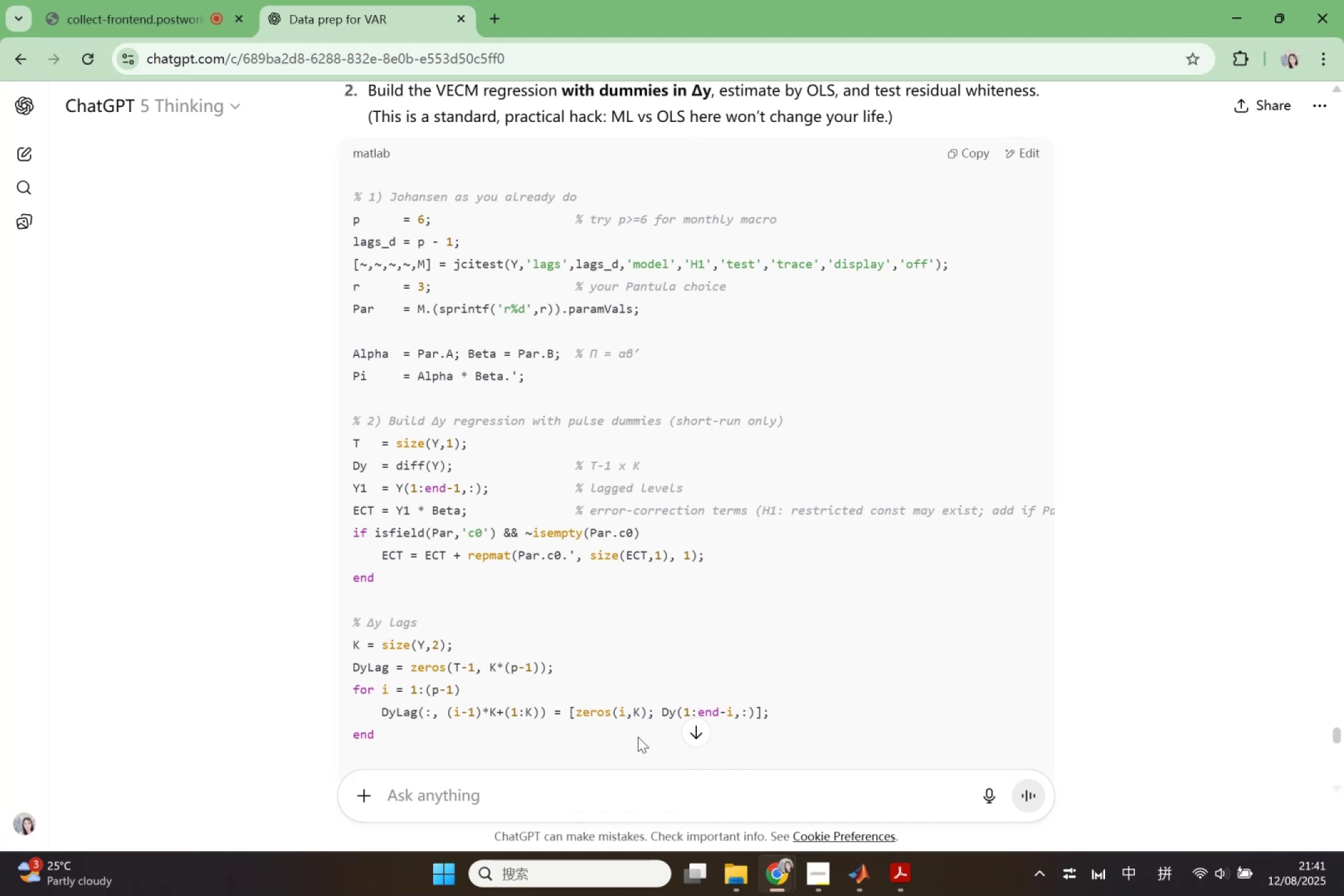 
wait(25.55)
 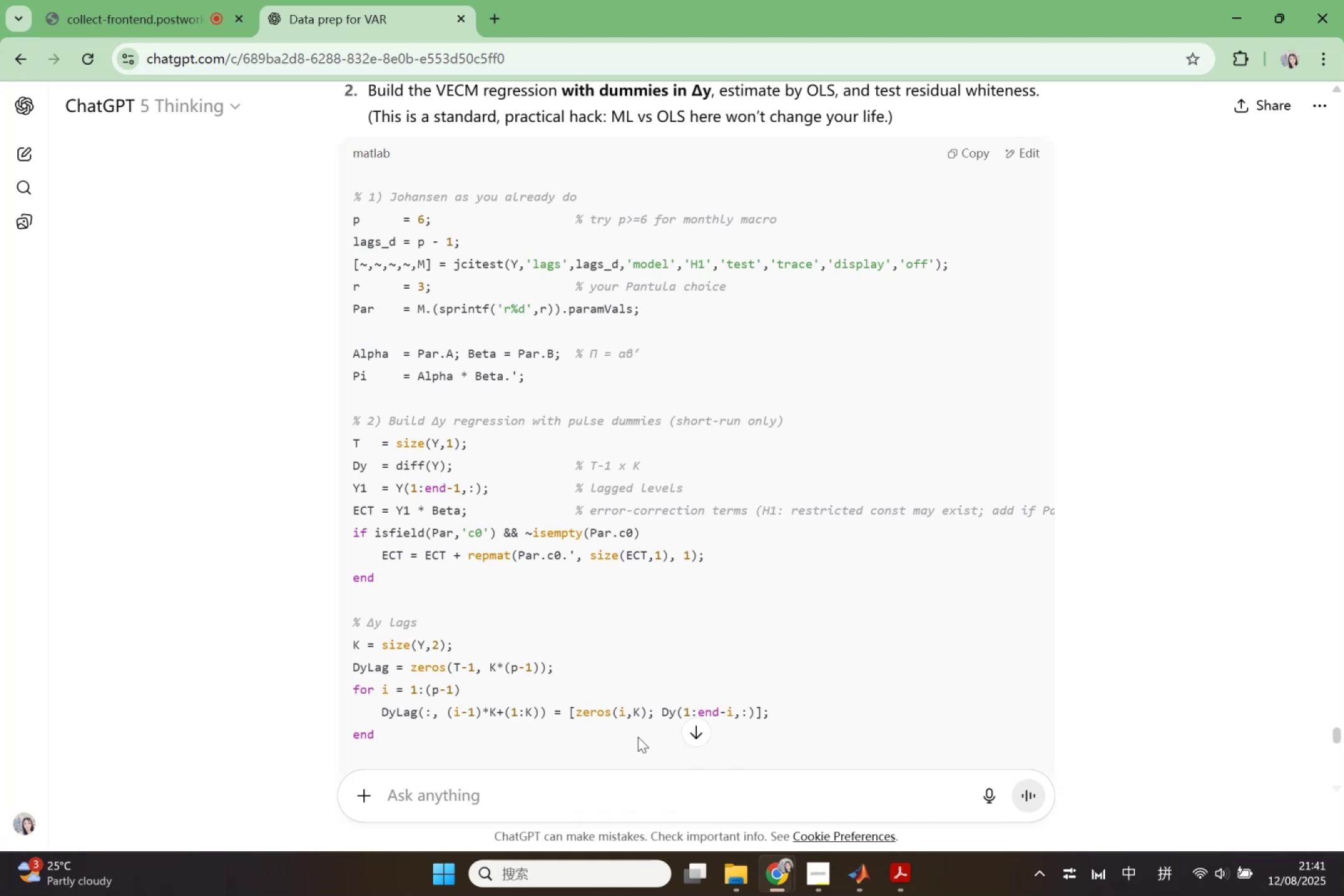 
scroll: coordinate [432, 671], scroll_direction: down, amount: 4.0
 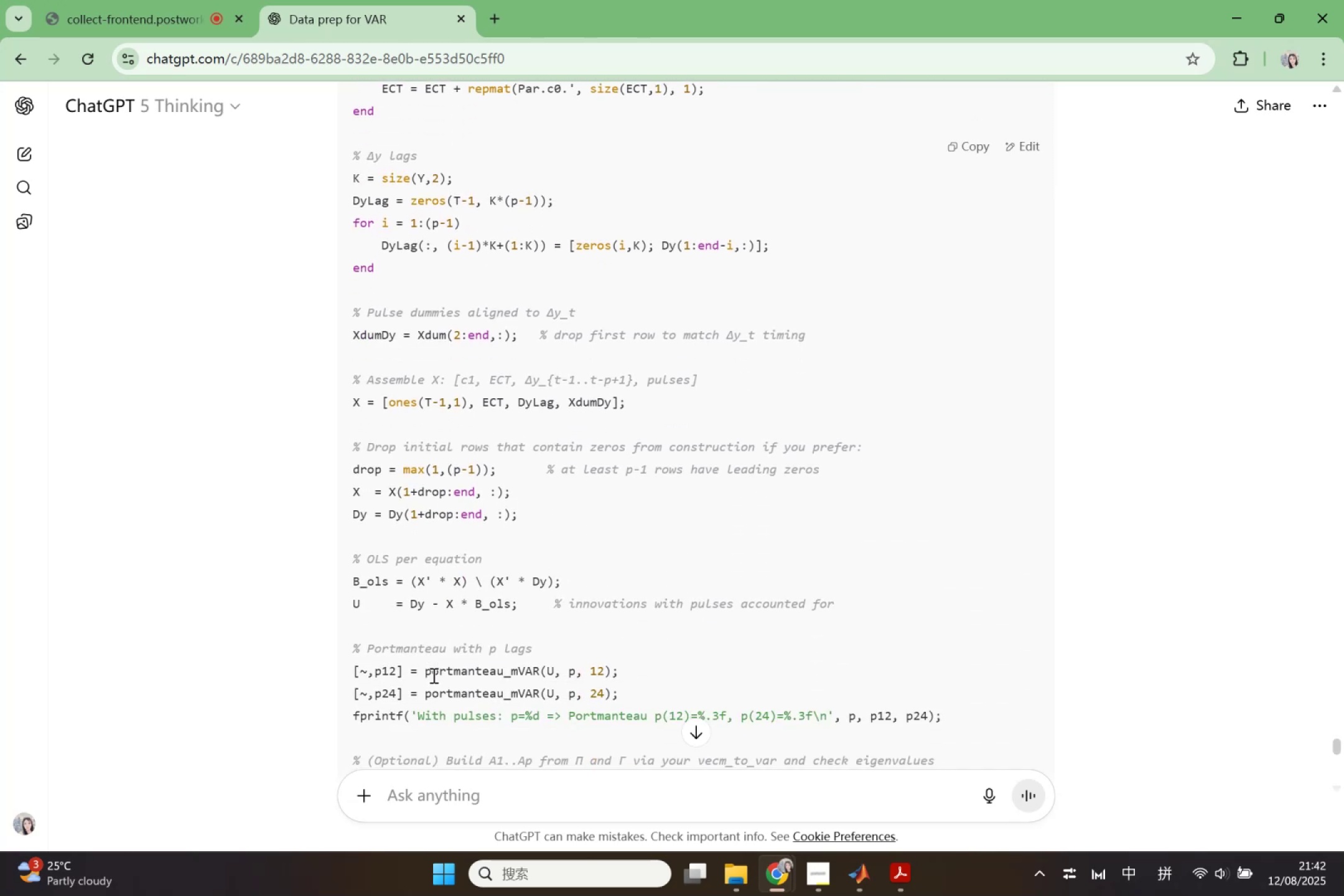 
wait(9.87)
 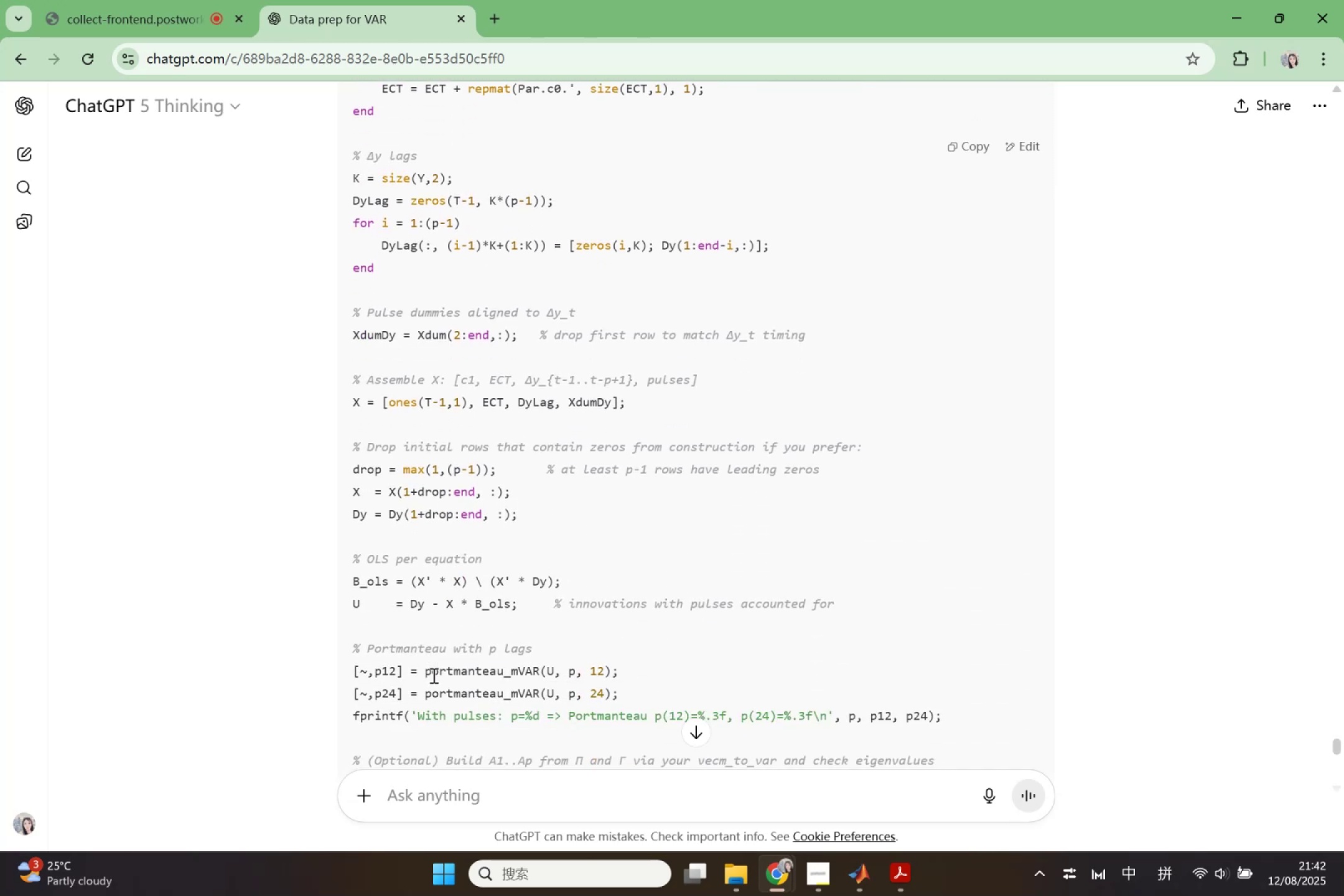 
scroll: coordinate [465, 658], scroll_direction: up, amount: 2.0
 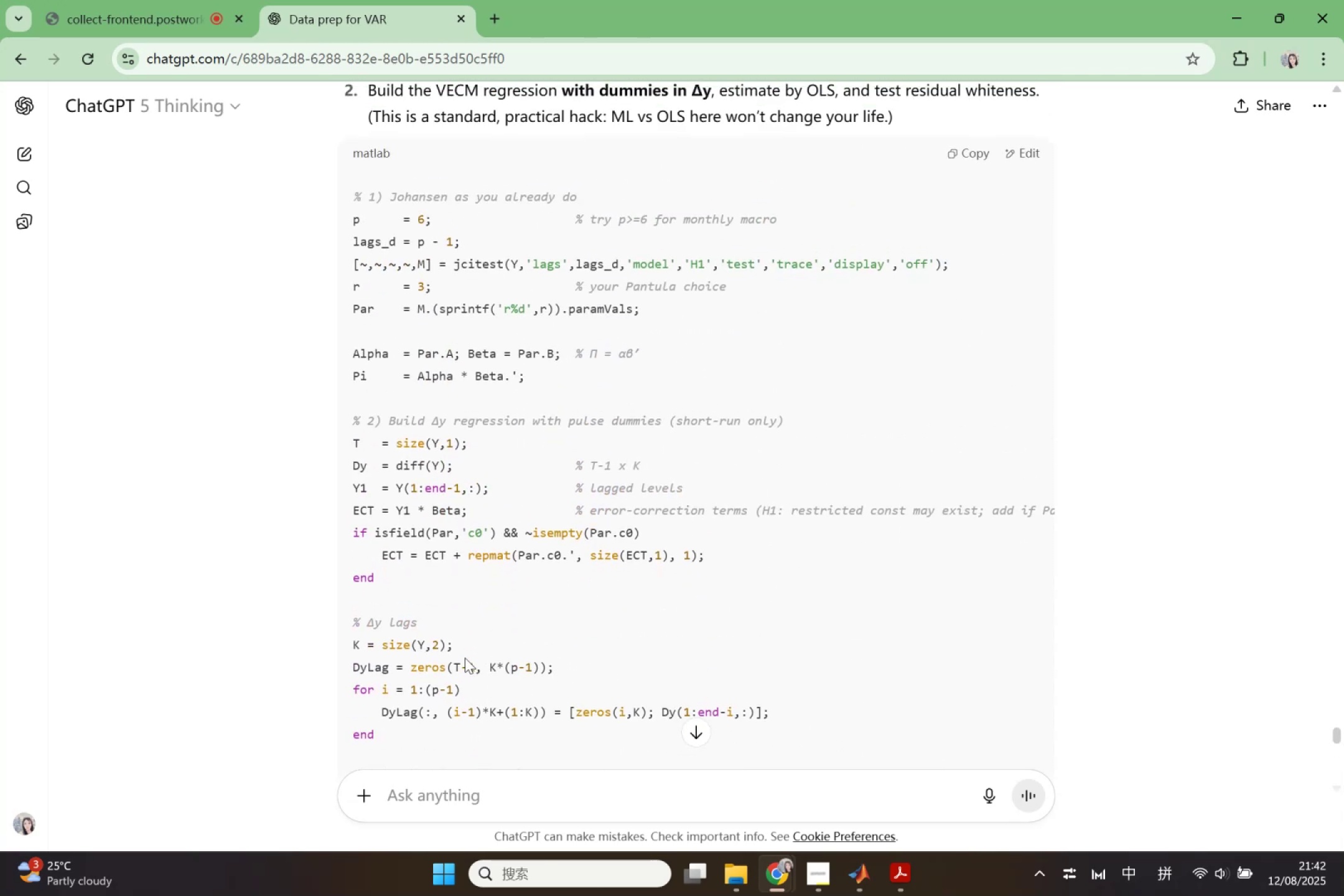 
scroll: coordinate [465, 658], scroll_direction: down, amount: 3.0
 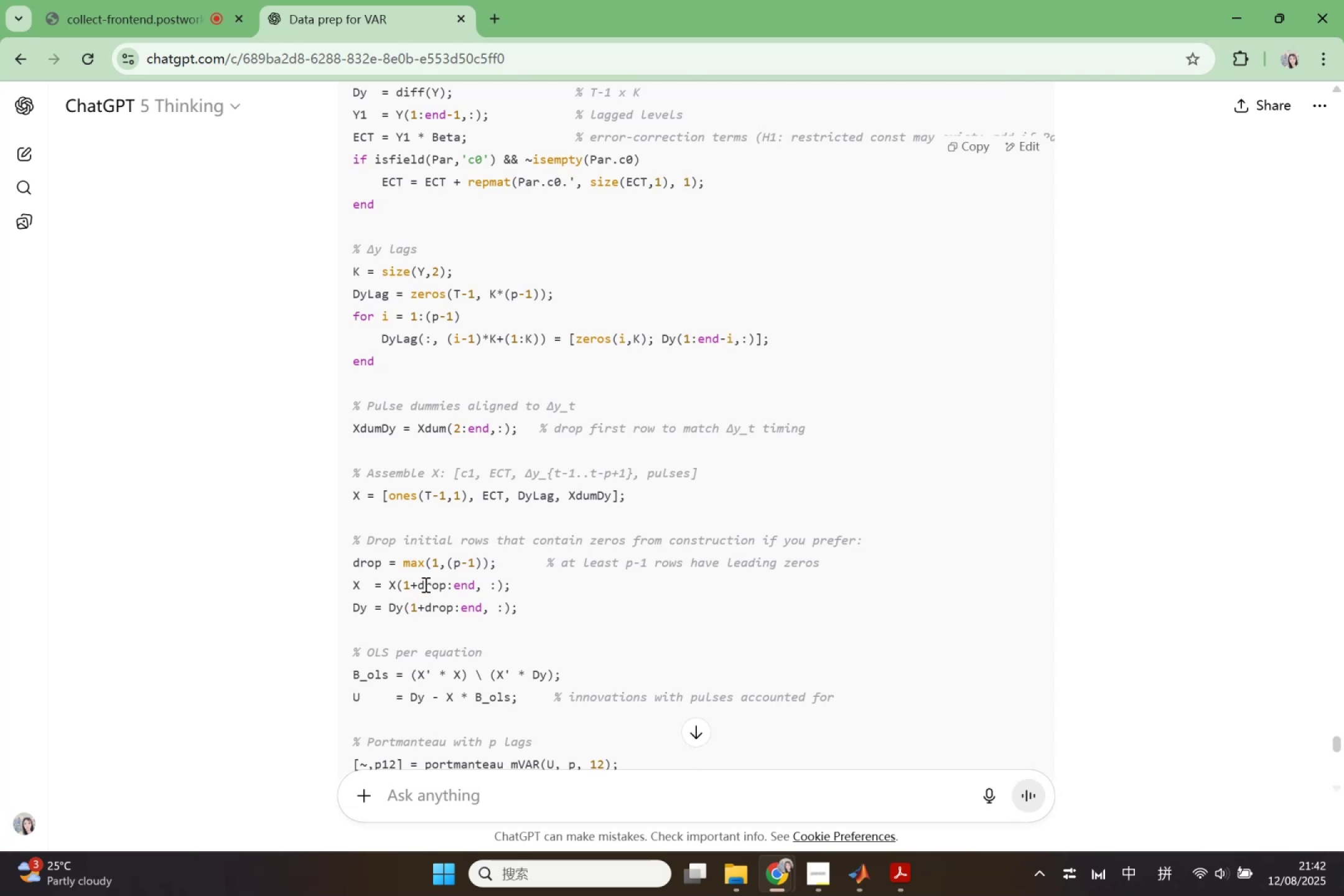 
double_click([427, 584])
 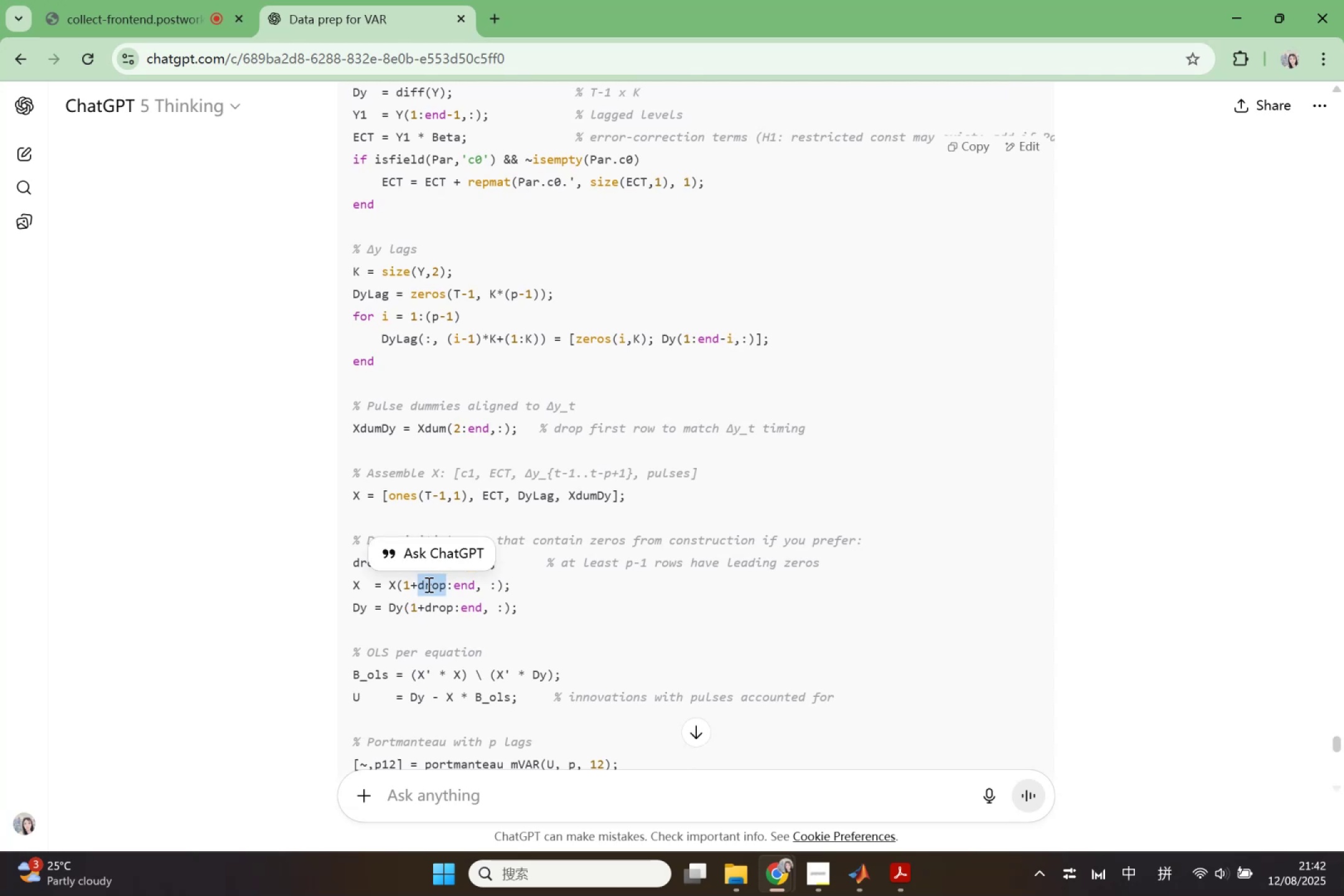 
left_click([427, 584])
 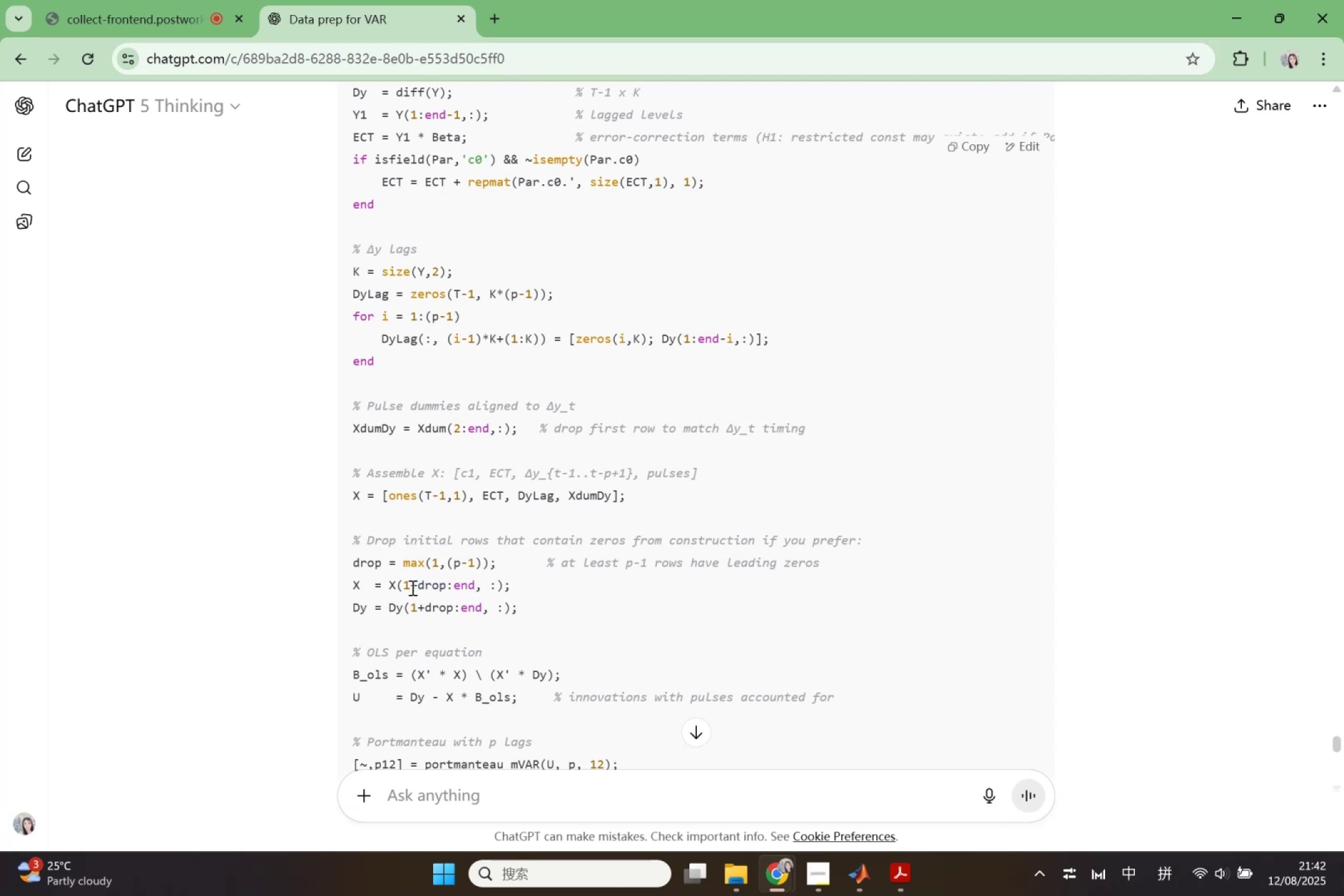 
left_click_drag(start_coordinate=[419, 588], to_coordinate=[444, 587])
 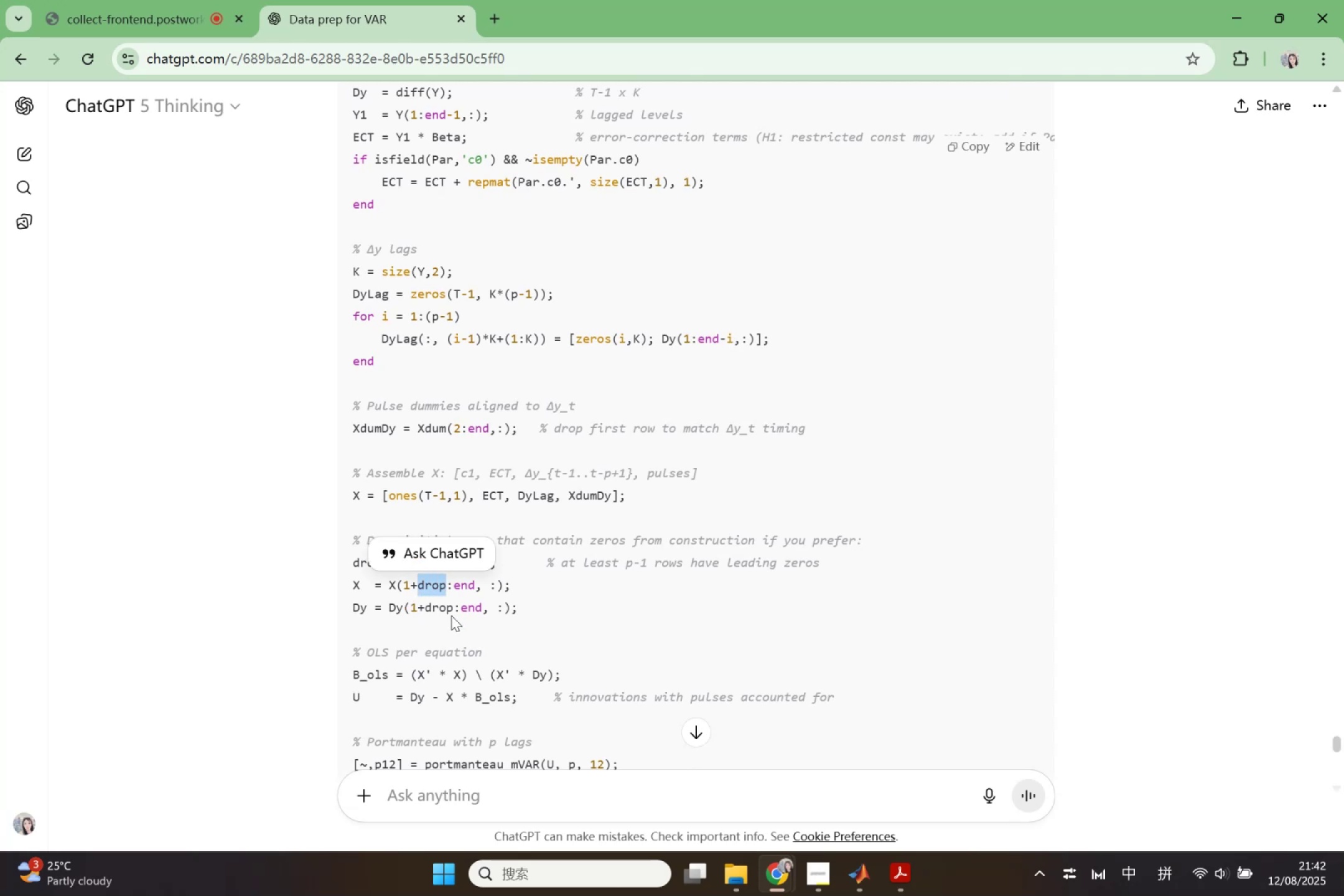 
left_click([451, 615])
 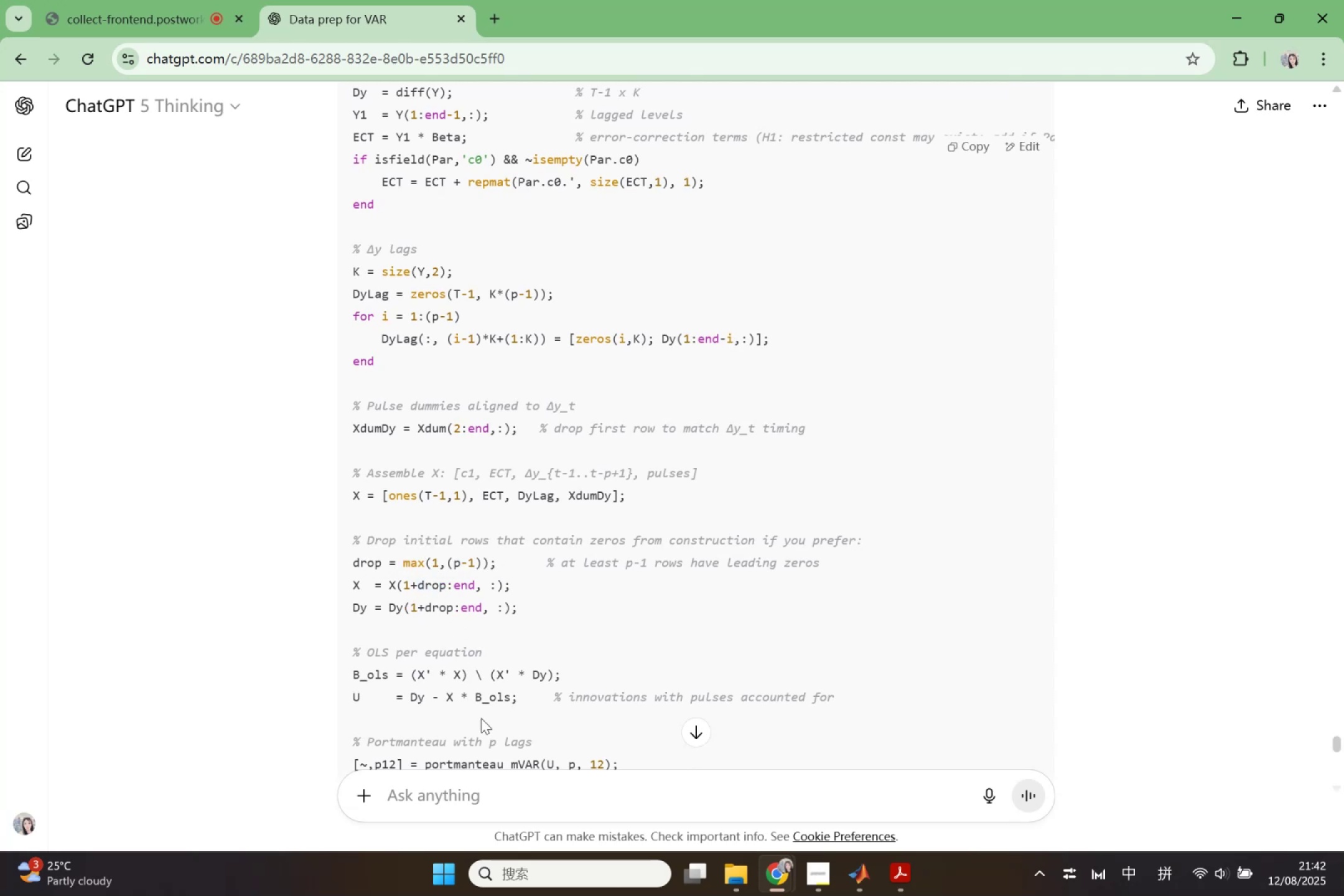 
scroll: coordinate [487, 732], scroll_direction: down, amount: 2.0
 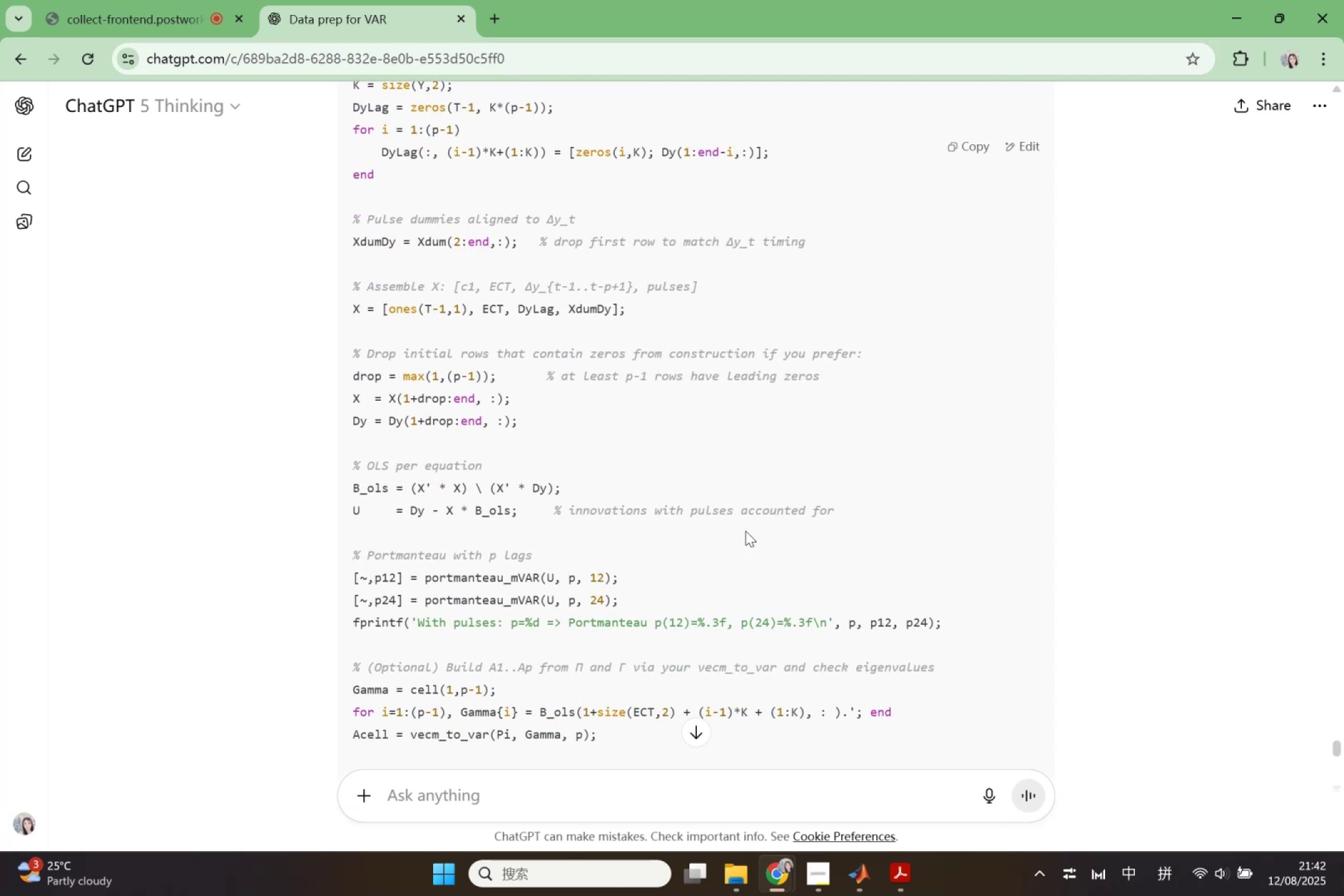 
left_click_drag(start_coordinate=[518, 525], to_coordinate=[389, 475])
 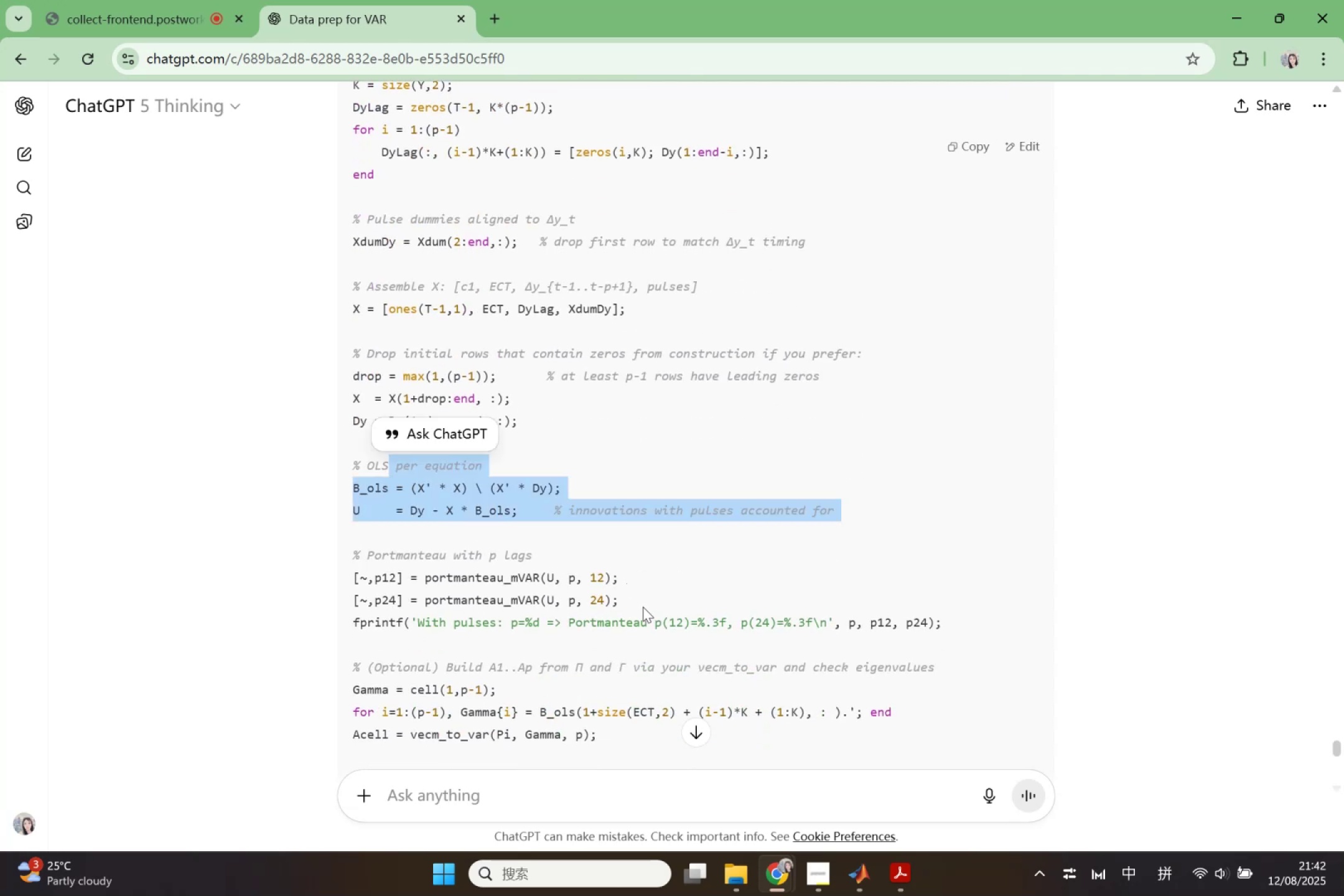 
left_click_drag(start_coordinate=[628, 607], to_coordinate=[428, 505])
 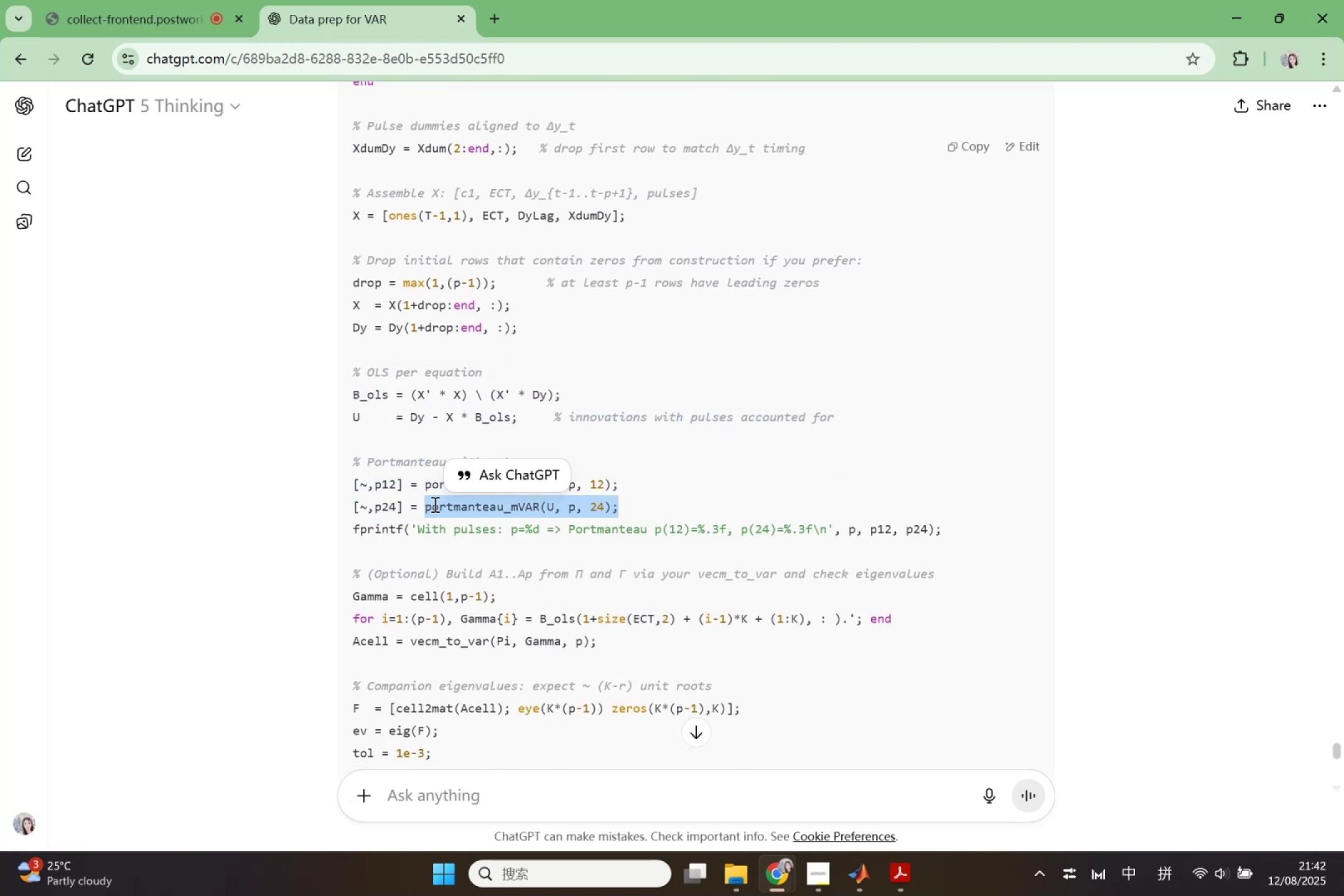 
scroll: coordinate [428, 505], scroll_direction: down, amount: 1.0
 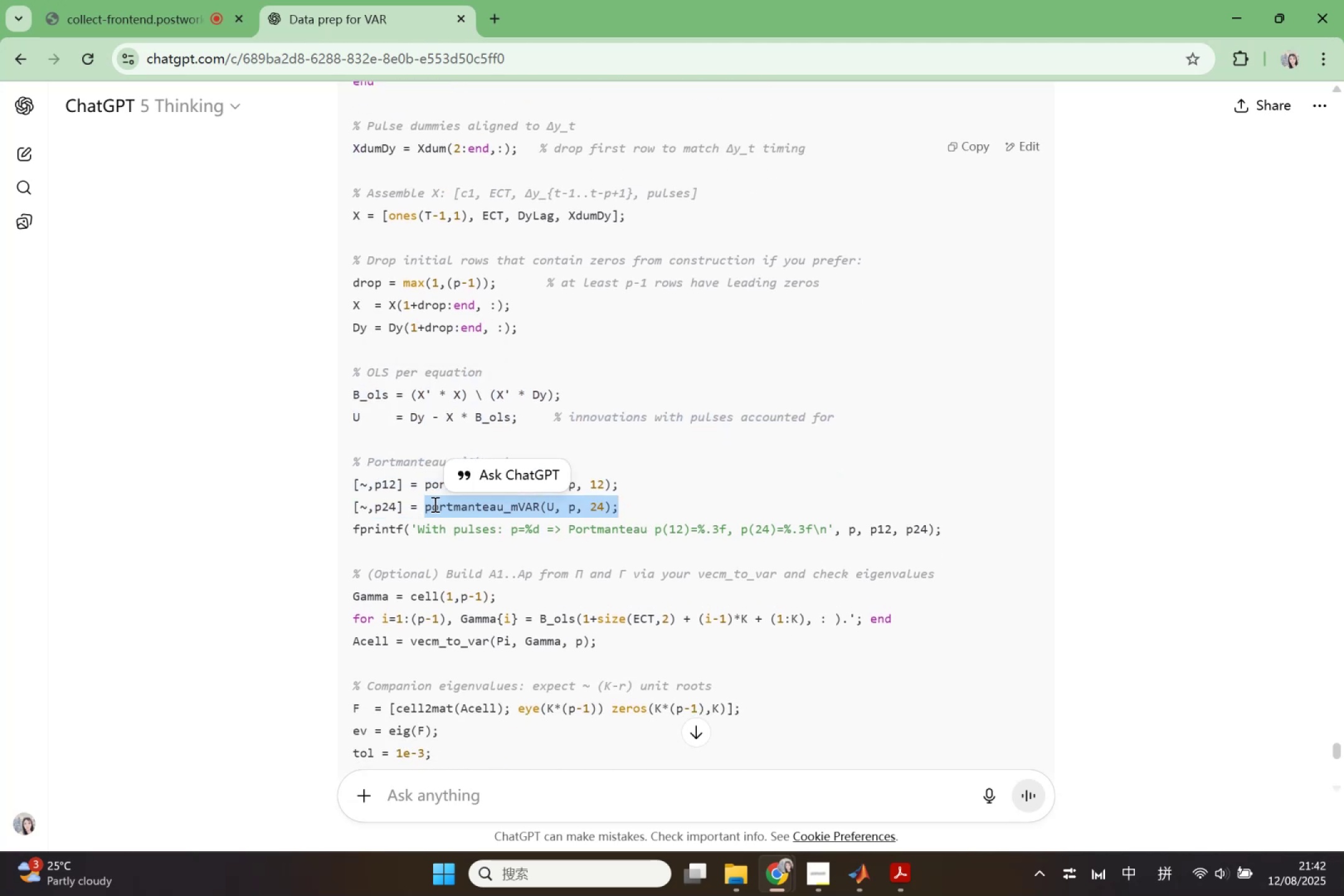 
left_click([445, 555])
 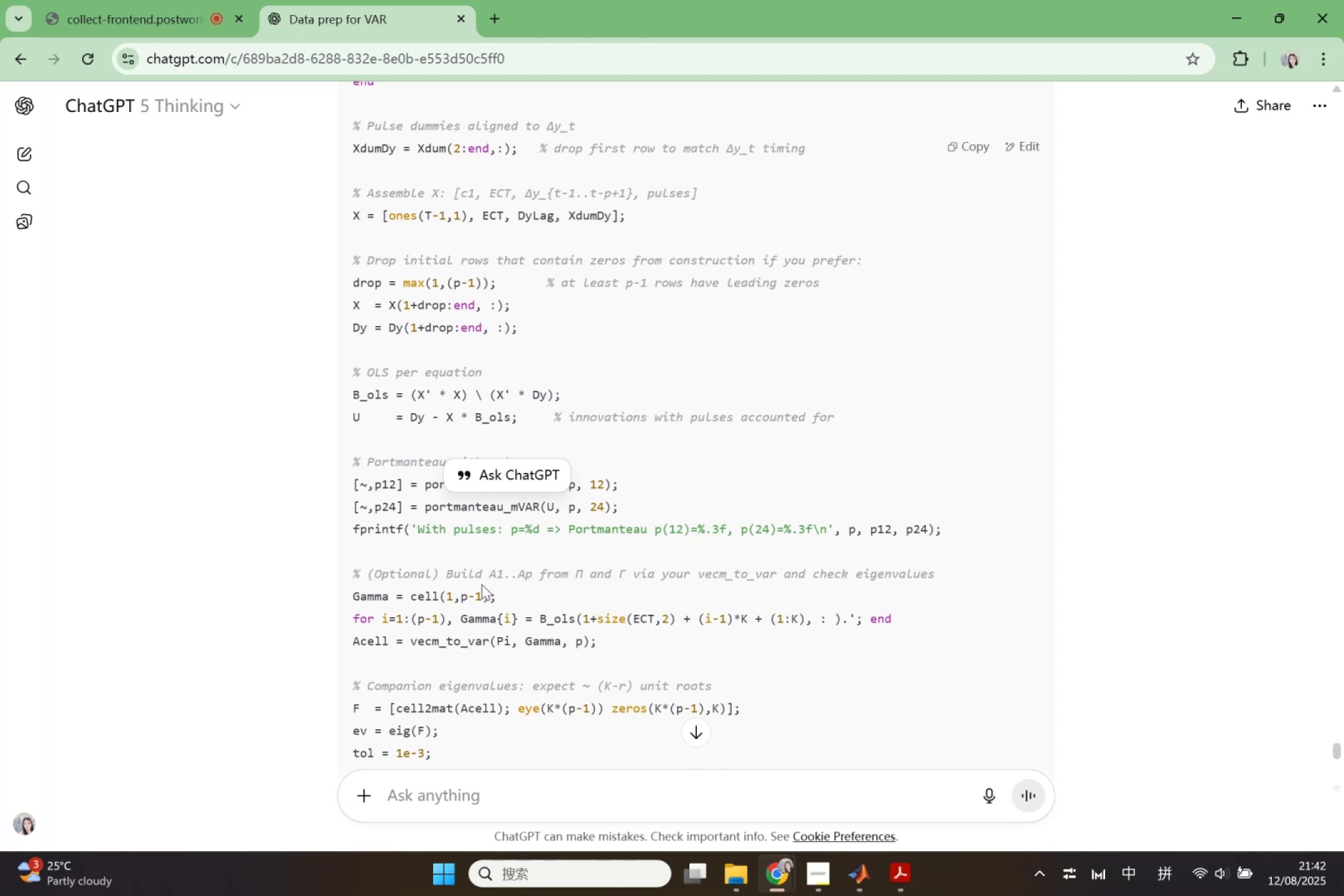 
wait(15.01)
 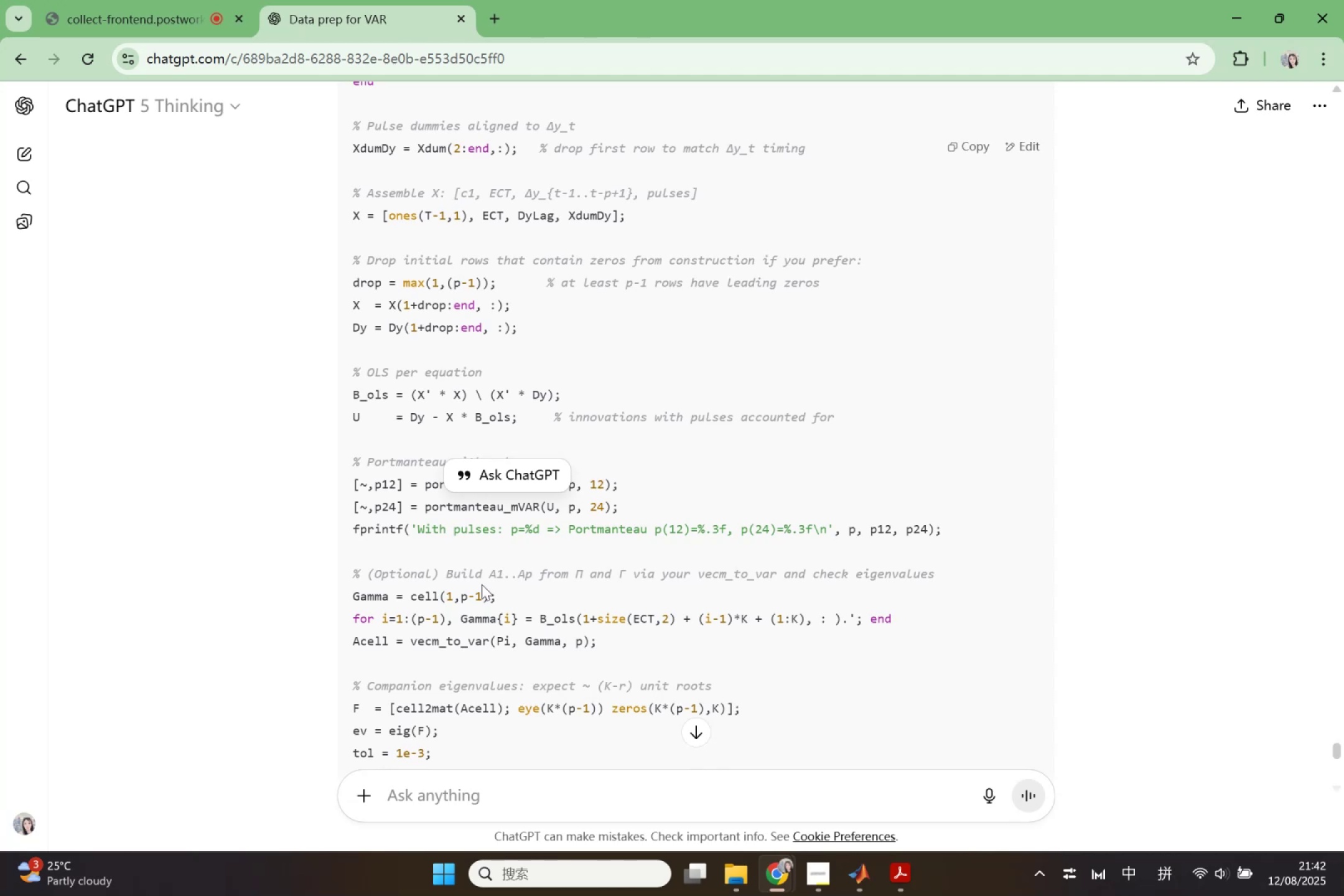 
scroll: coordinate [482, 584], scroll_direction: down, amount: 5.0
 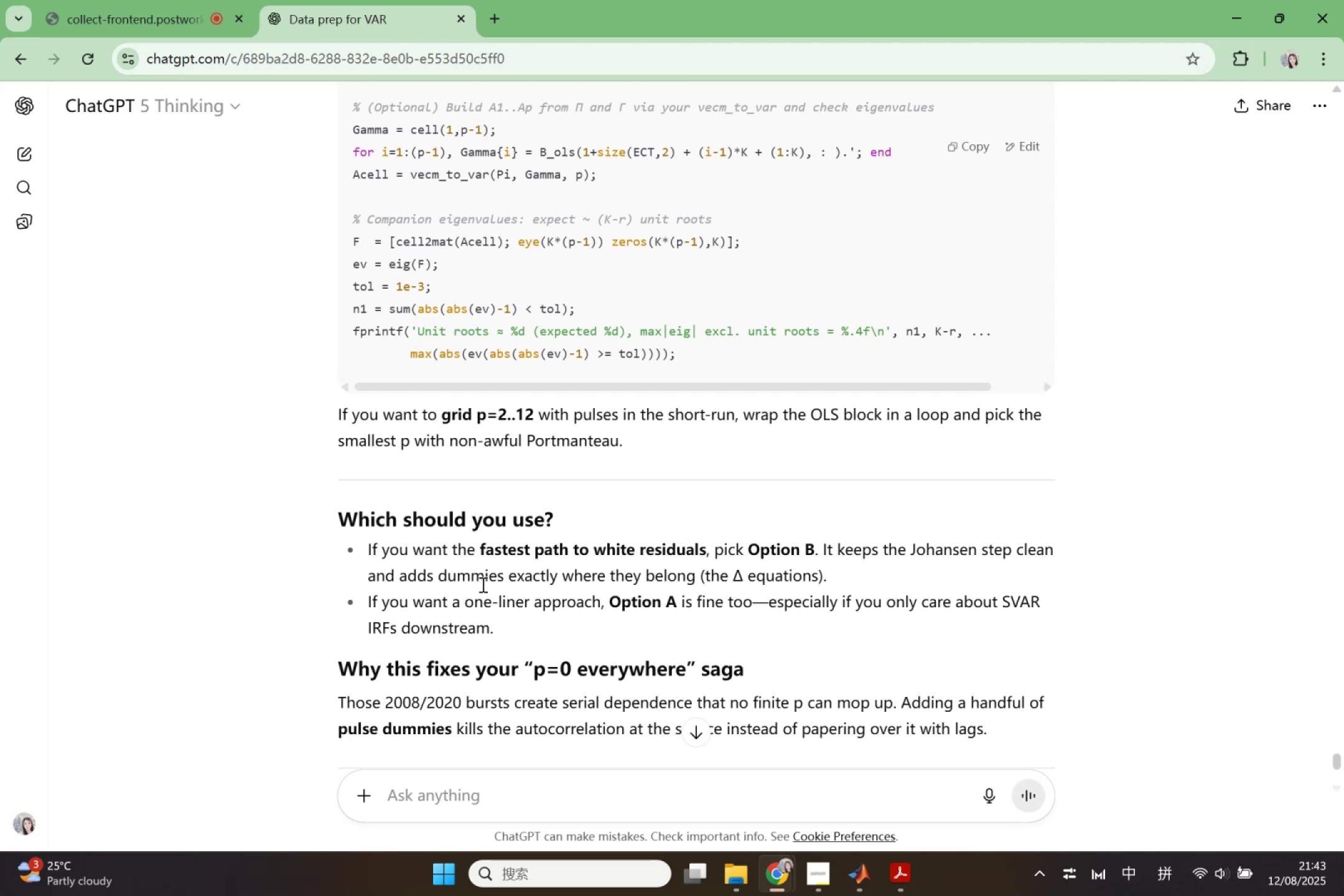 
wait(39.48)
 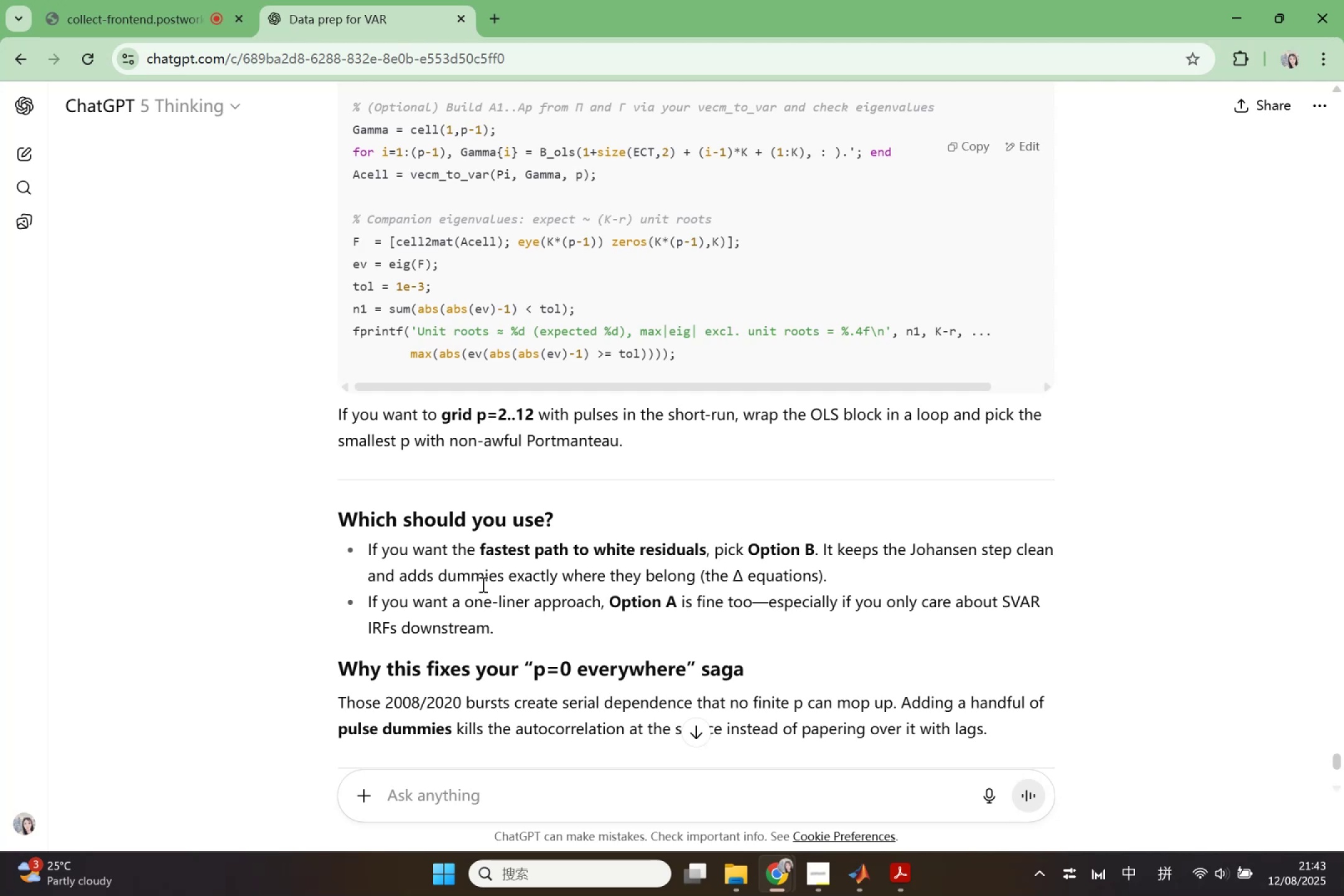 
scroll: coordinate [442, 492], scroll_direction: up, amount: 9.0
 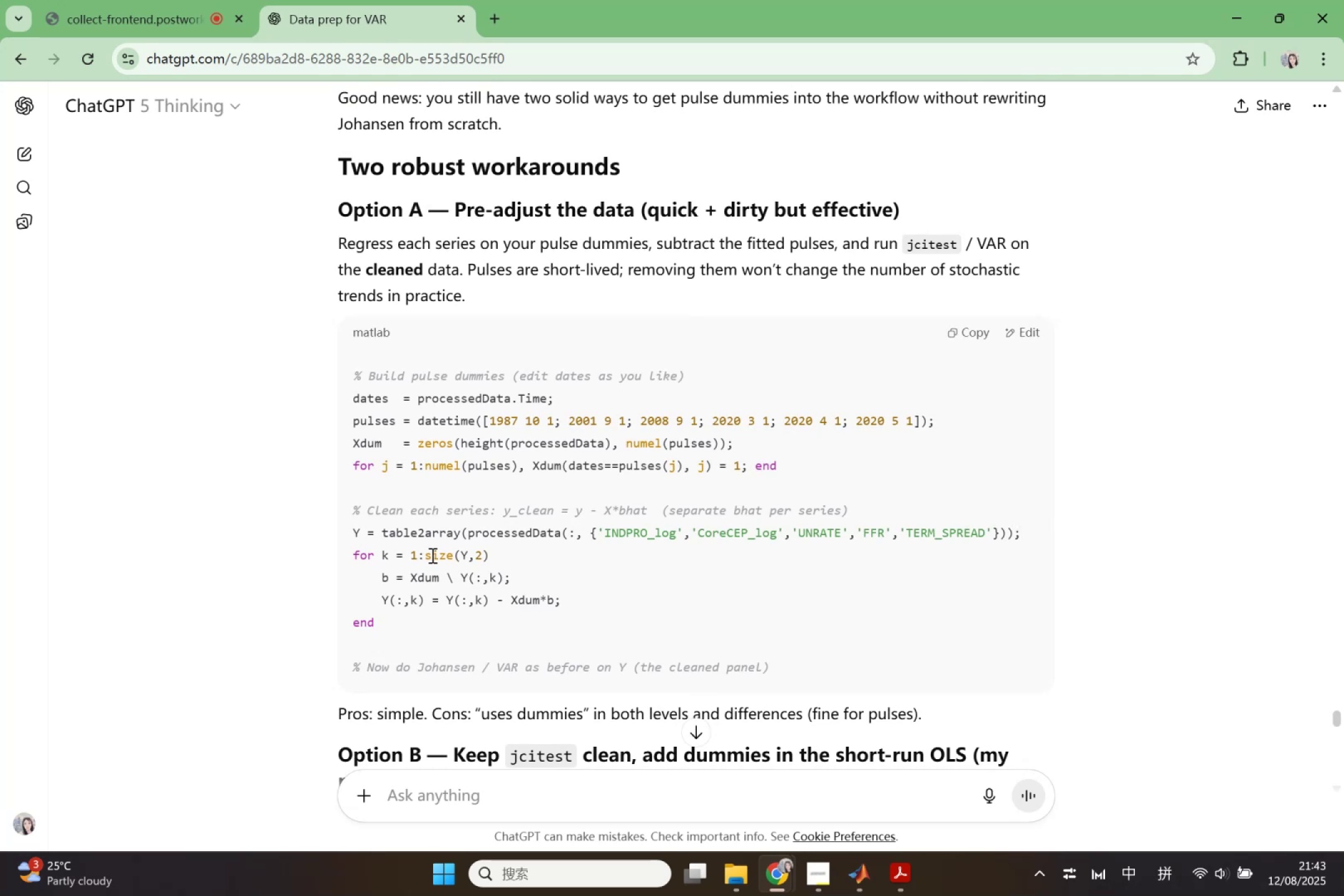 
wait(21.22)
 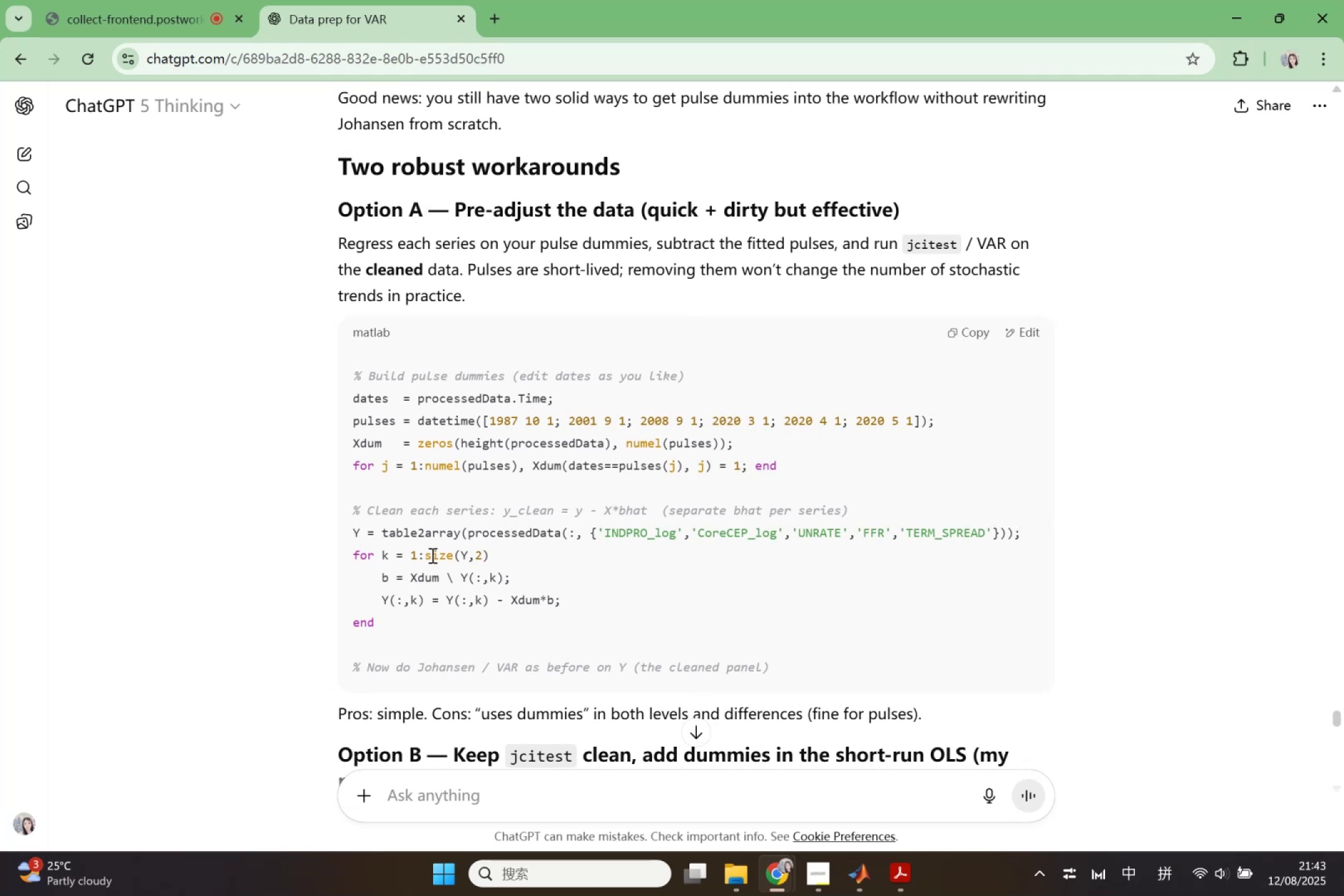 
left_click_drag(start_coordinate=[353, 554], to_coordinate=[405, 631])
 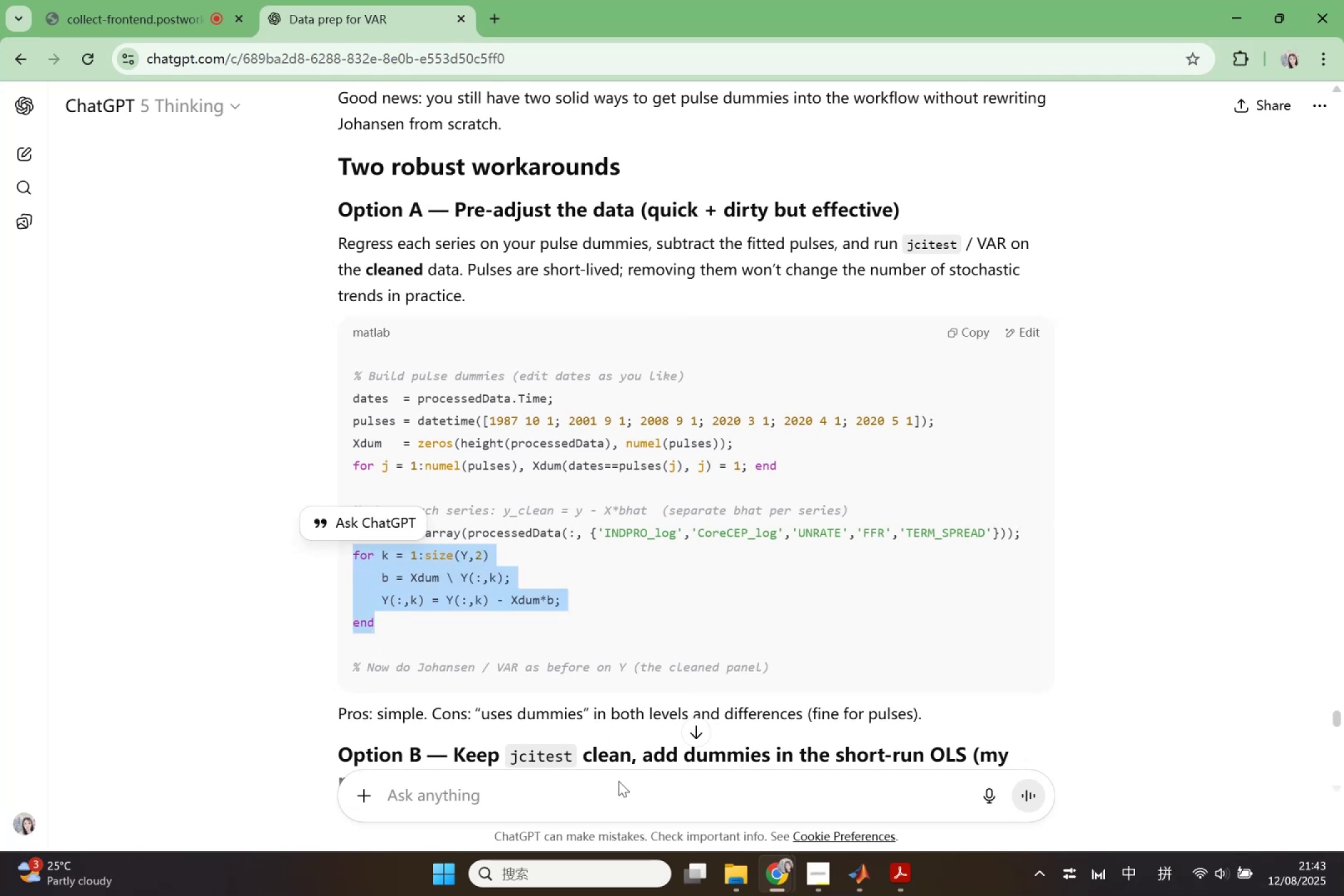 
key(Control+ControlLeft)
 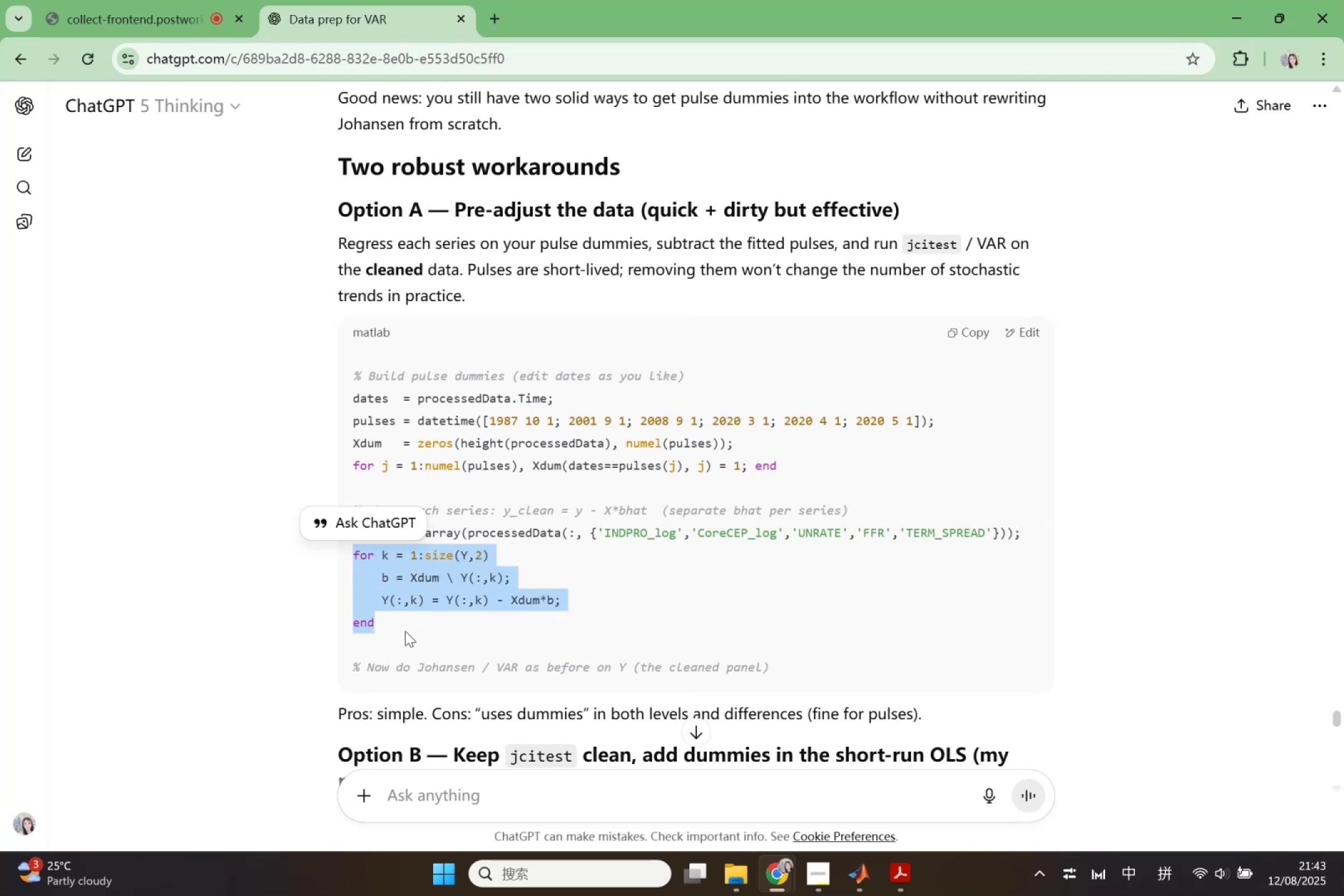 
key(Control+C)
 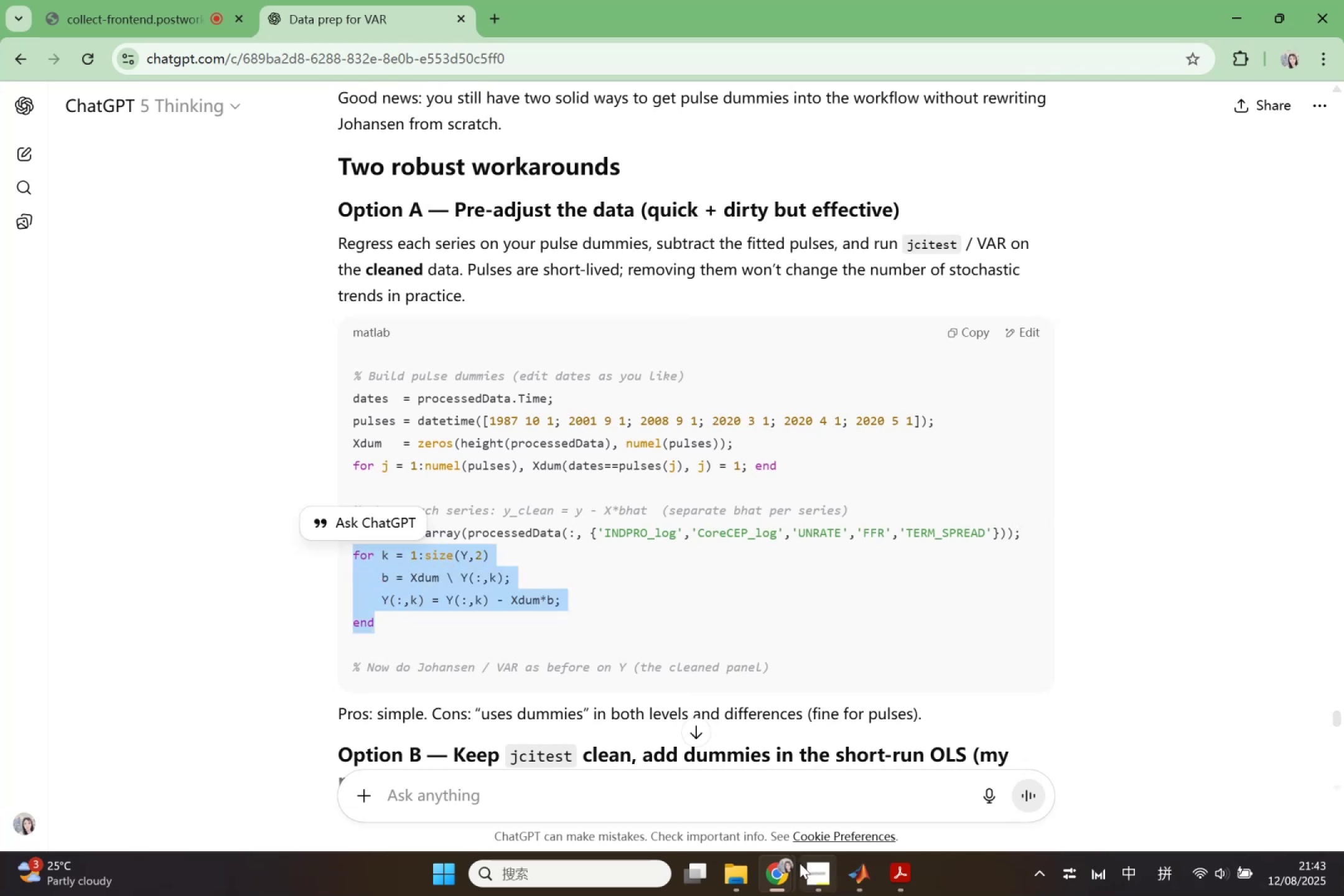 
left_click([784, 869])
 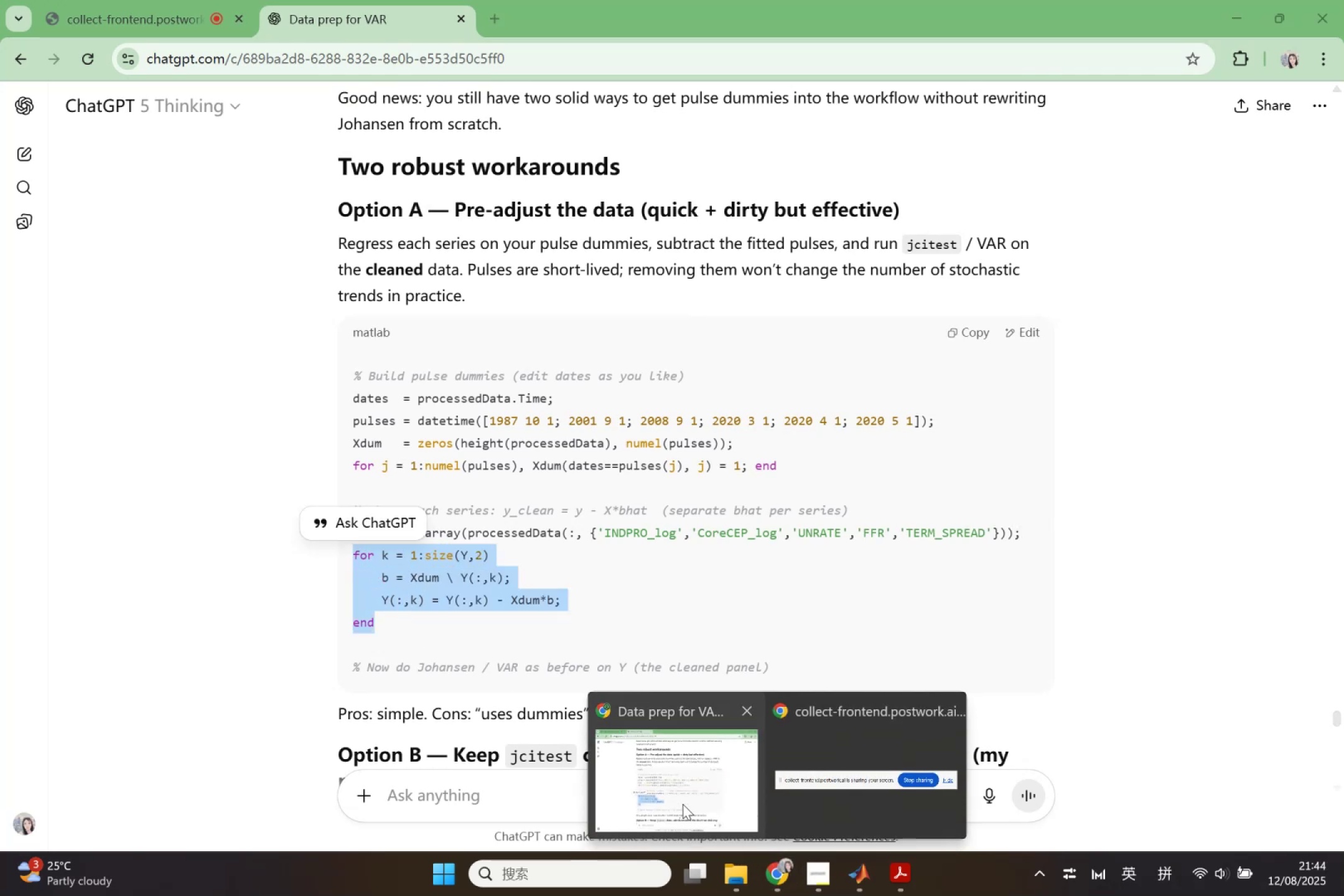 
left_click([683, 804])
 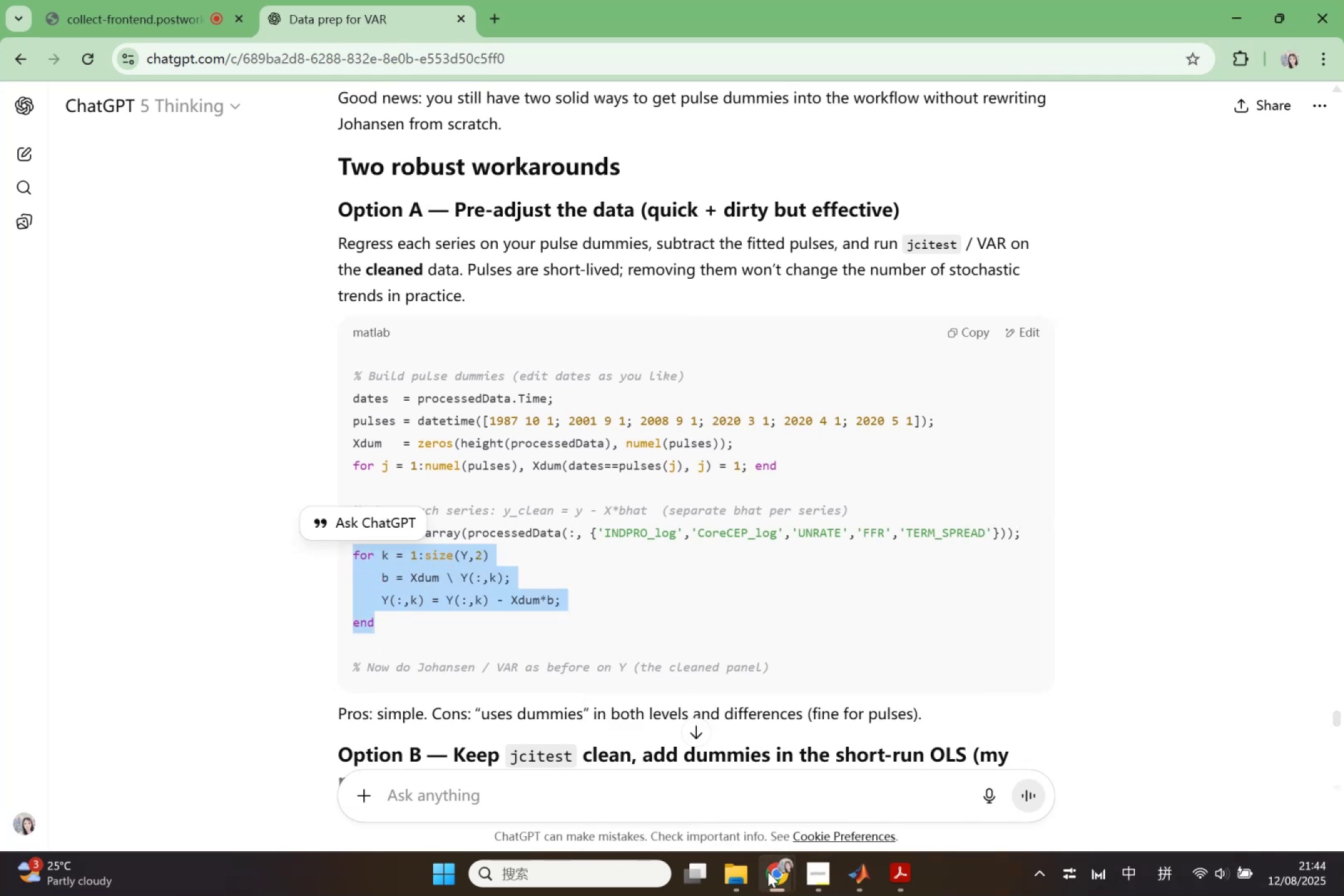 
left_click([778, 880])
 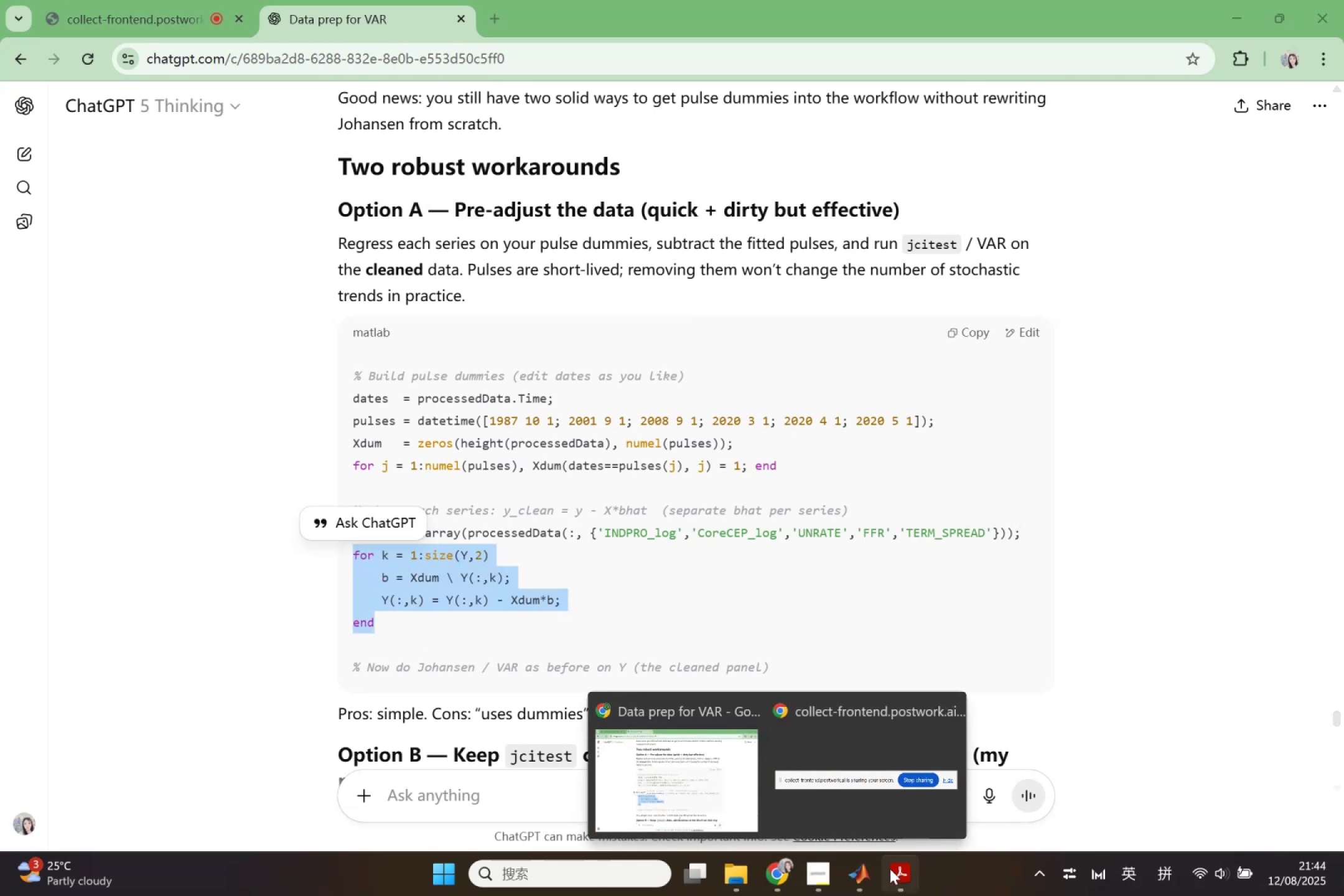 
left_click([861, 876])
 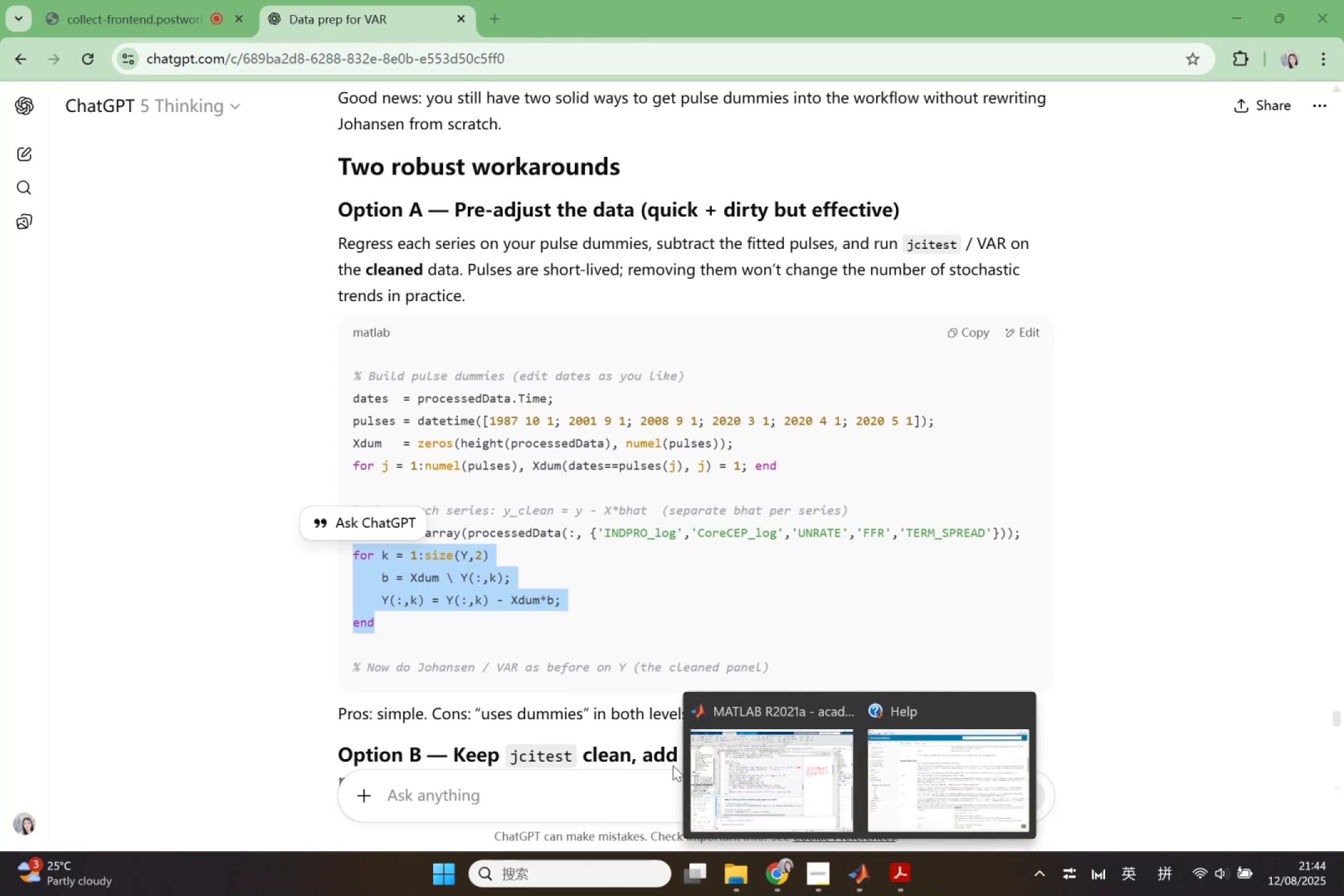 
double_click([756, 781])
 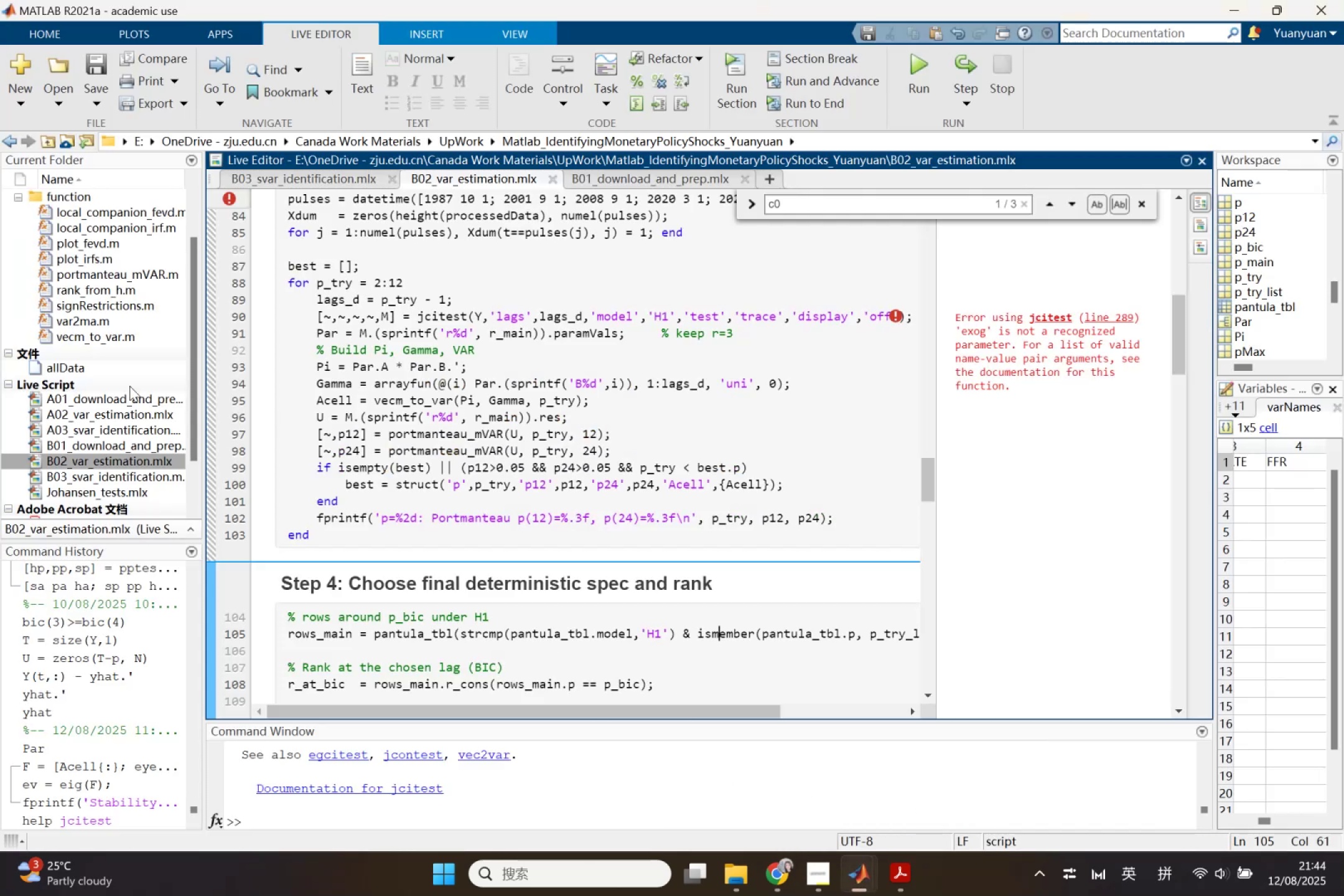 
scroll: coordinate [279, 432], scroll_direction: up, amount: 1.0
 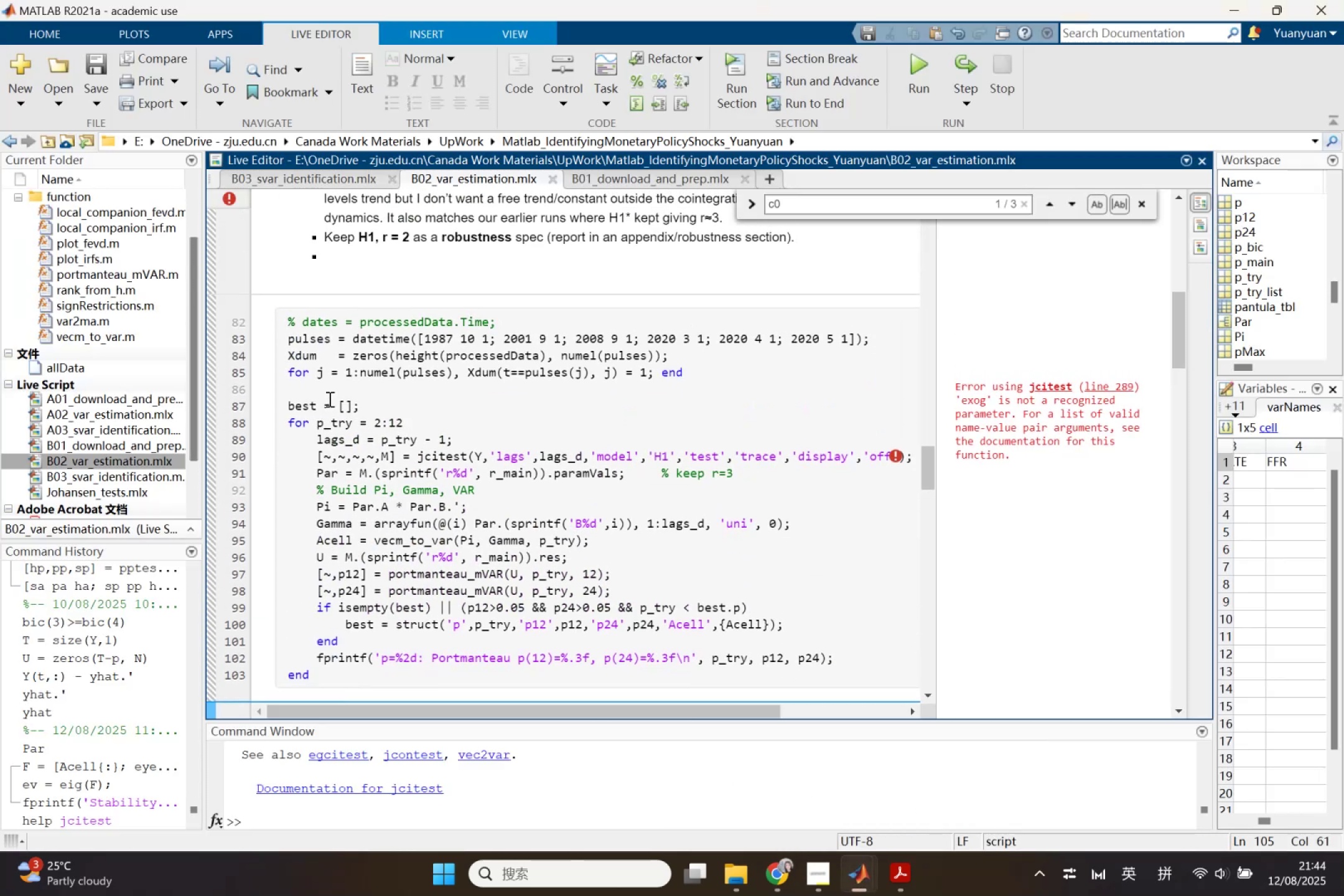 
left_click([332, 386])
 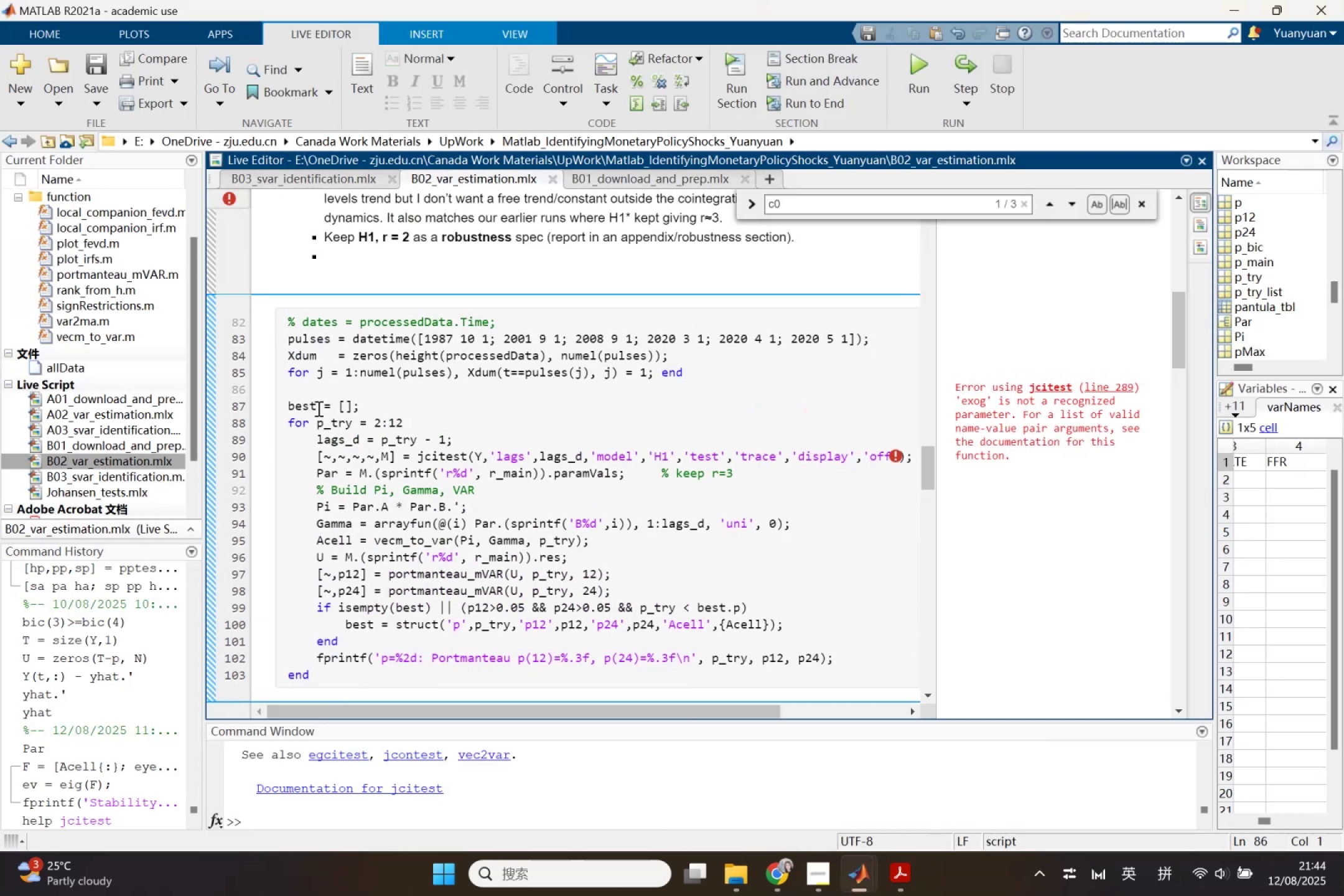 
key(Enter)
 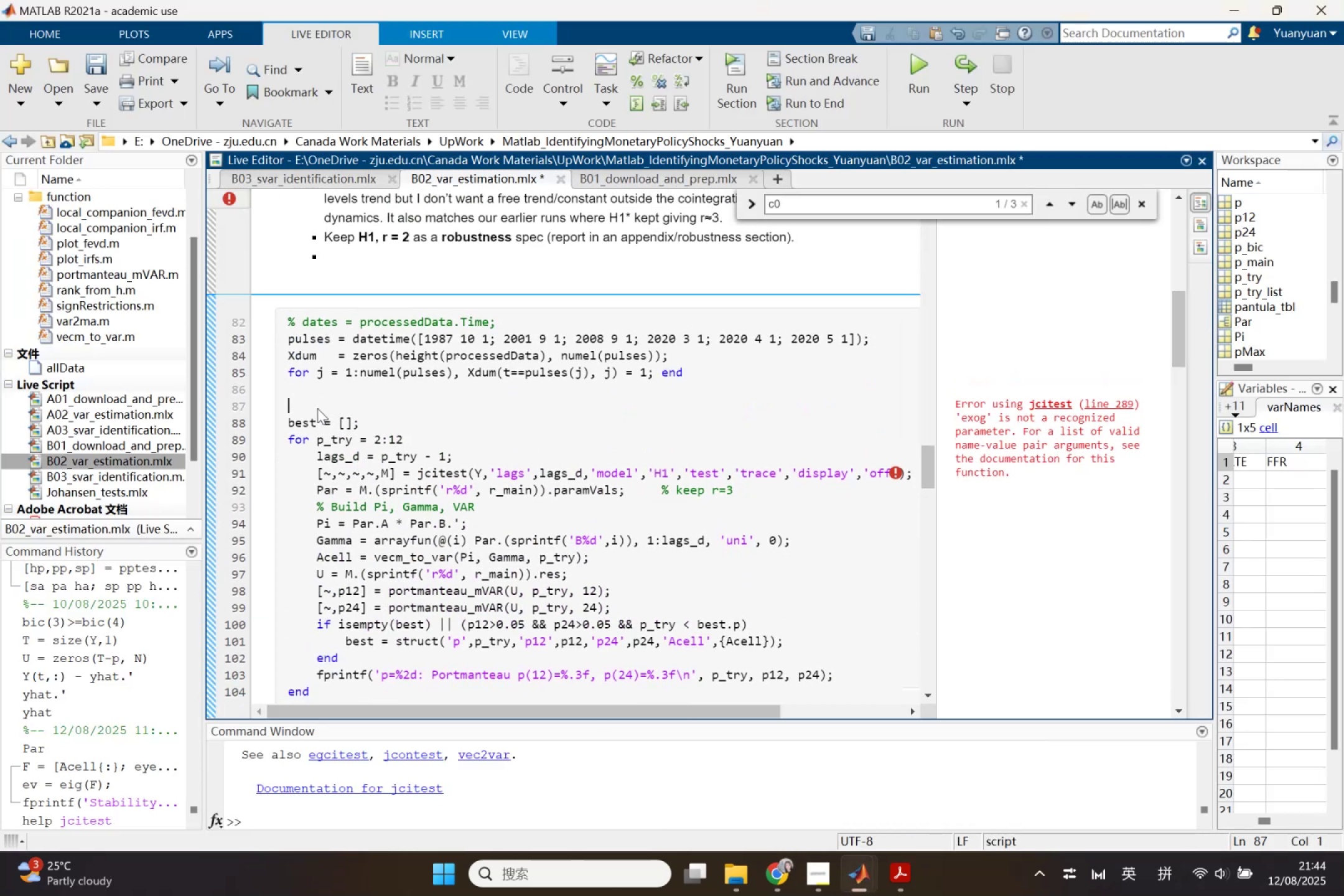 
key(ArrowUp)
 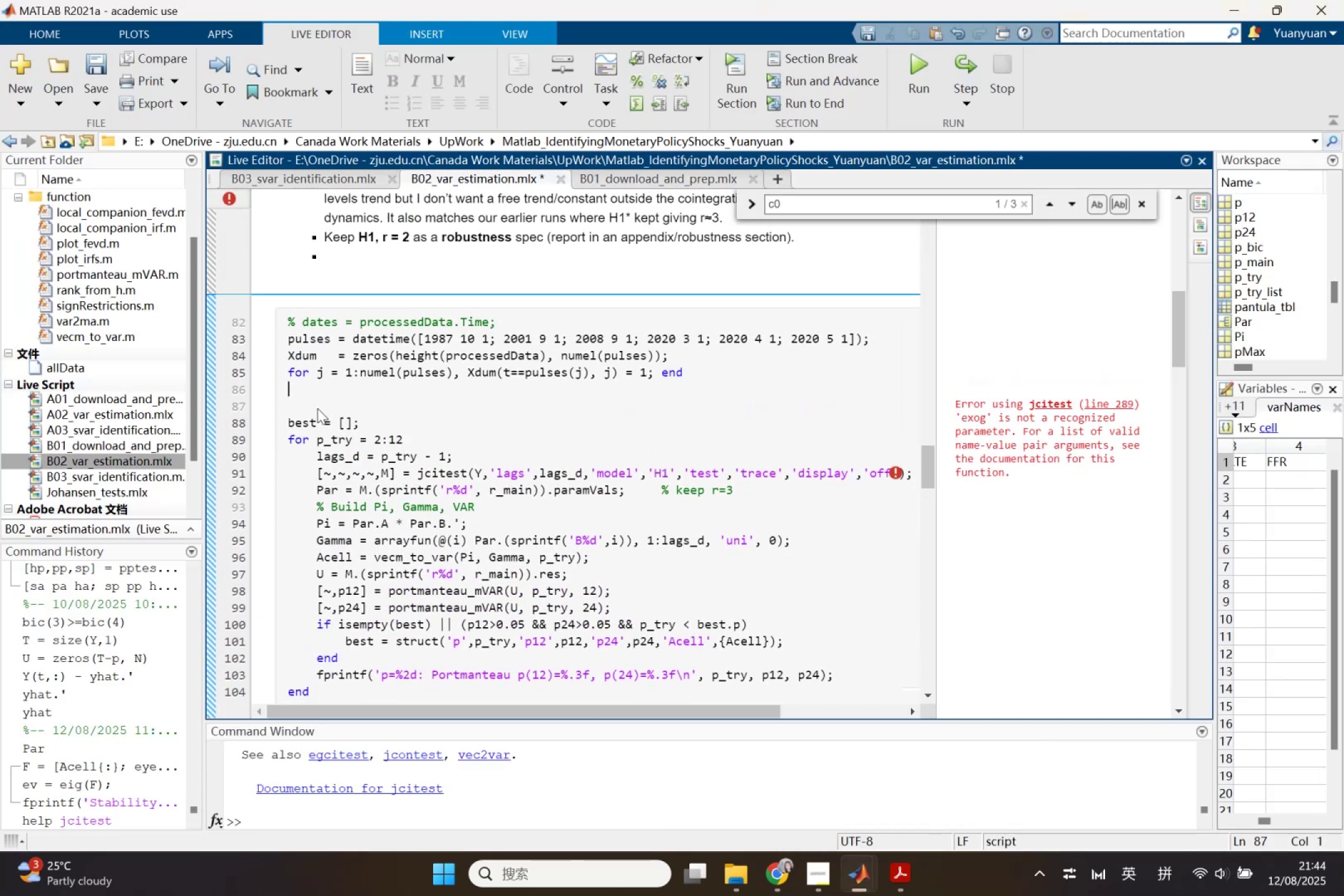 
key(Shift+Y)
 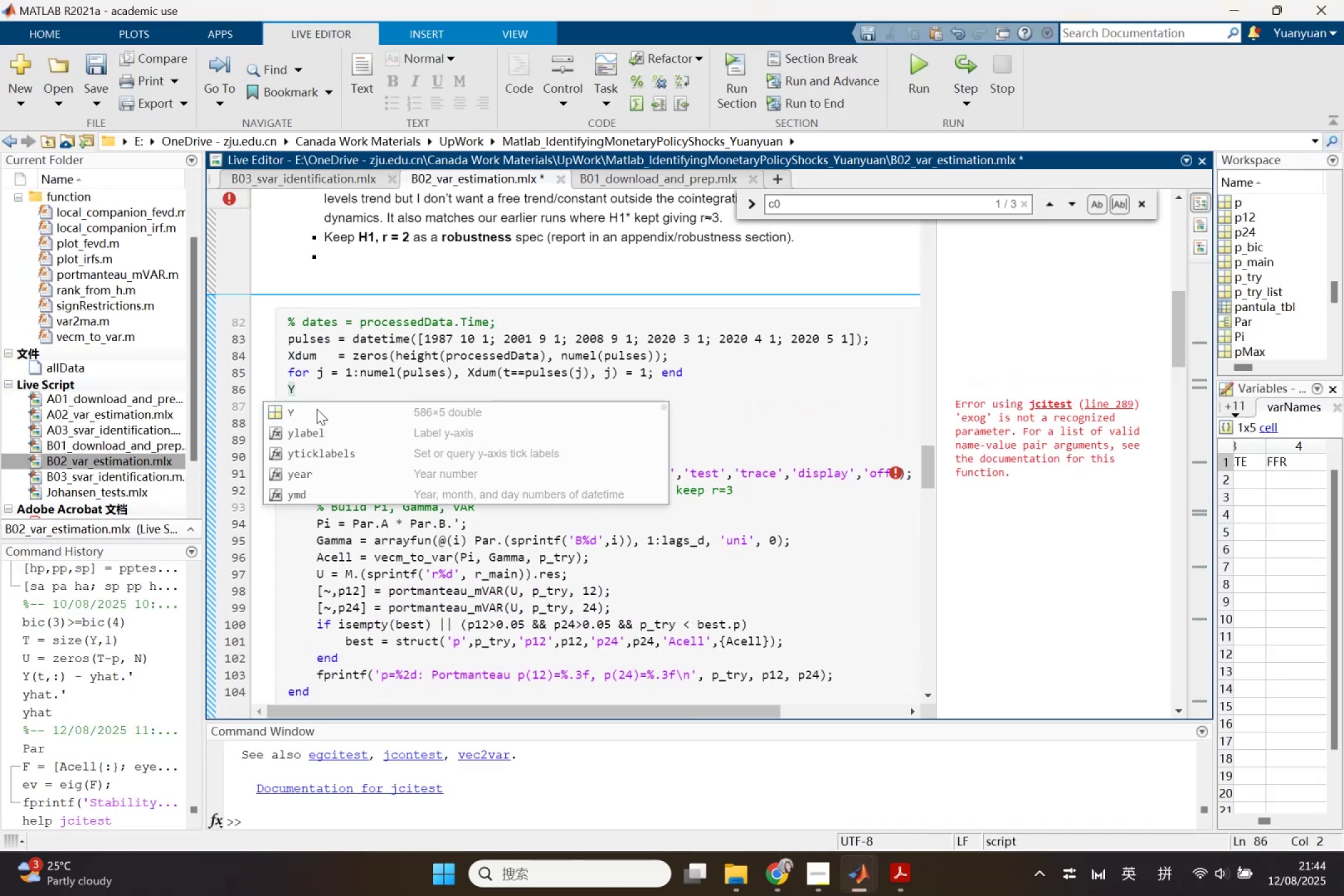 
type(_dum=)
 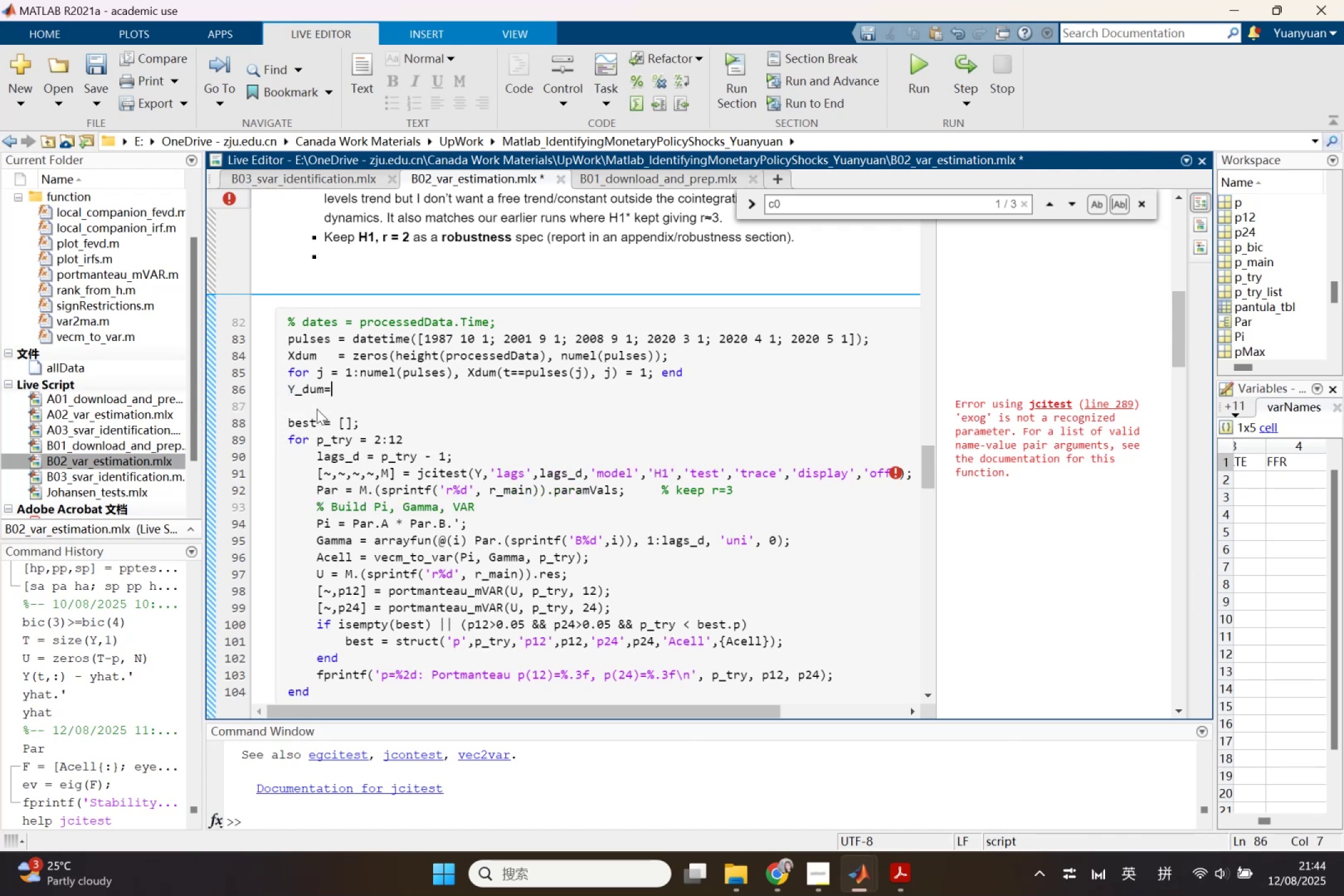 
key(Control+ControlLeft)
 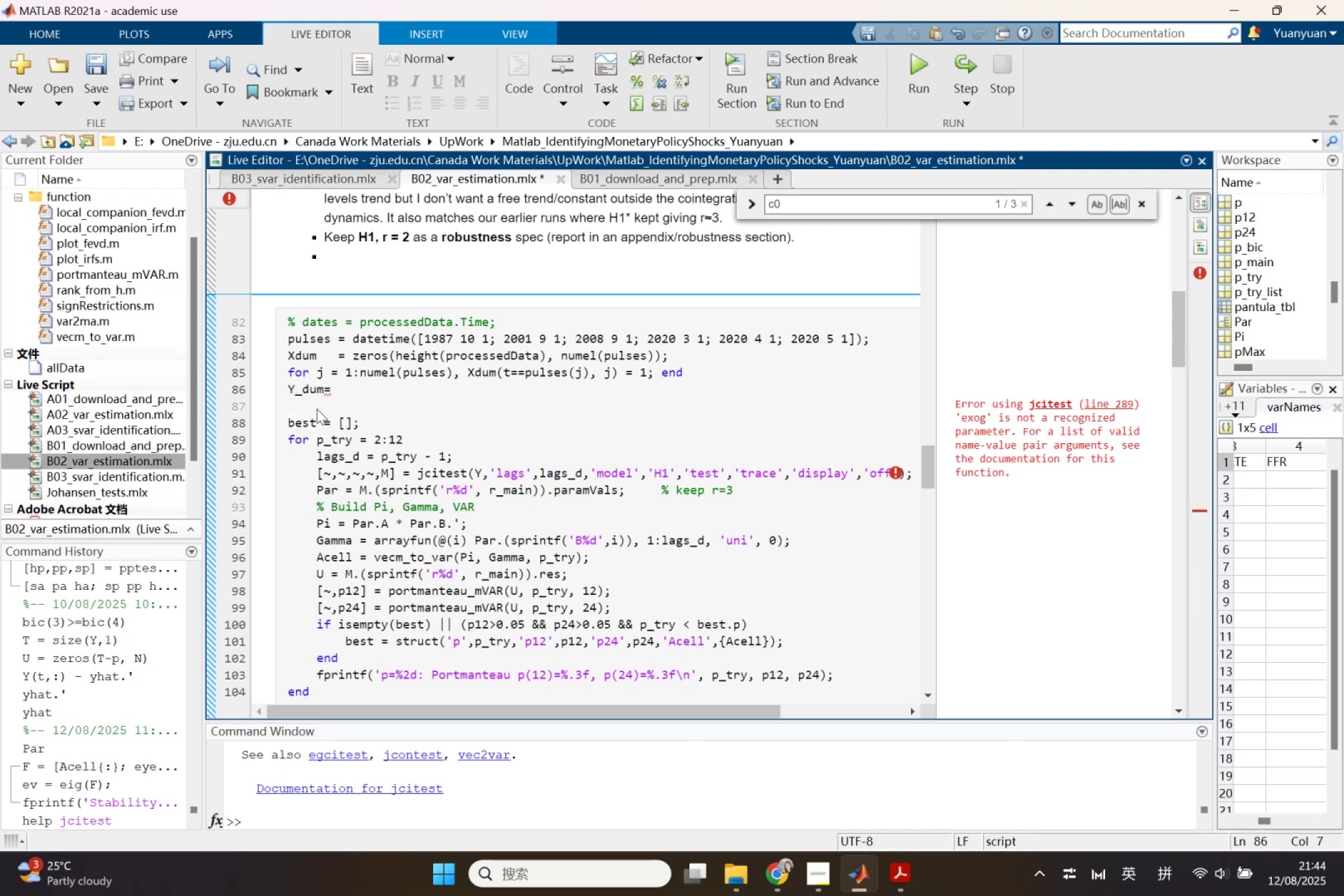 
key(Shift+Y)
 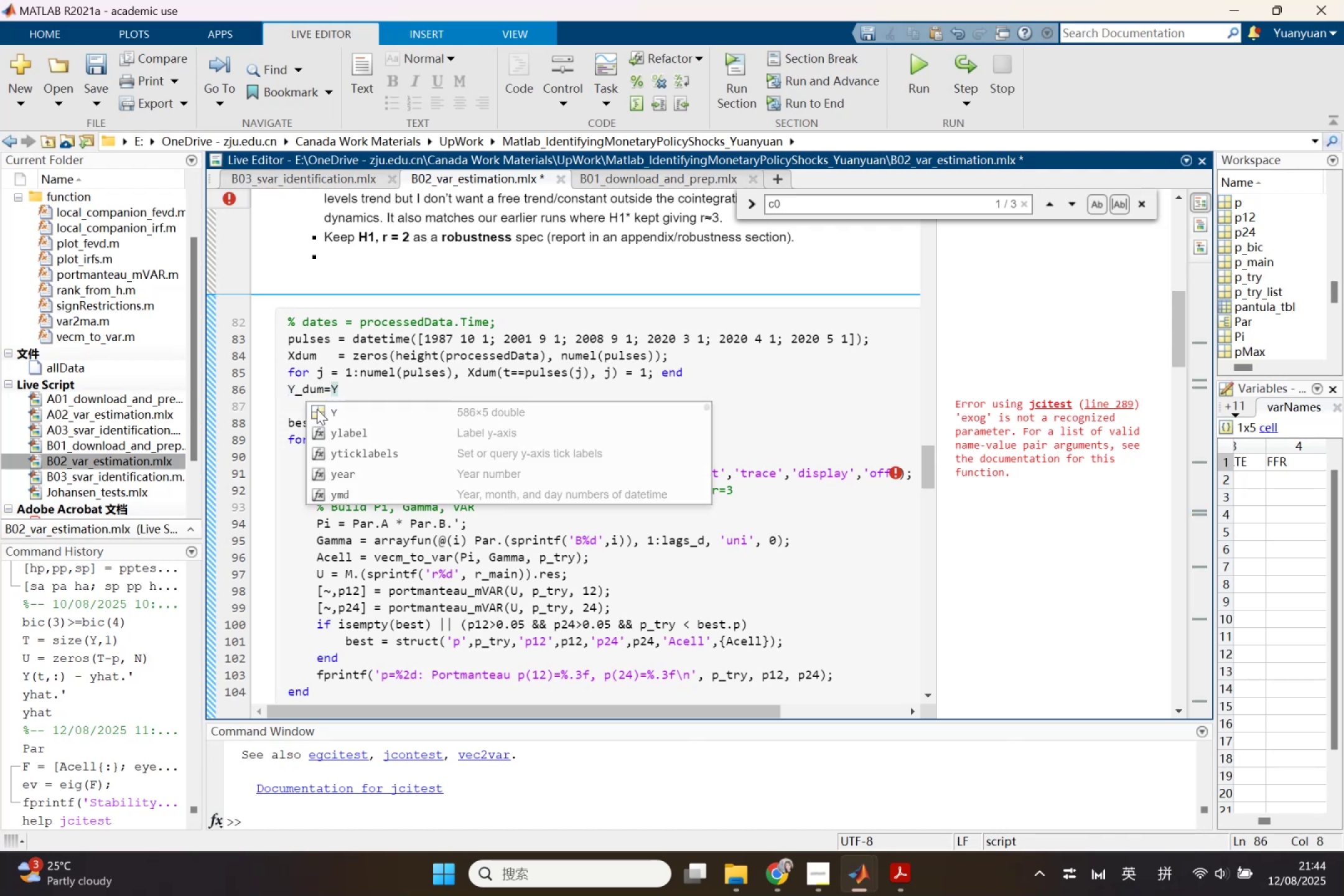 
key(Enter)
 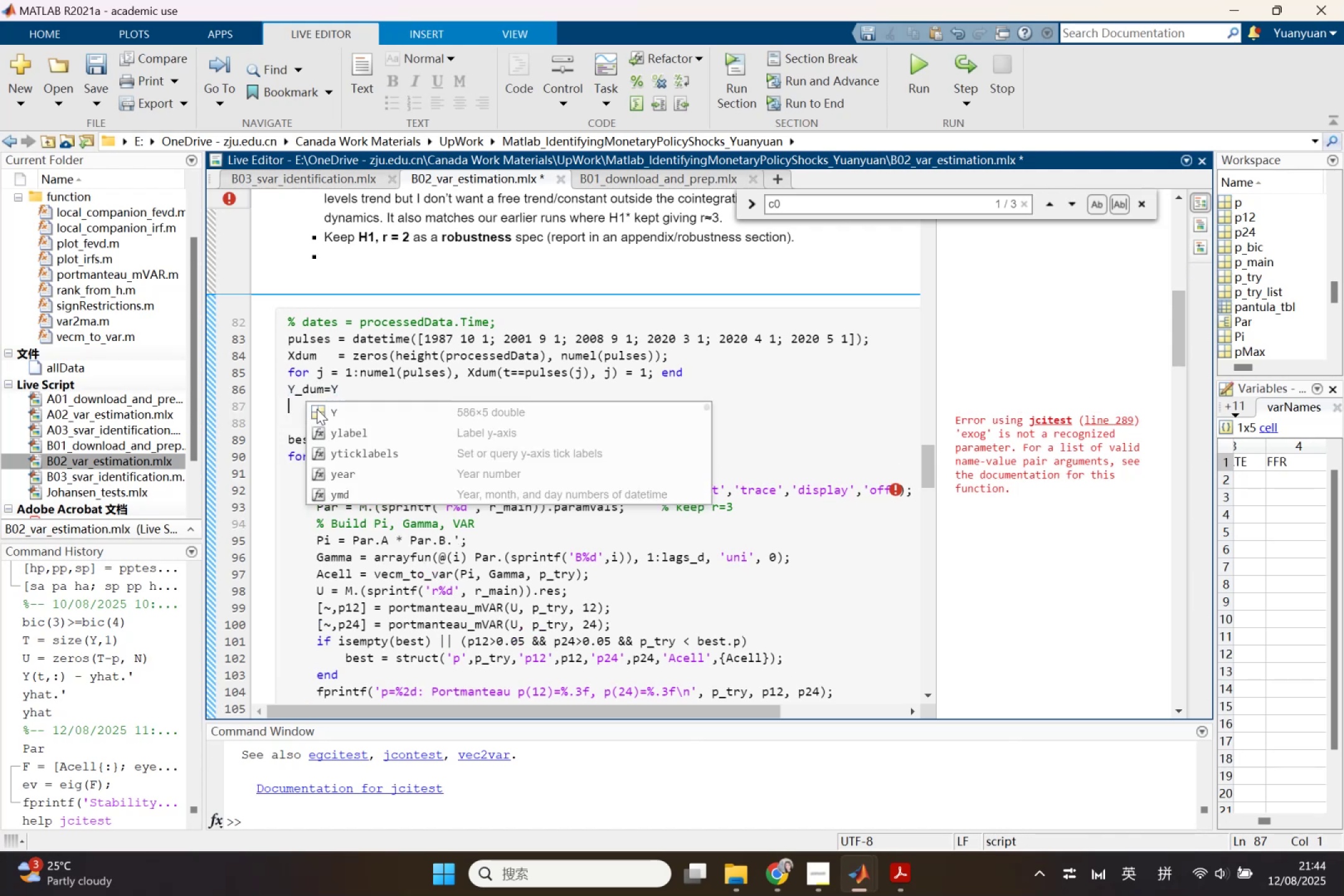 
key(Control+V)
 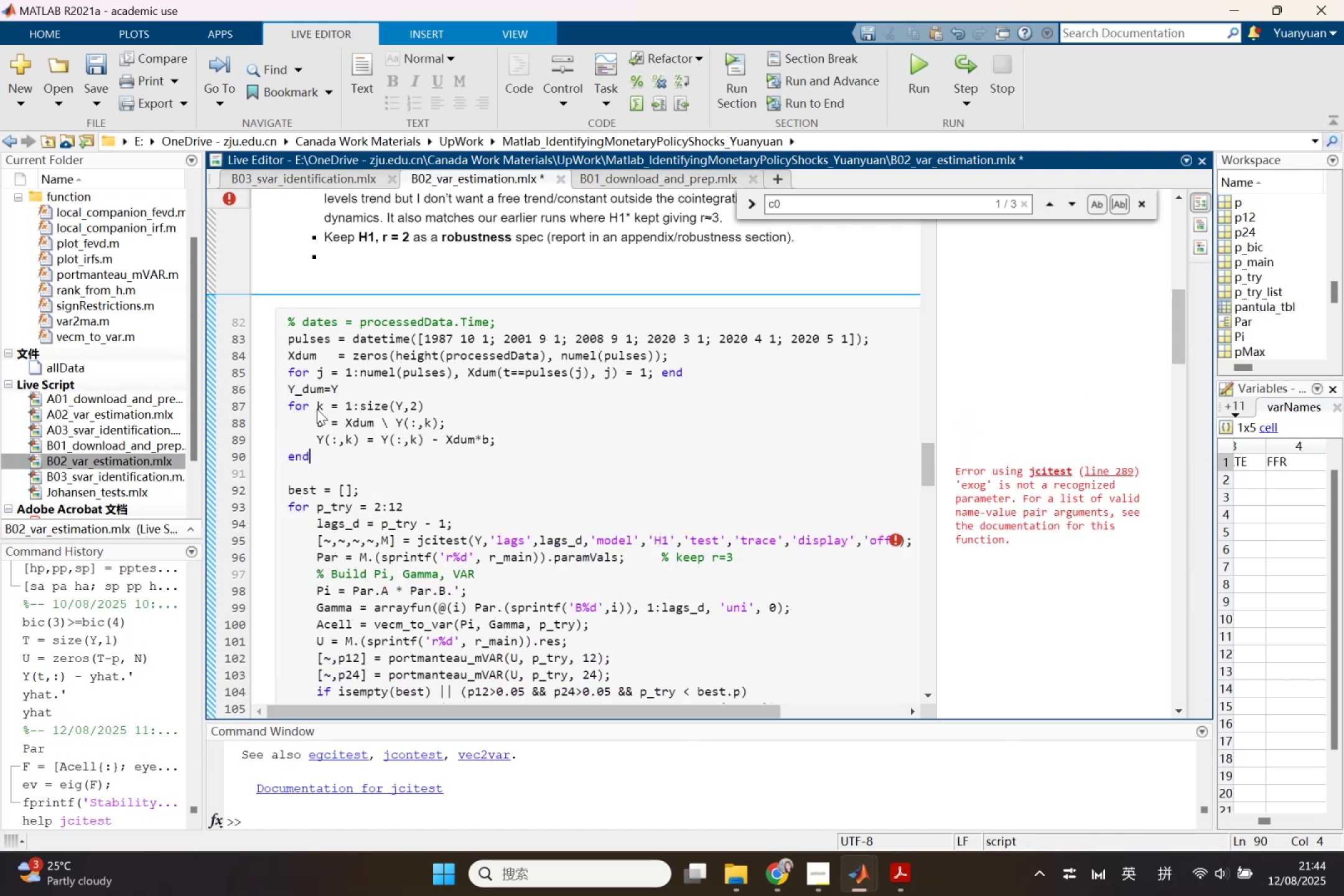 
left_click([352, 396])
 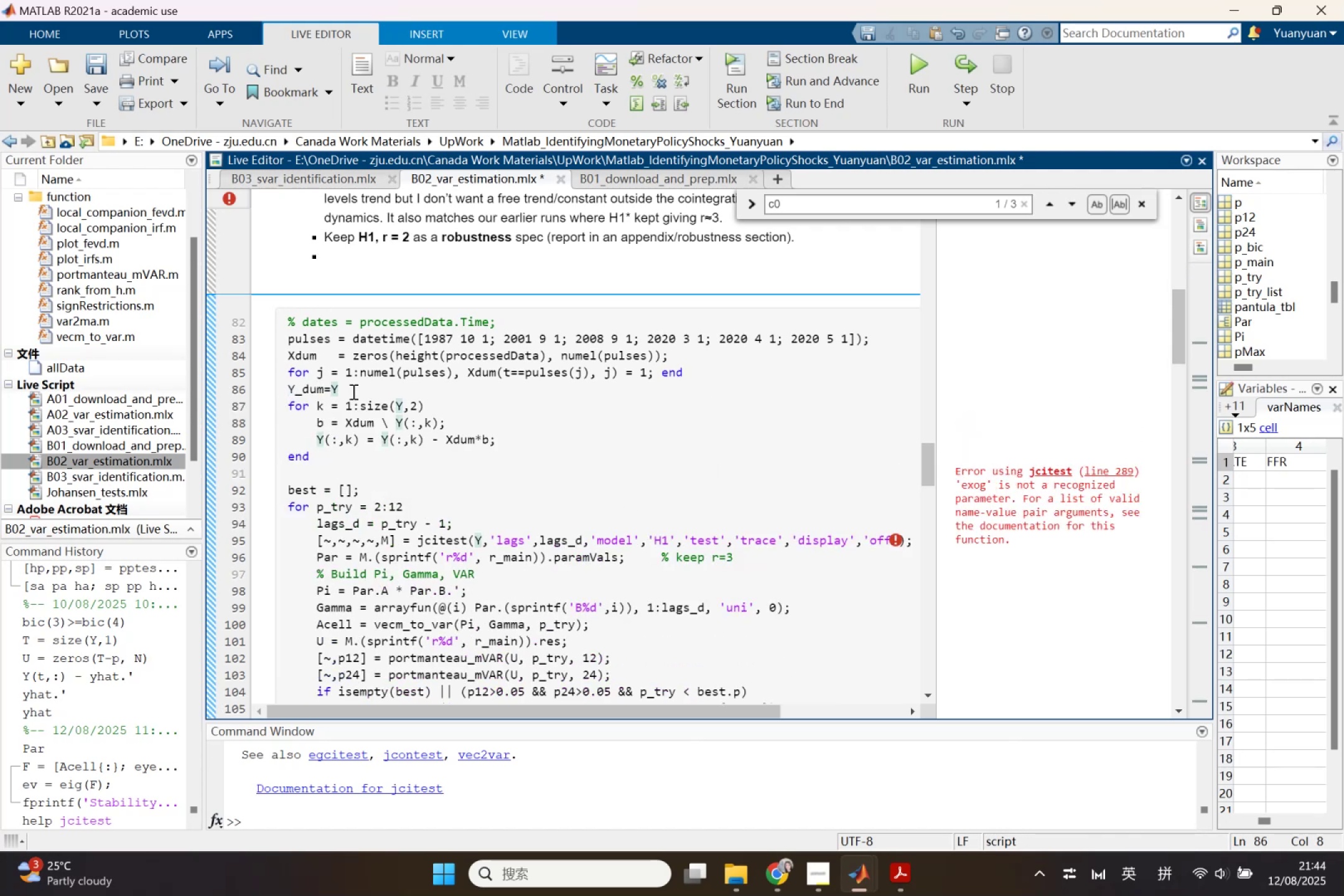 
key(Semicolon)
 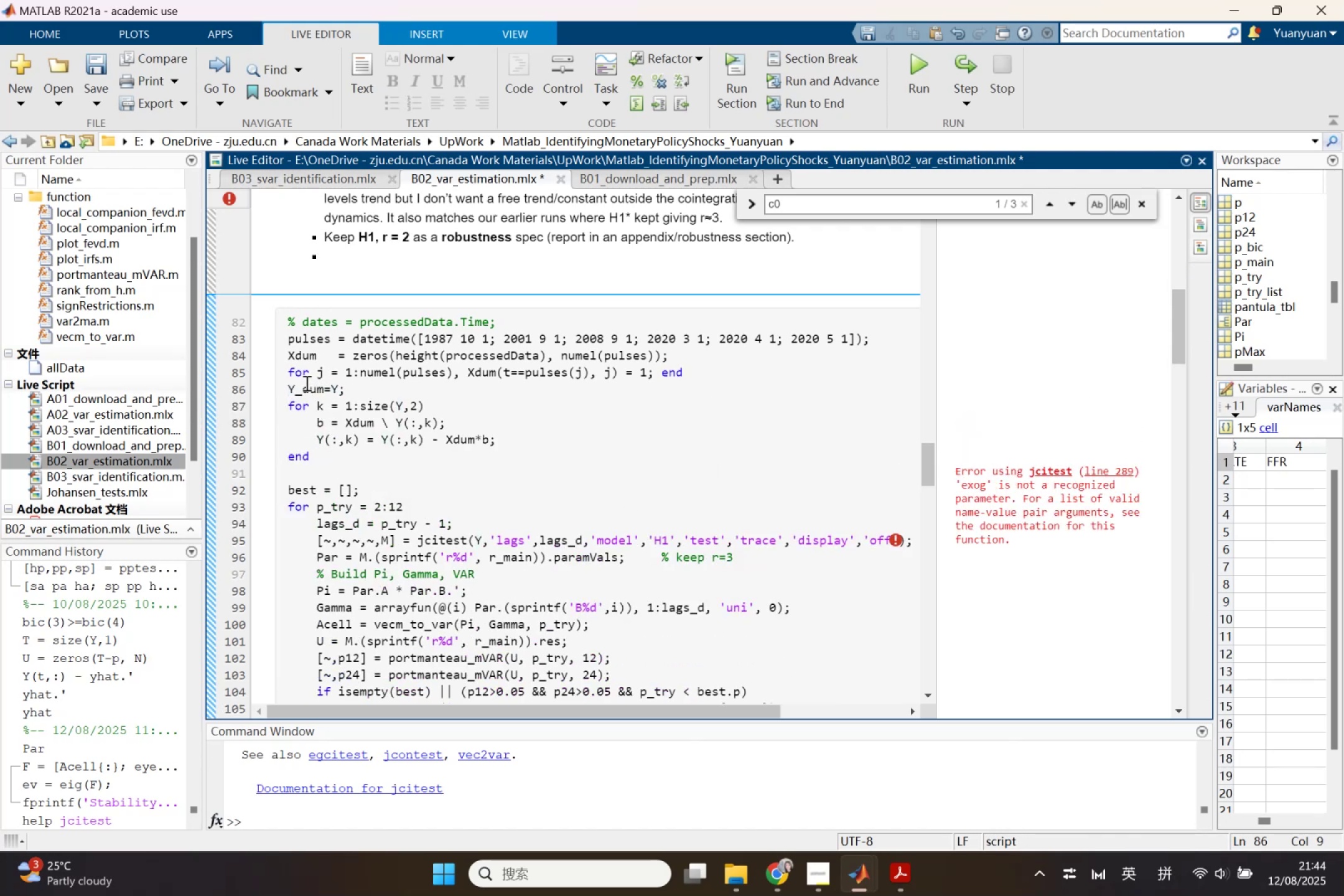 
double_click([306, 383])
 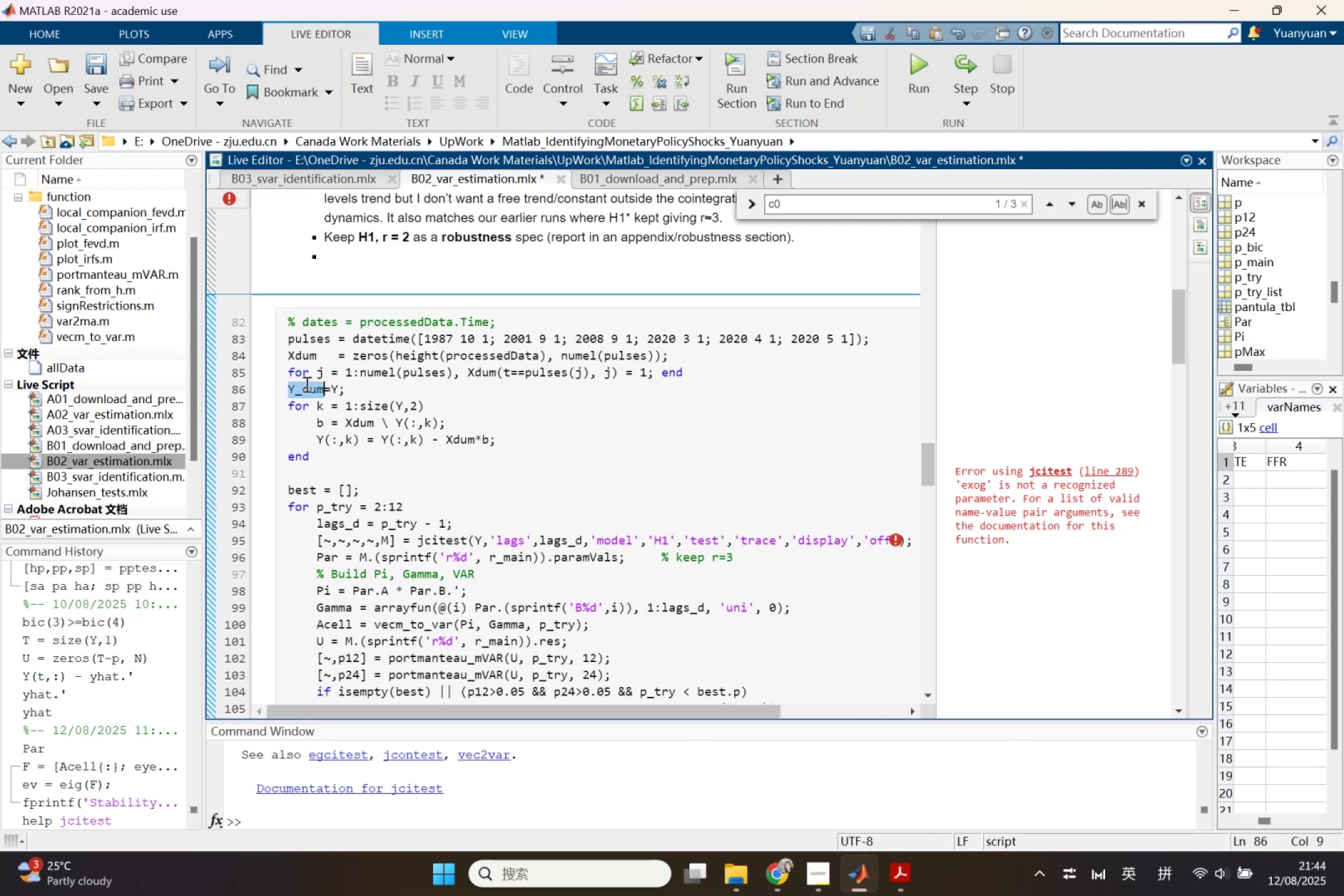 
hold_key(key=ControlLeft, duration=0.85)
 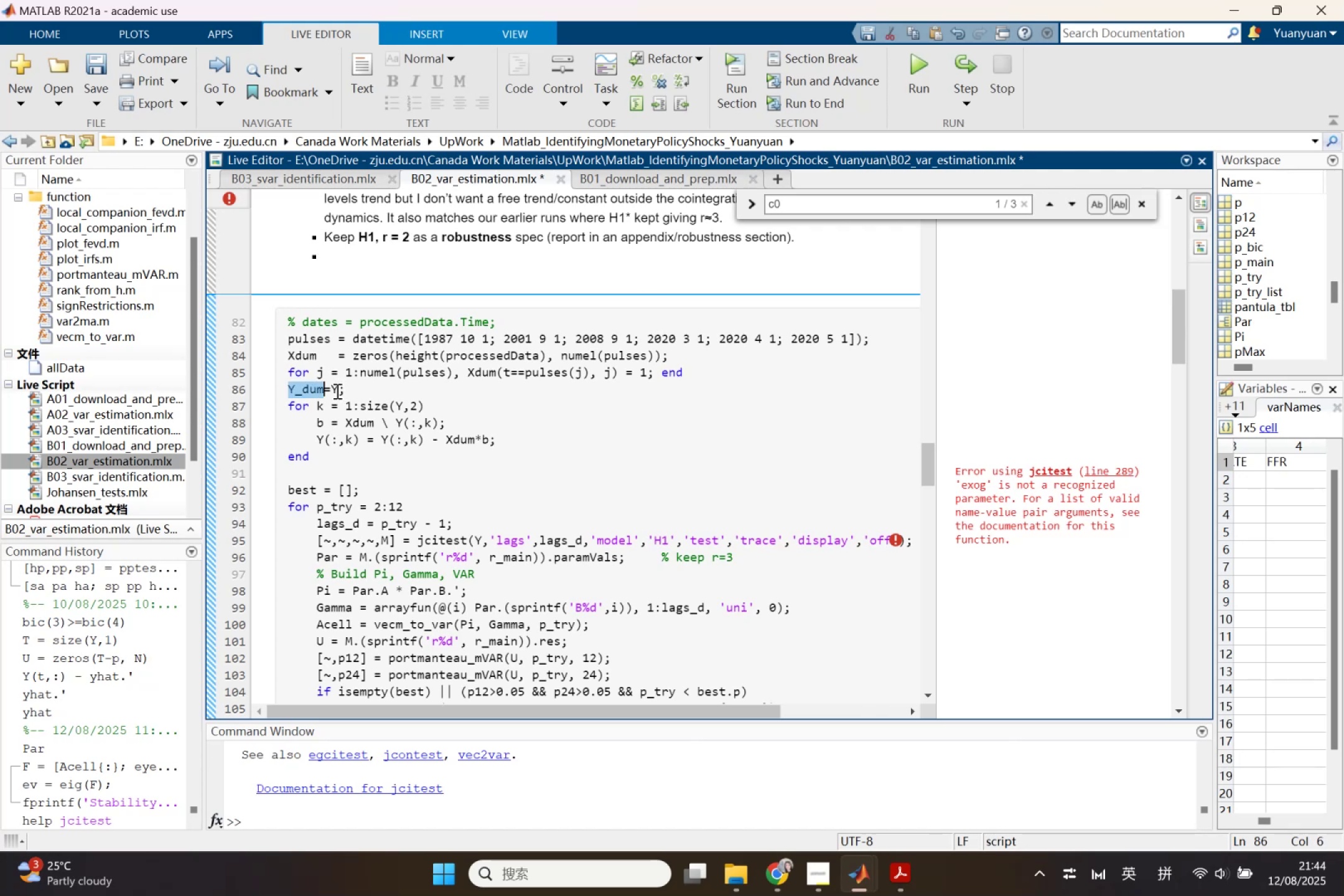 
double_click([336, 391])
 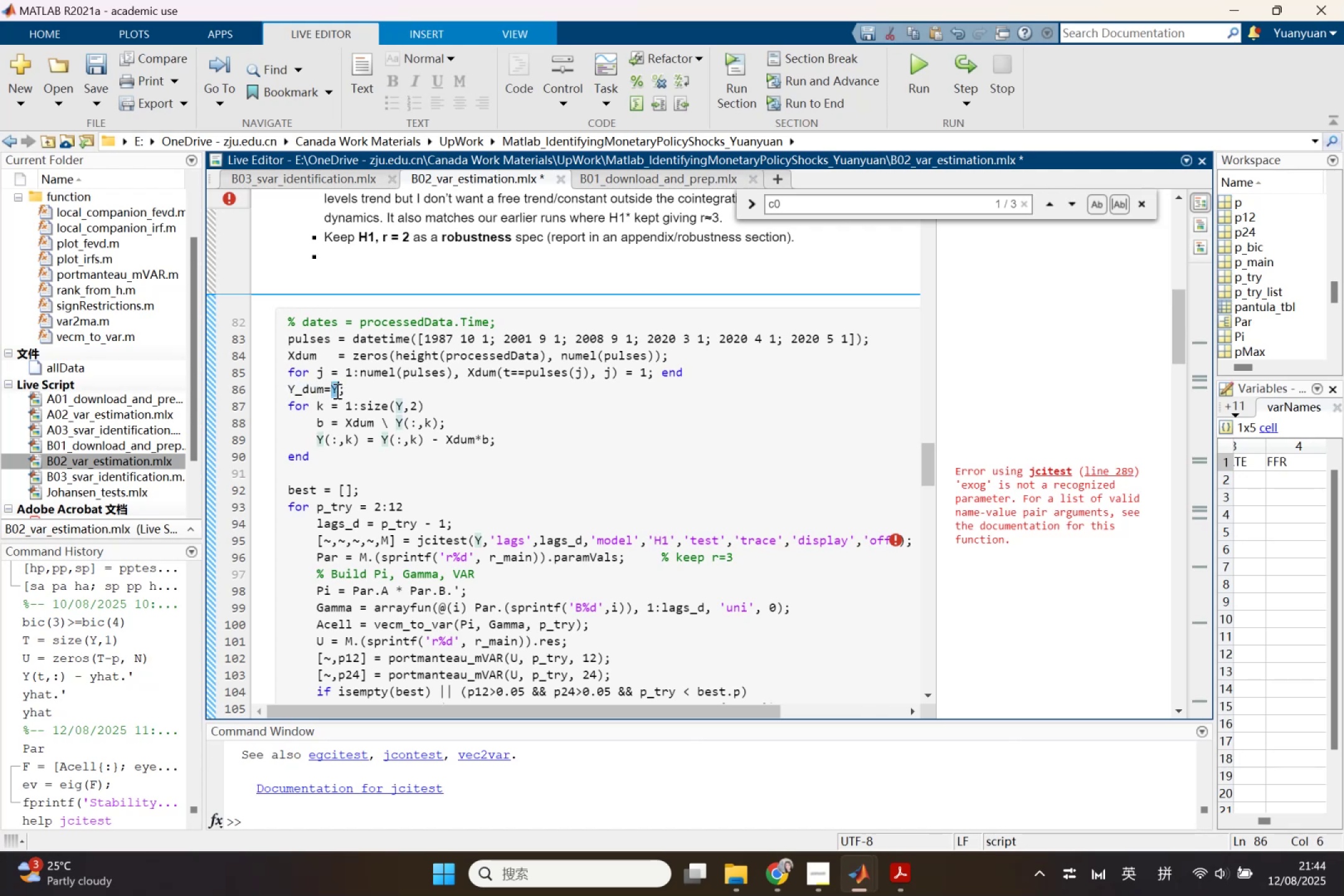 
key(Control+F)
 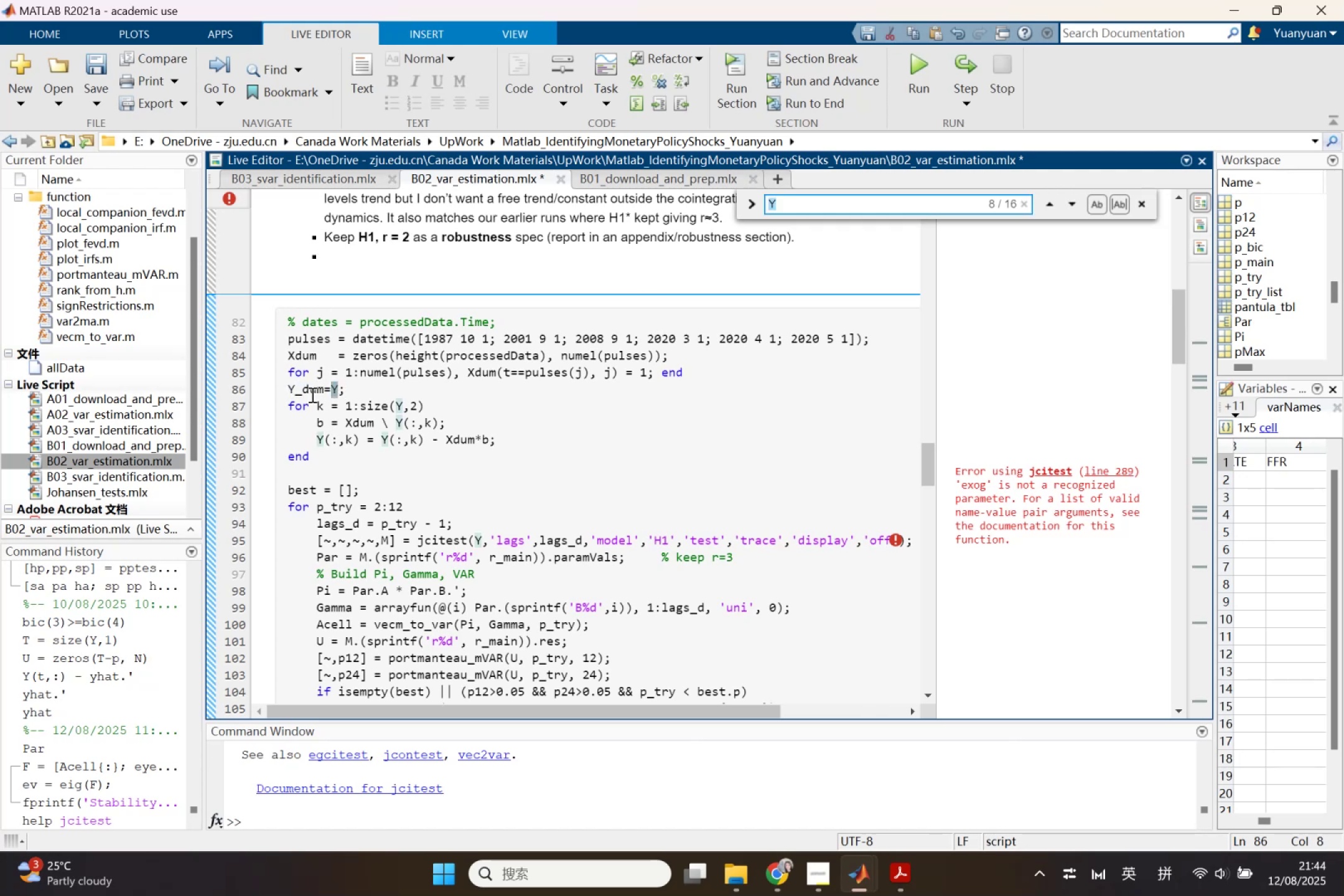 
double_click([311, 394])
 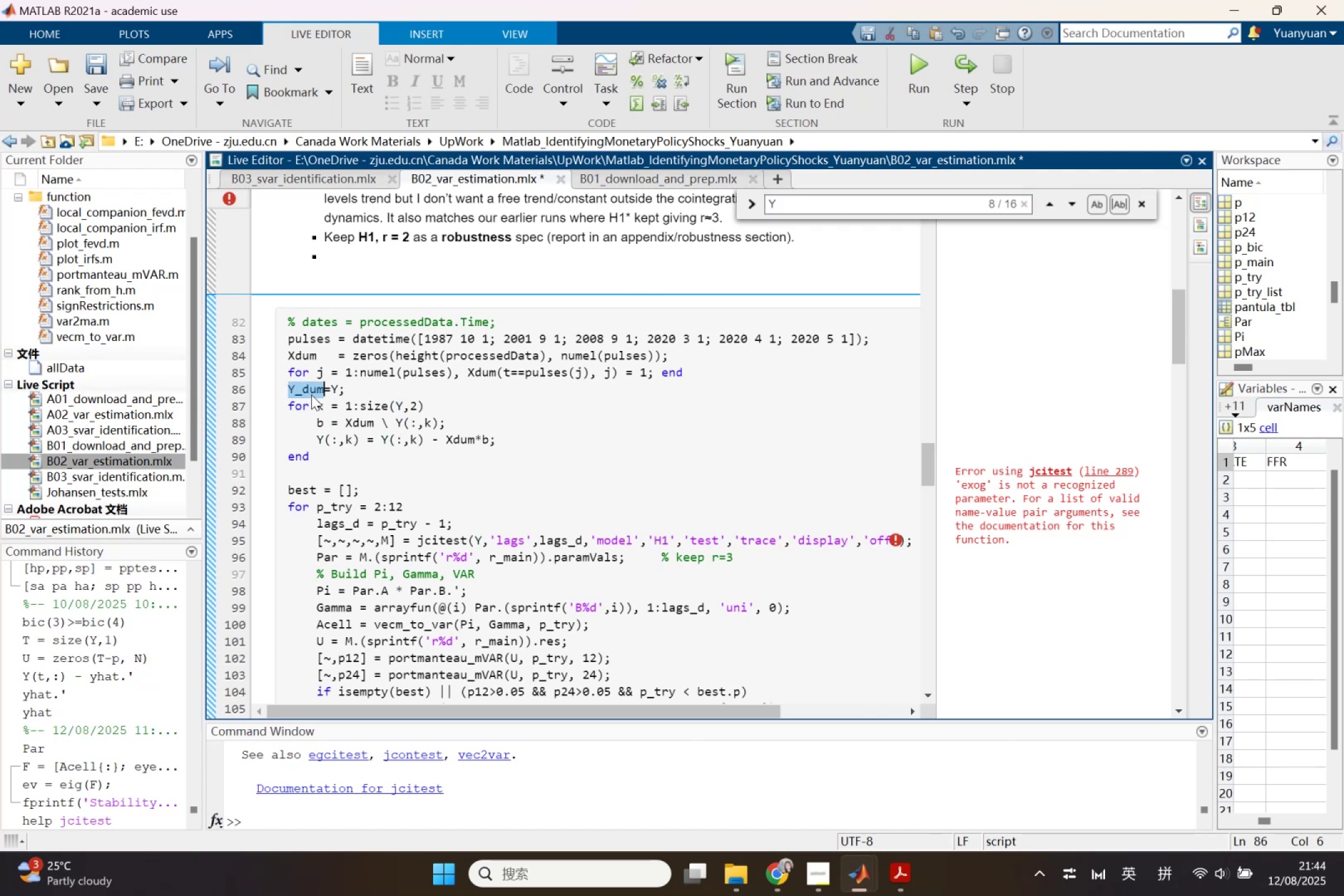 
key(Control+C)
 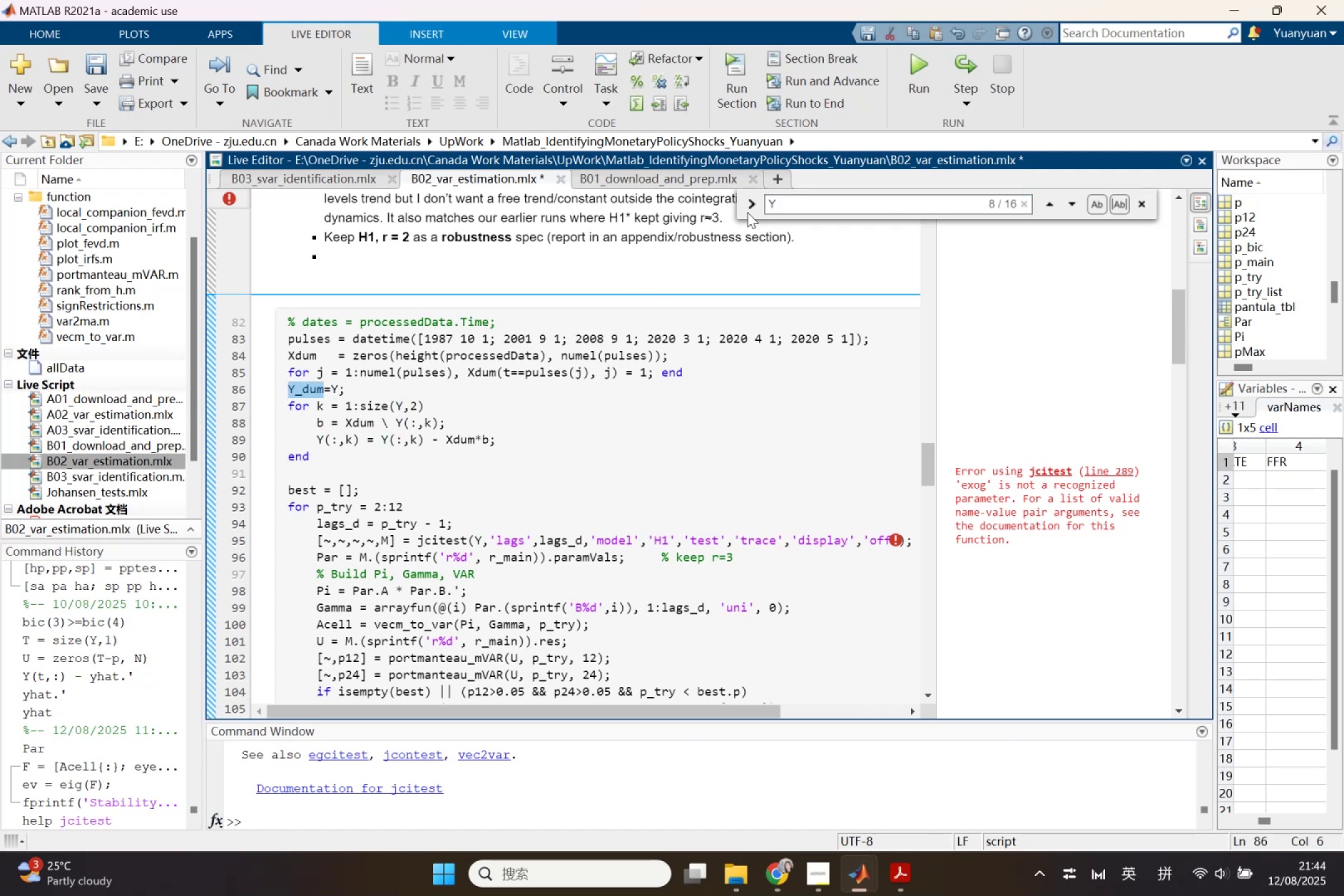 
left_click([747, 208])
 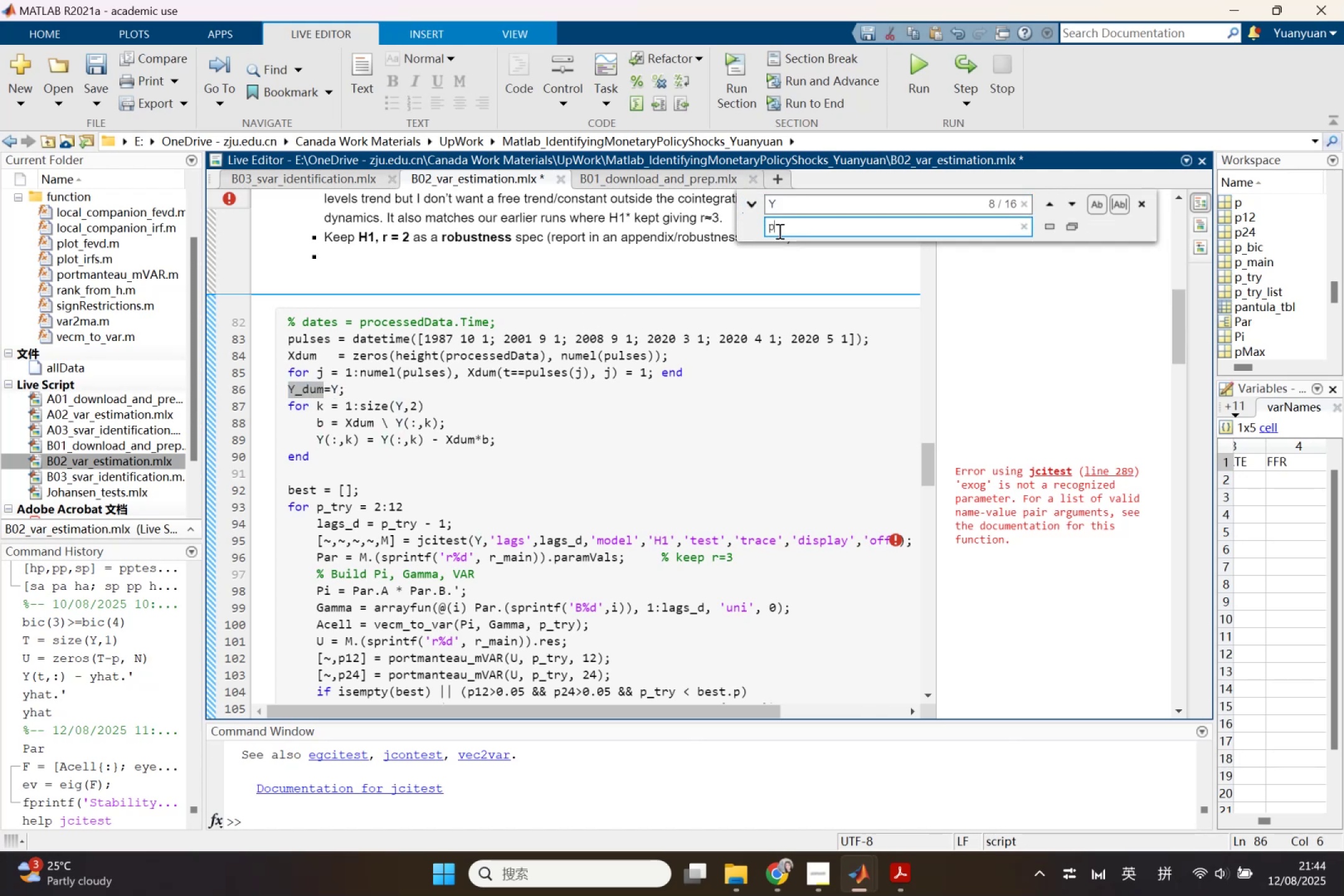 
double_click([778, 231])
 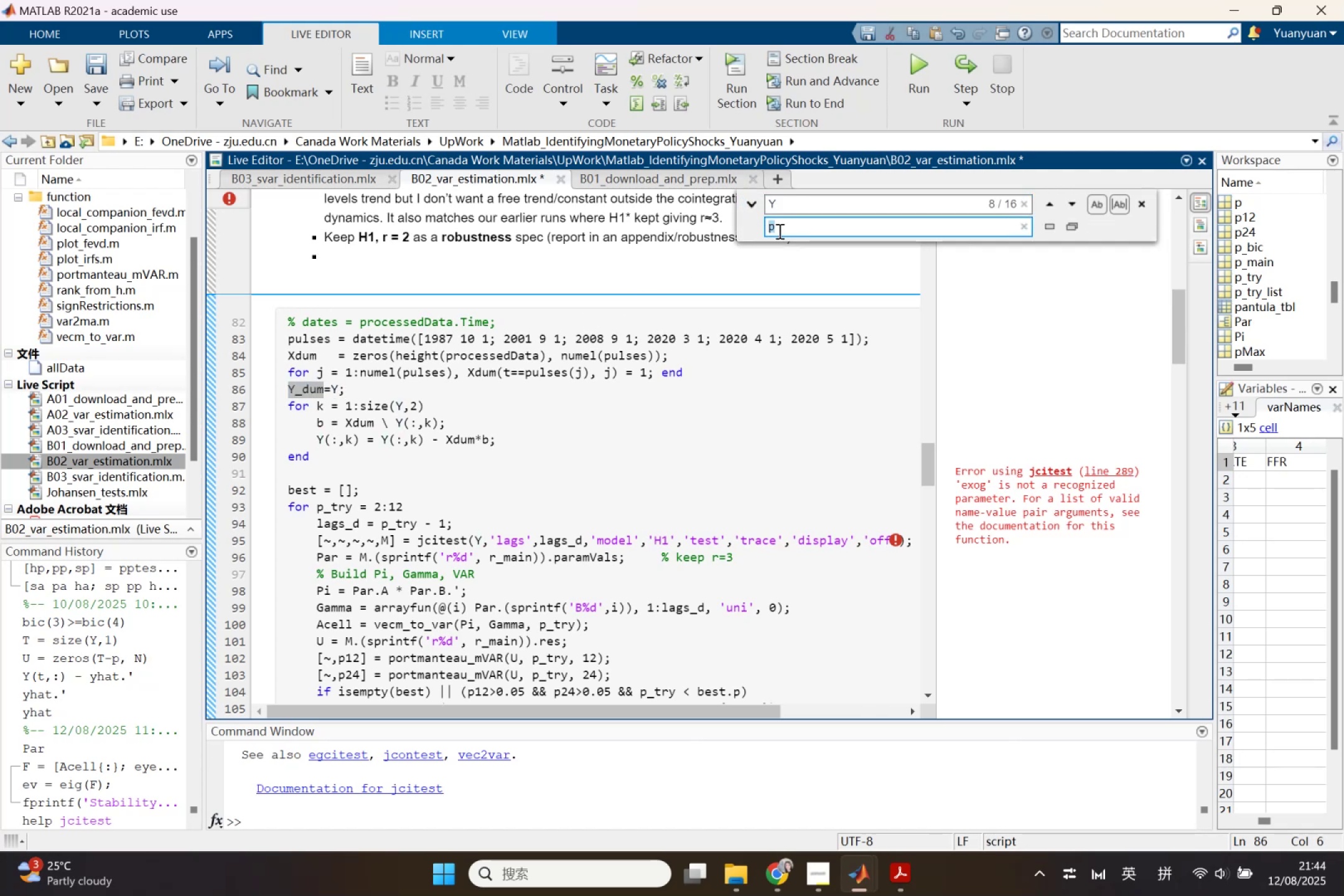 
key(Control+V)
 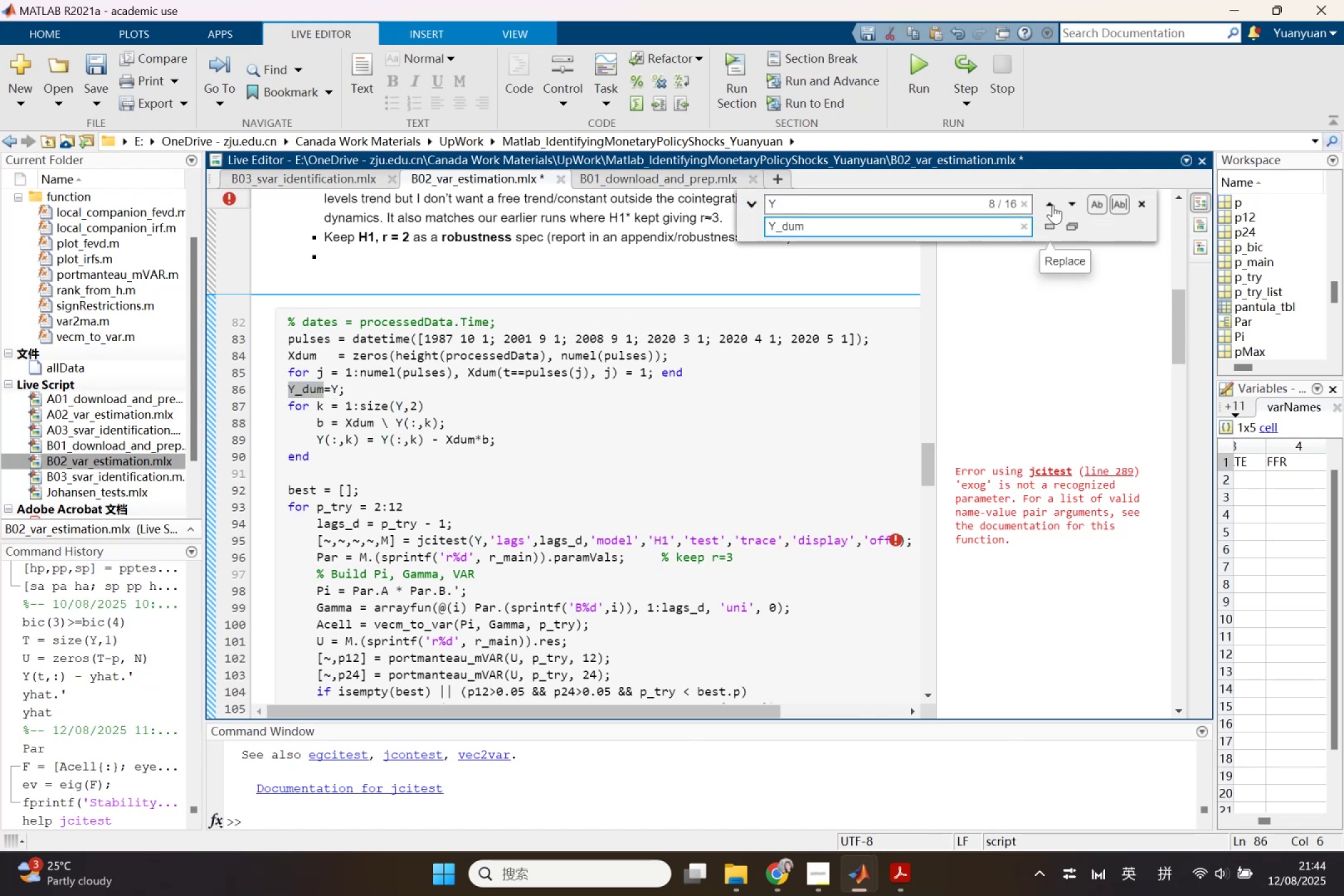 
left_click([1081, 204])
 